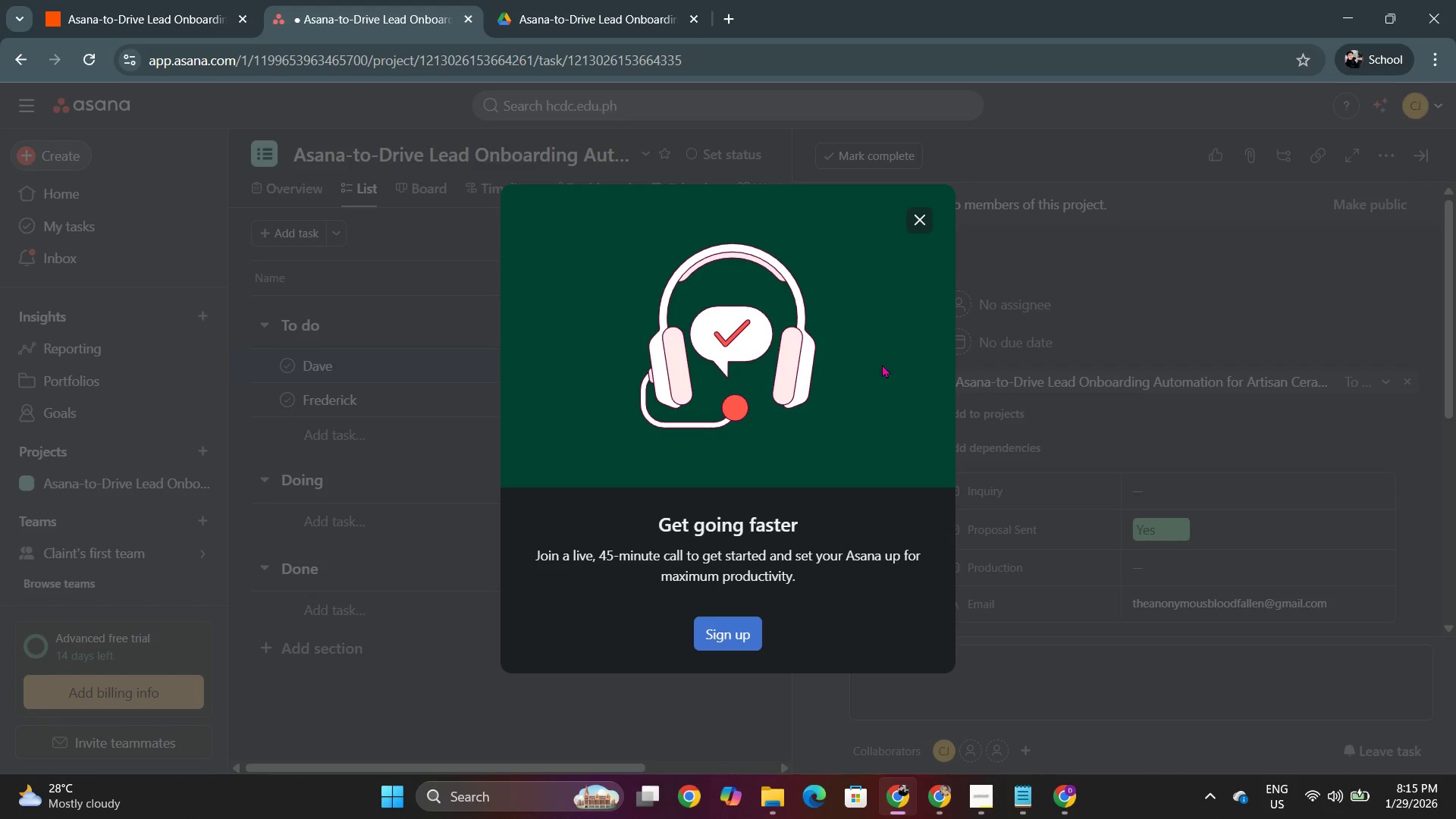 
left_click([923, 211])
 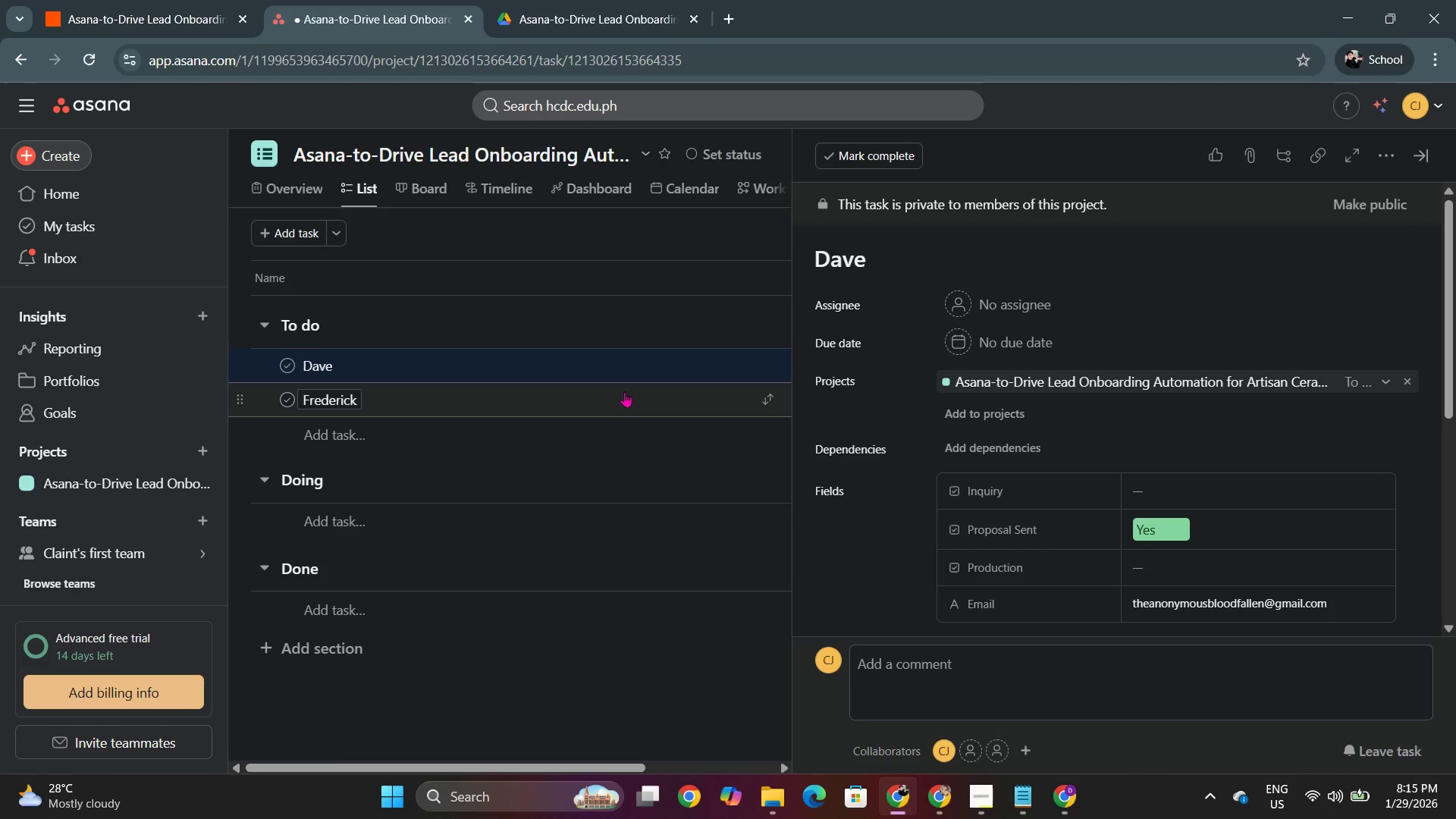 
left_click([629, 400])
 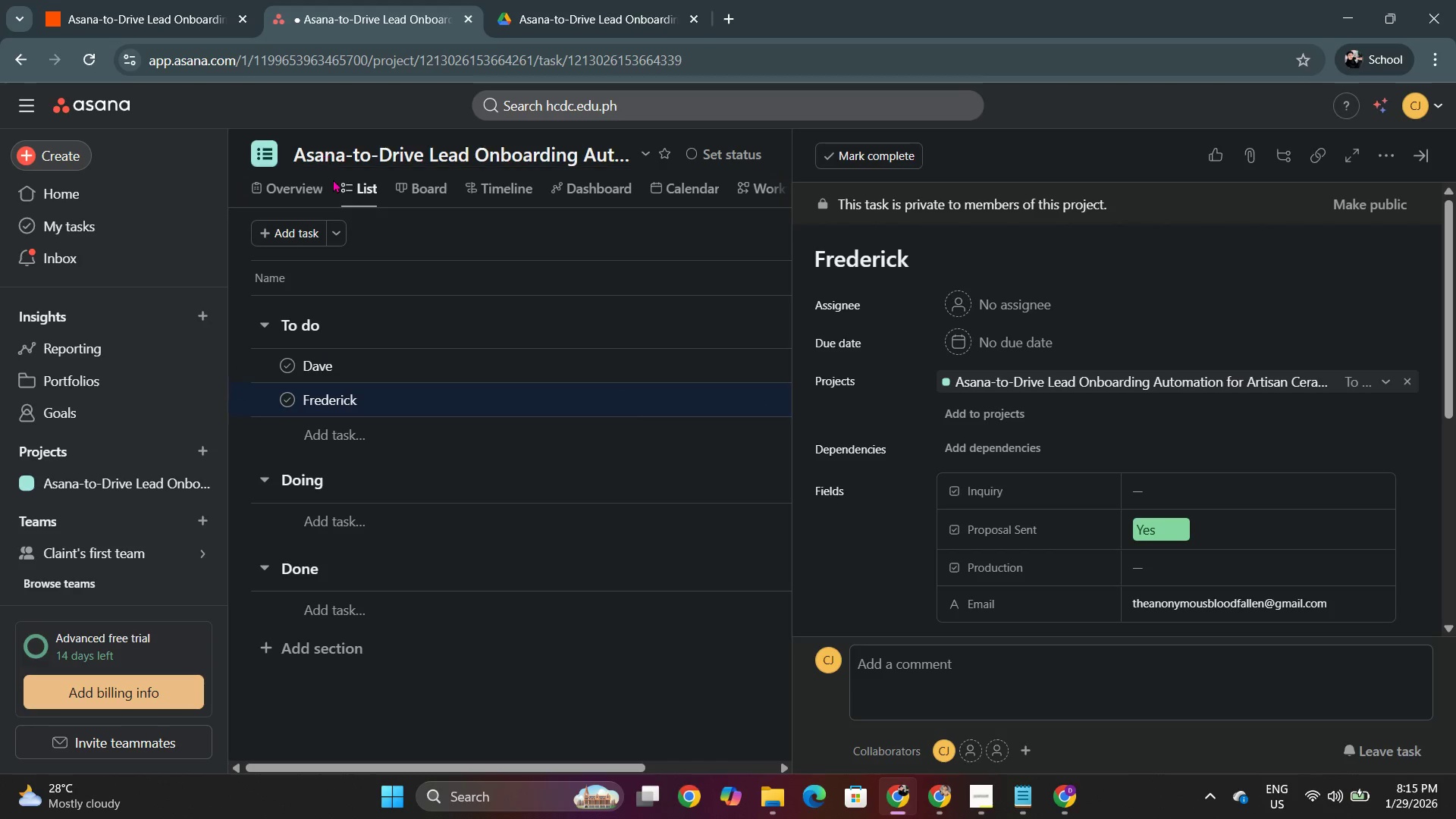 
left_click([162, 0])
 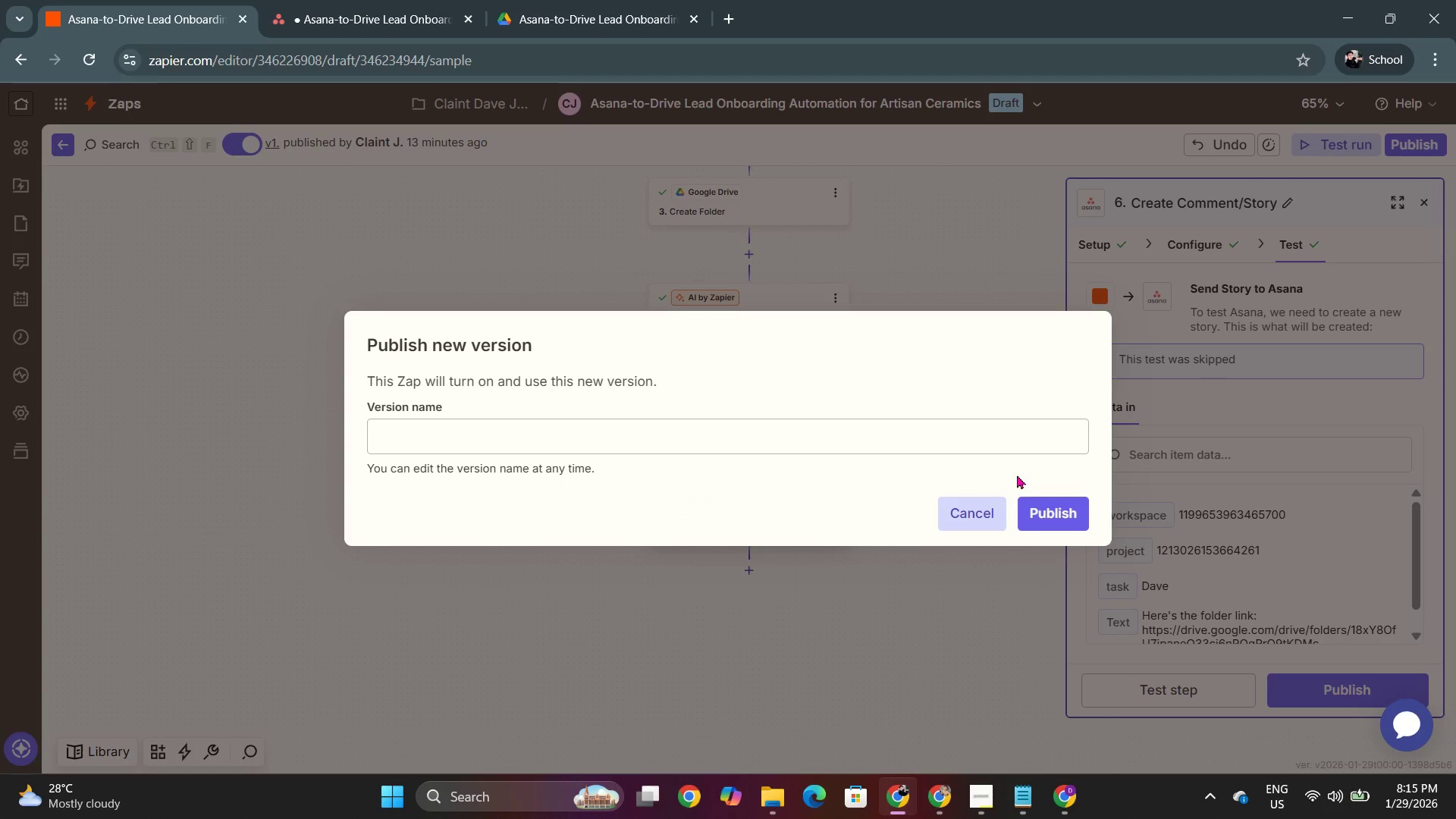 
wait(8.23)
 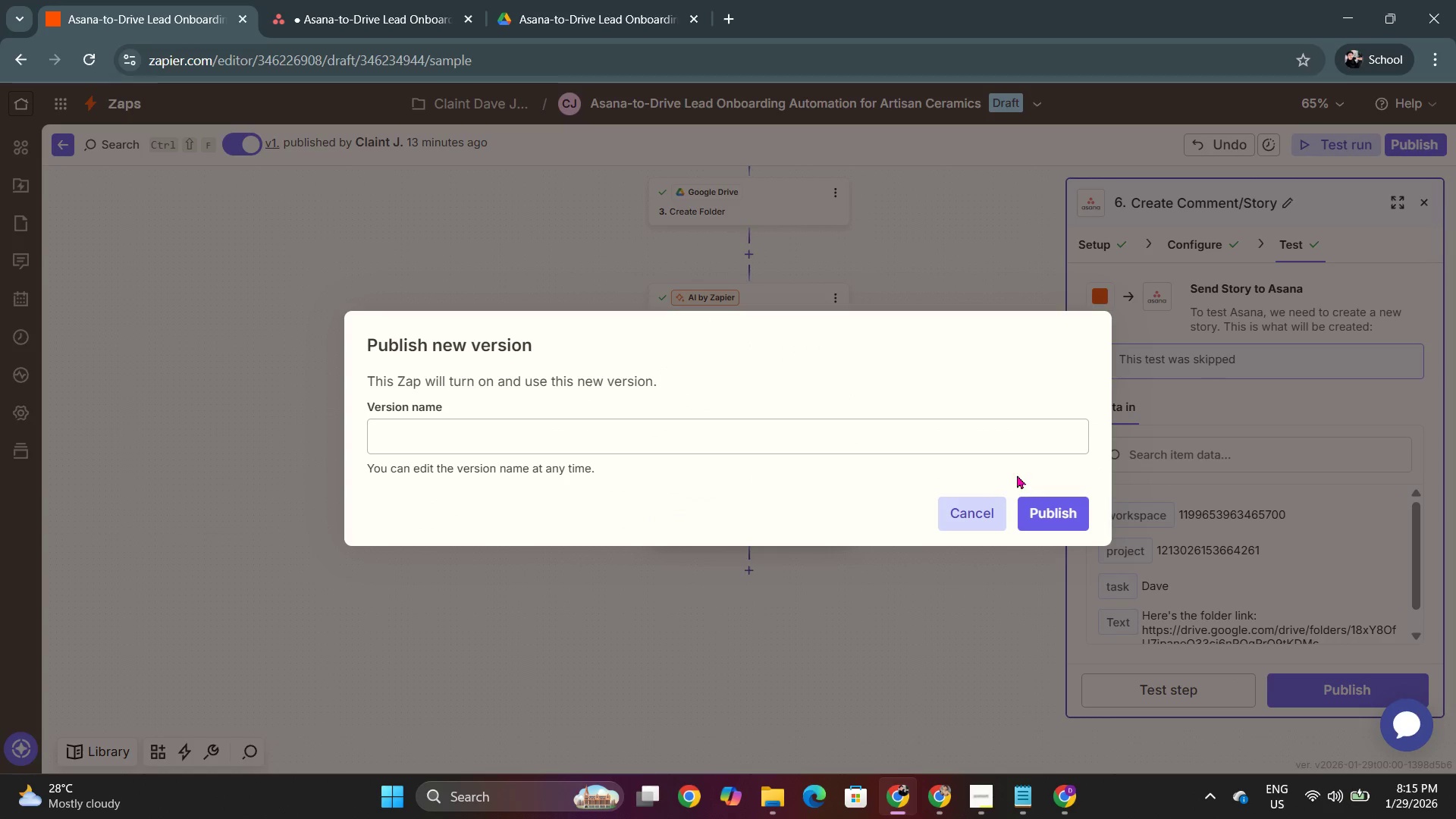 
left_click([562, 7])
 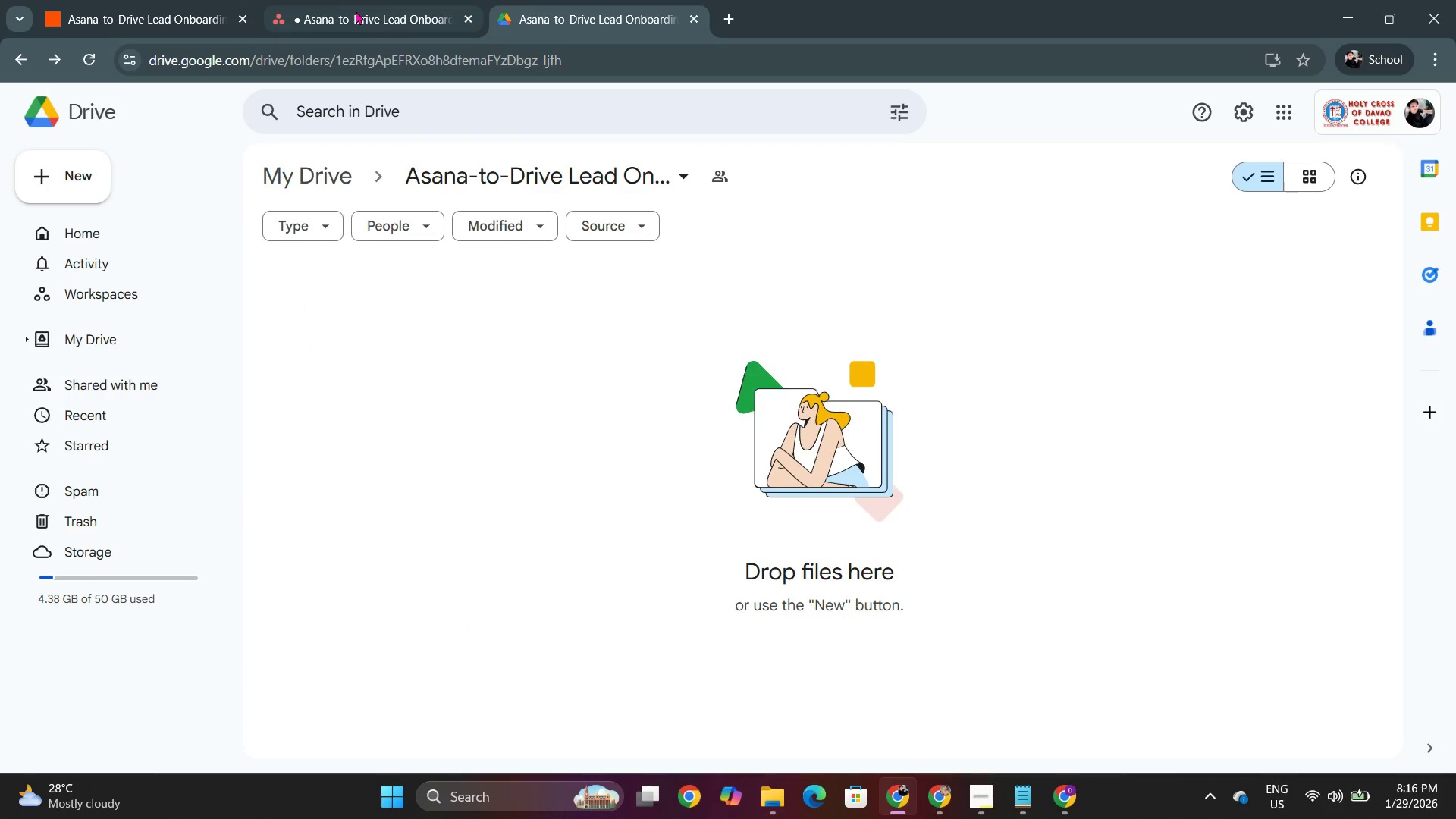 
left_click([356, 11])
 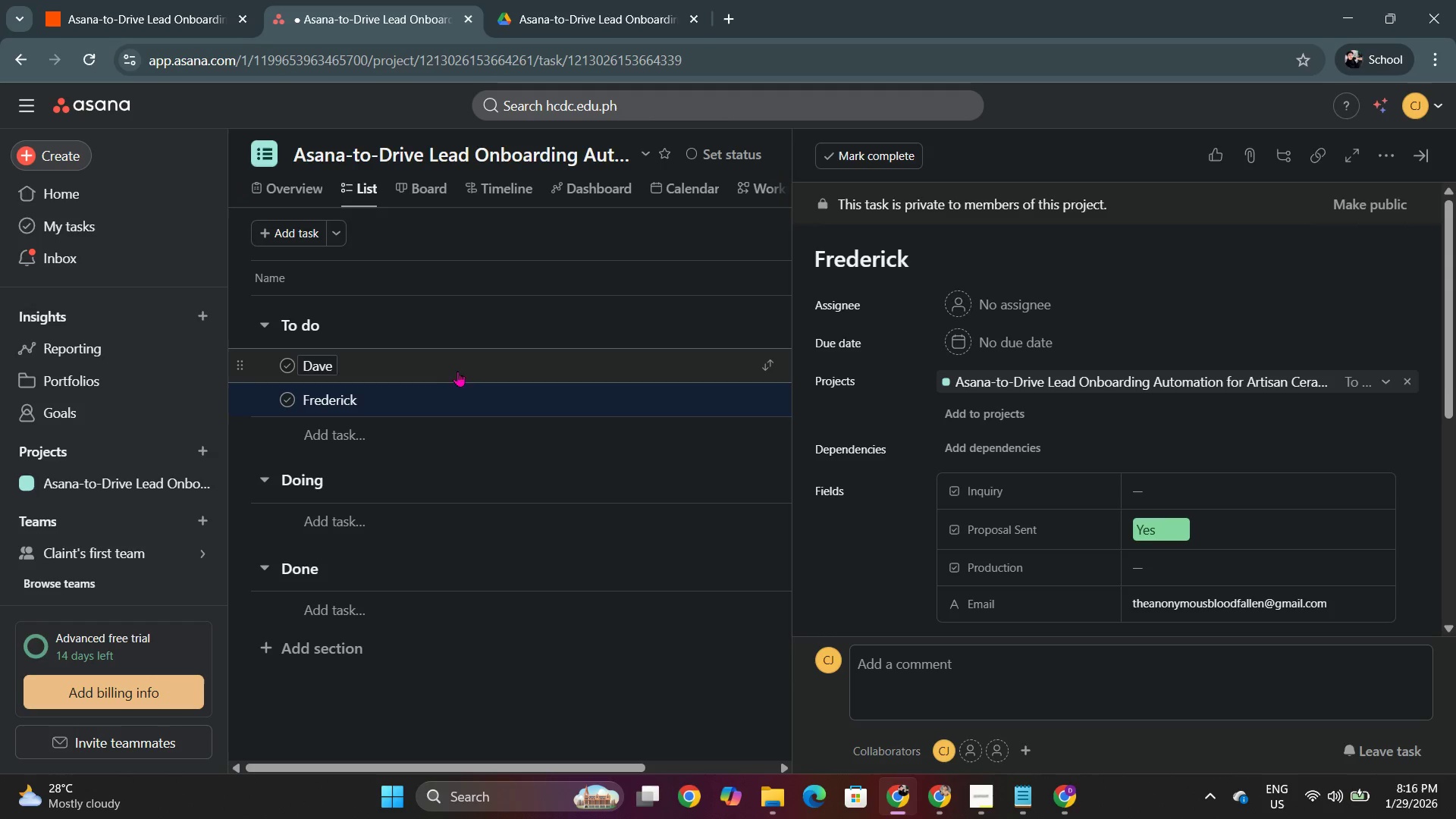 
right_click([448, 372])
 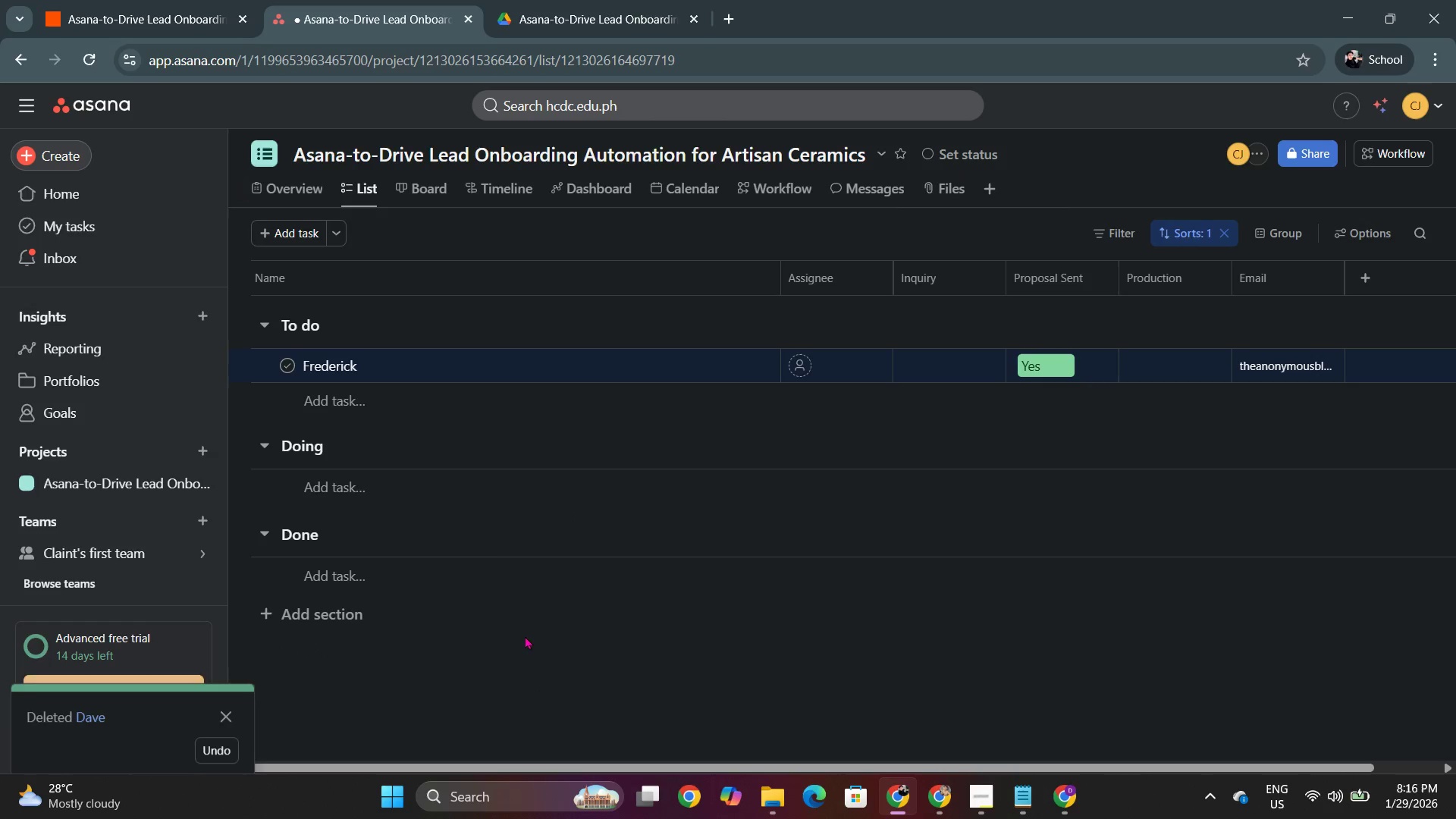 
right_click([429, 365])
 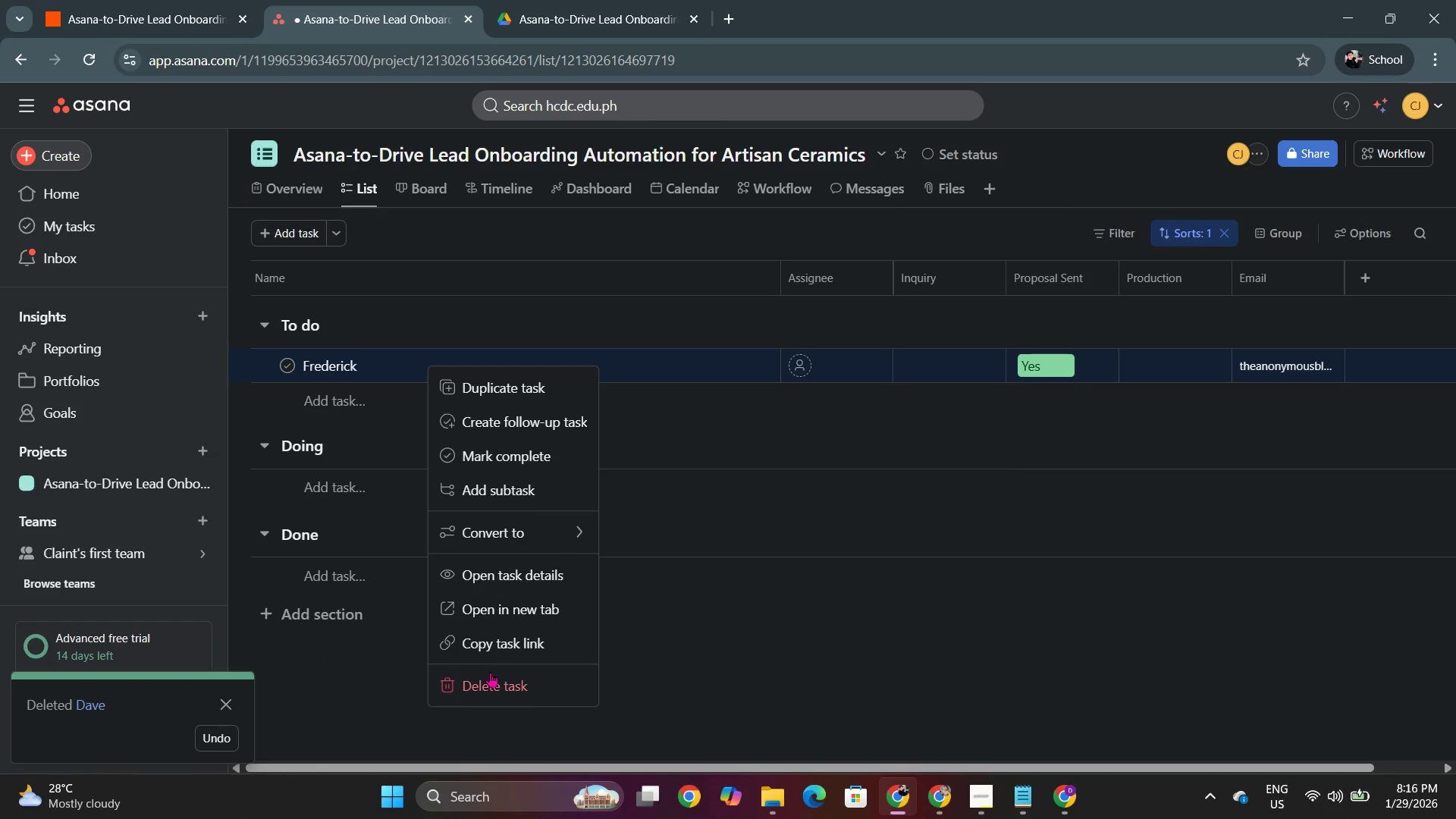 
left_click([490, 679])
 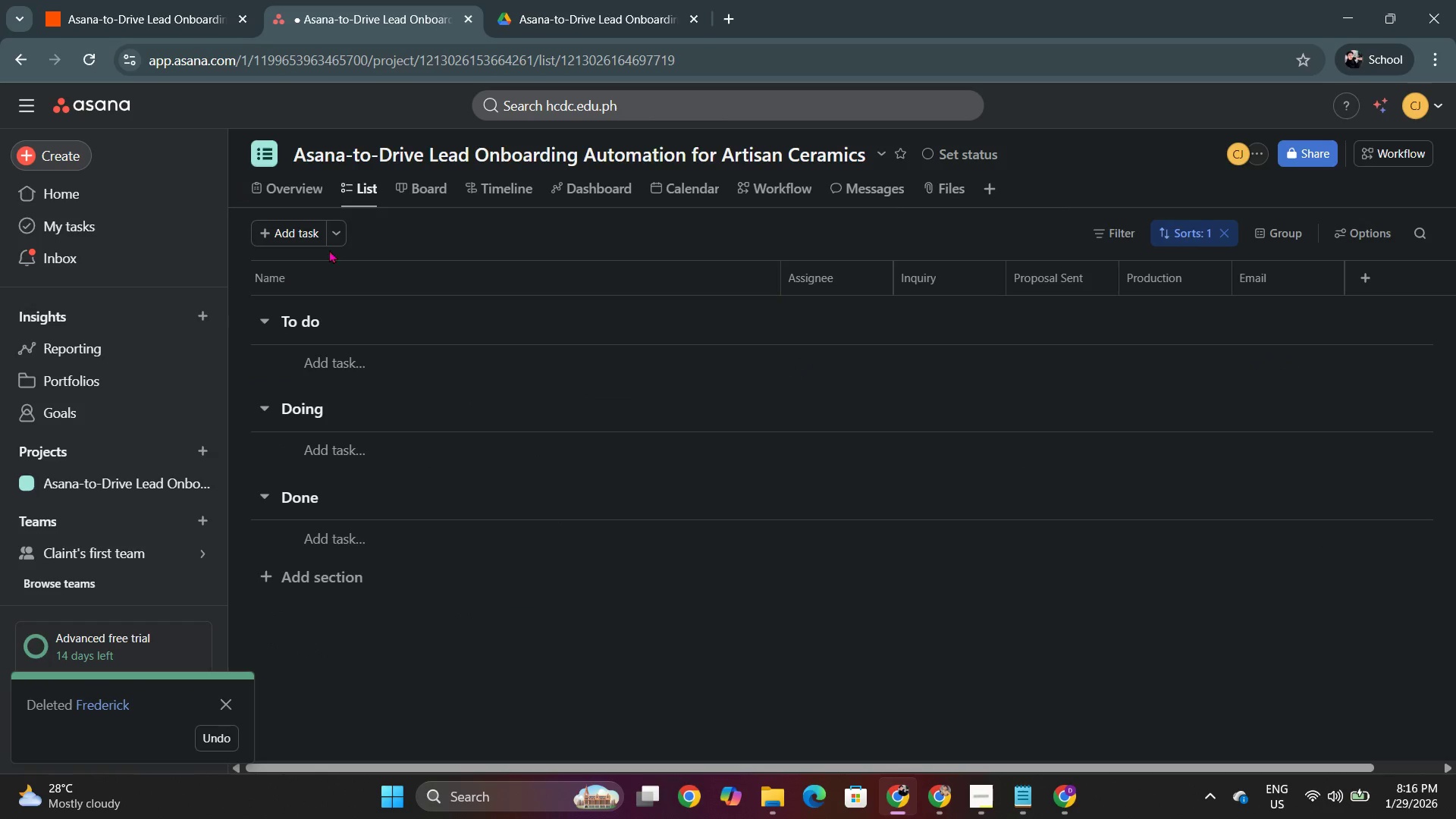 
left_click([423, 187])
 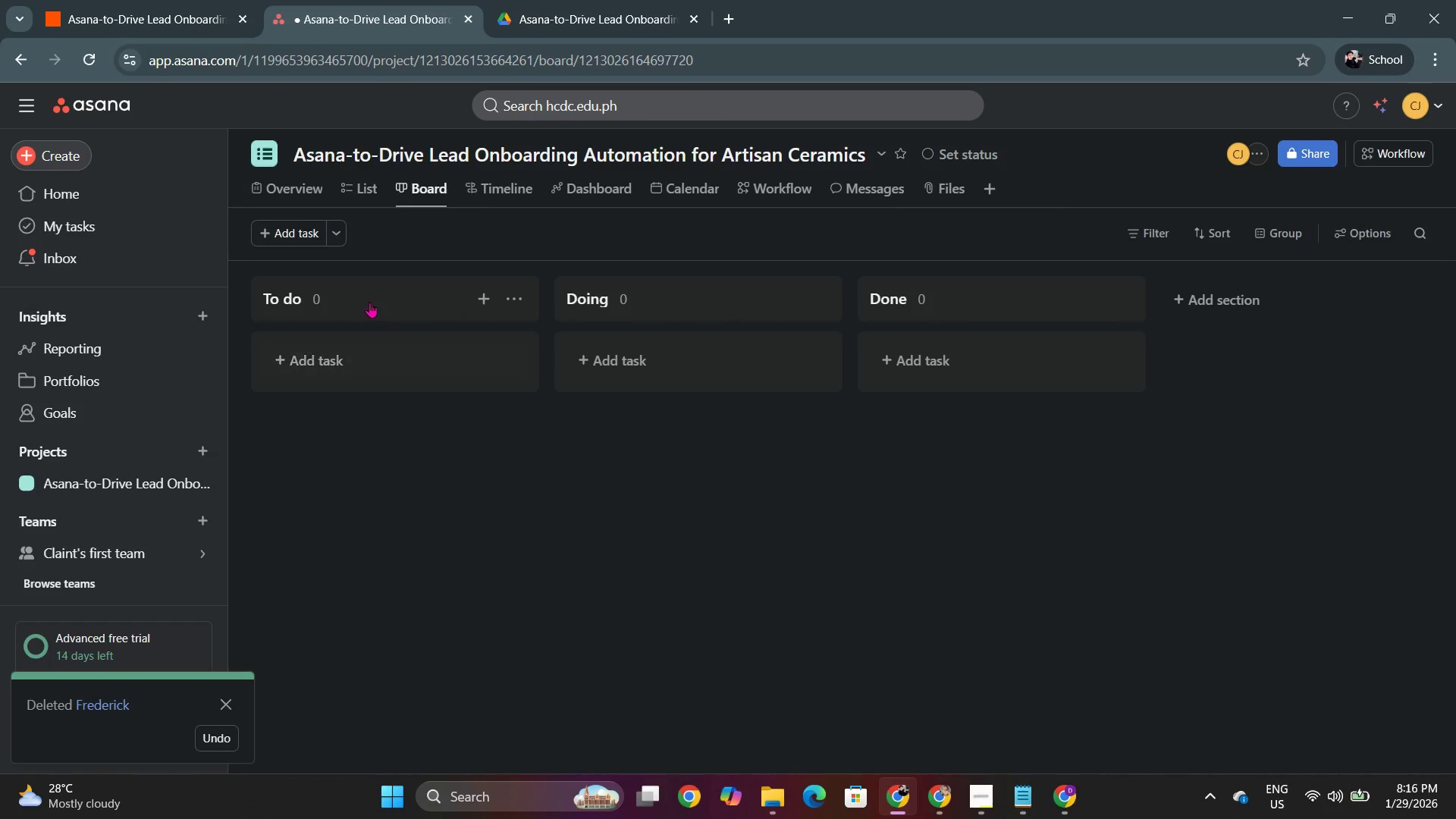 
left_click([394, 366])
 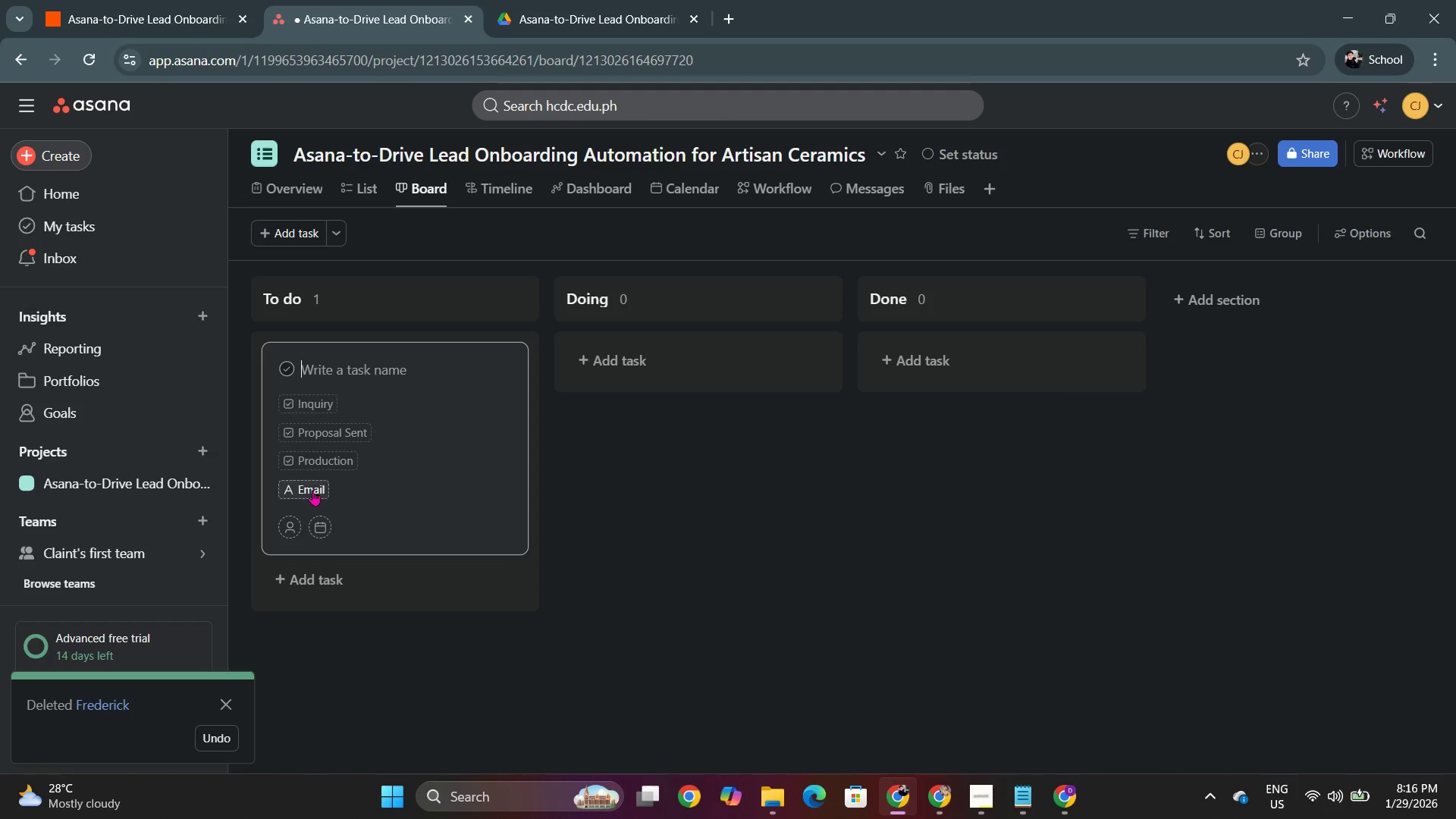 
left_click([312, 490])
 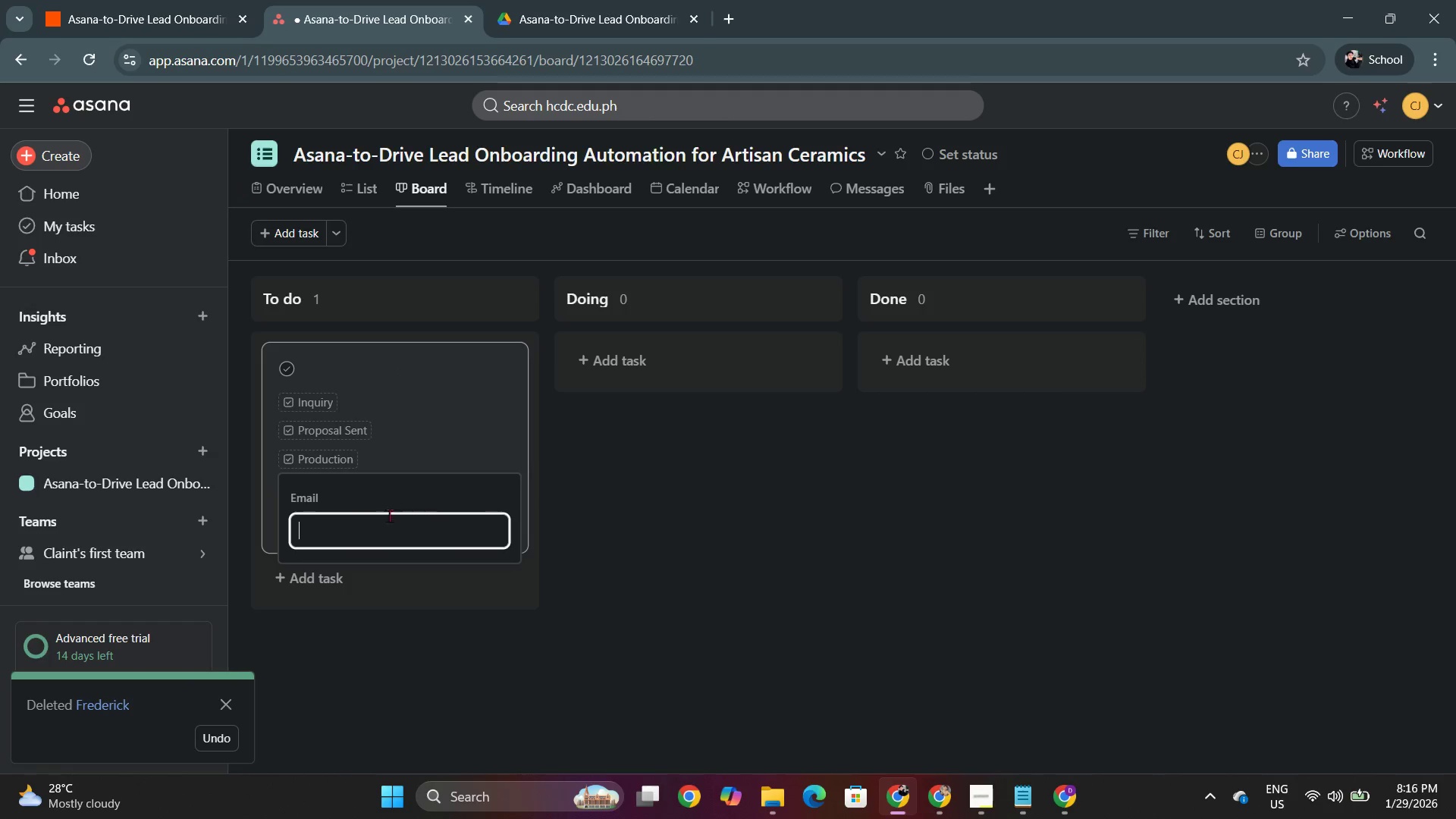 
type(claintd)
key(Backspace)
key(Backspace)
key(Backspace)
key(Backspace)
key(Backspace)
key(Backspace)
type(the)
key(Backspace)
key(Backspace)
key(Backspace)
key(Backspace)
key(Backspace)
type(the )
key(Backspace)
type(anonymousbloodfallen2)
key(Backspace)
type(@gmail.com)
 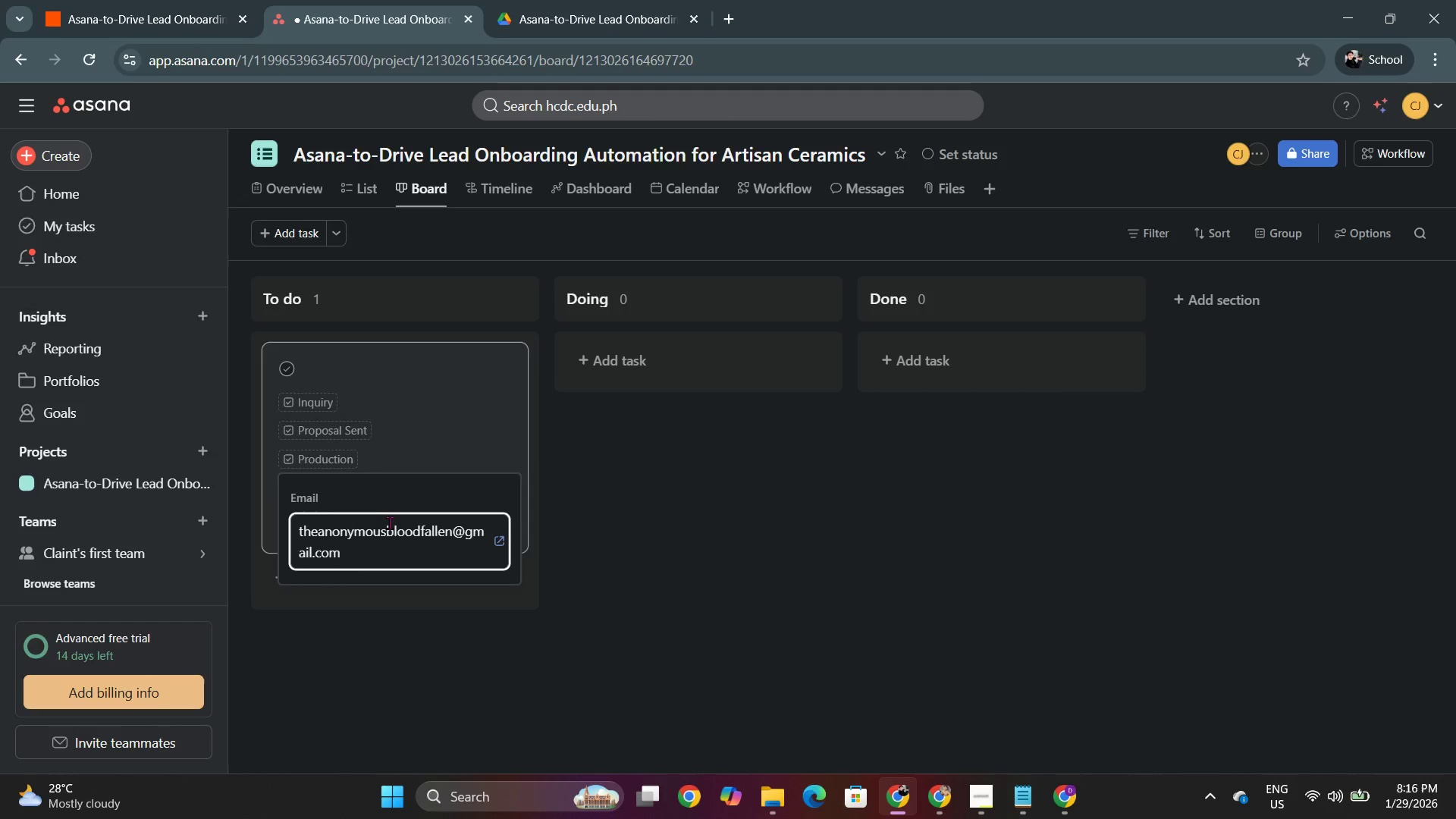 
left_click([554, 490])
 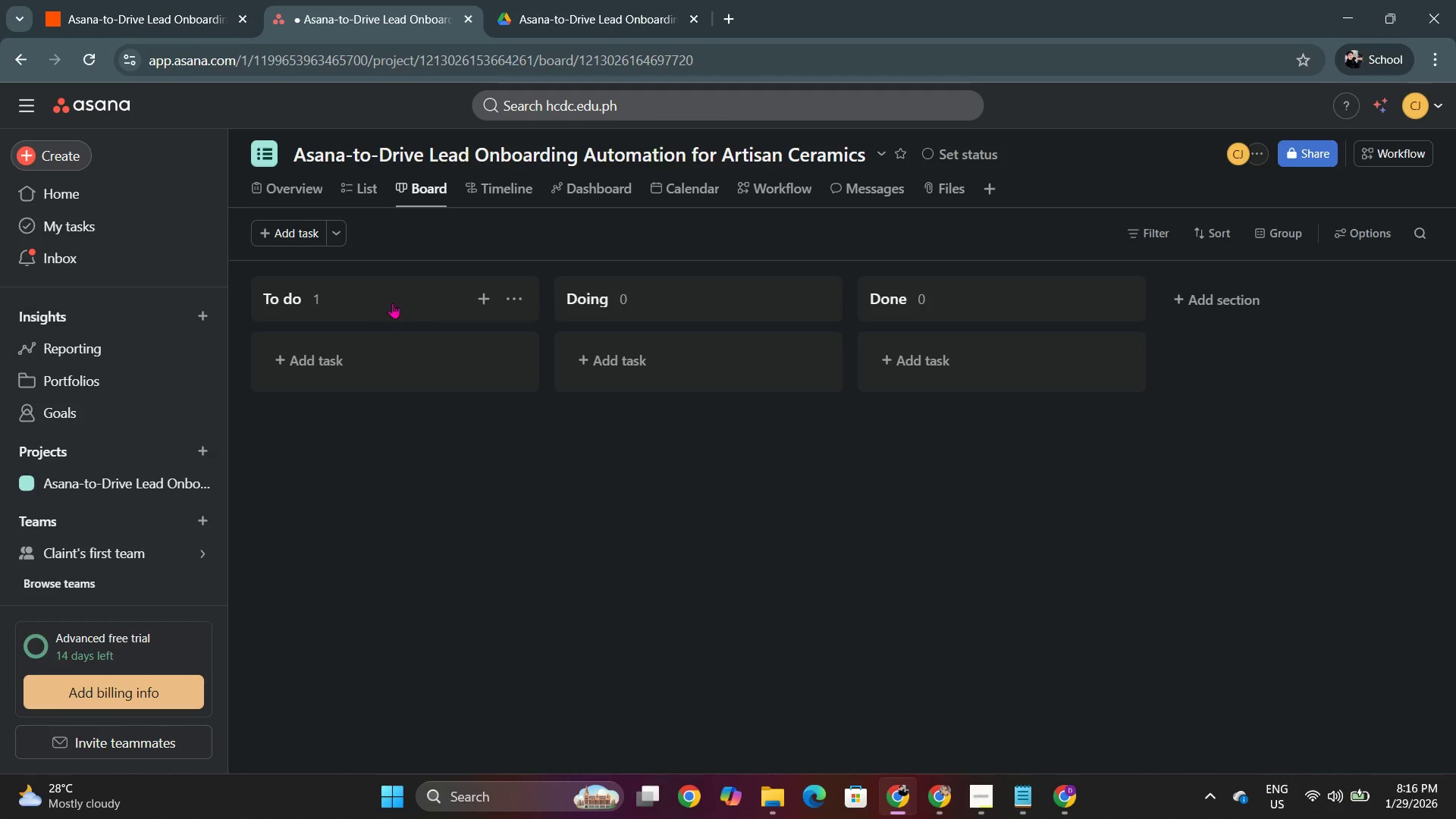 
left_click([400, 297])
 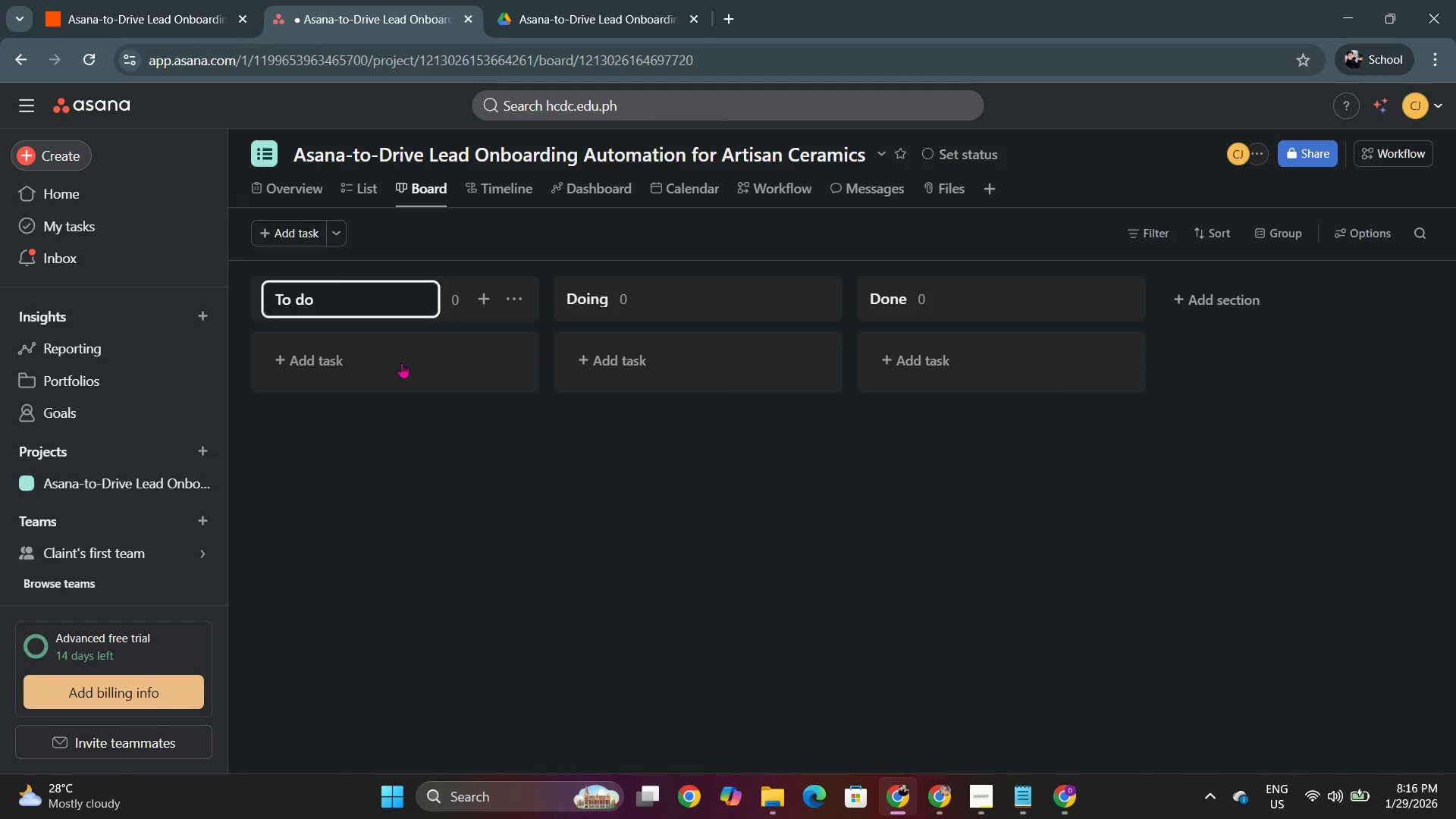 
left_click([403, 372])
 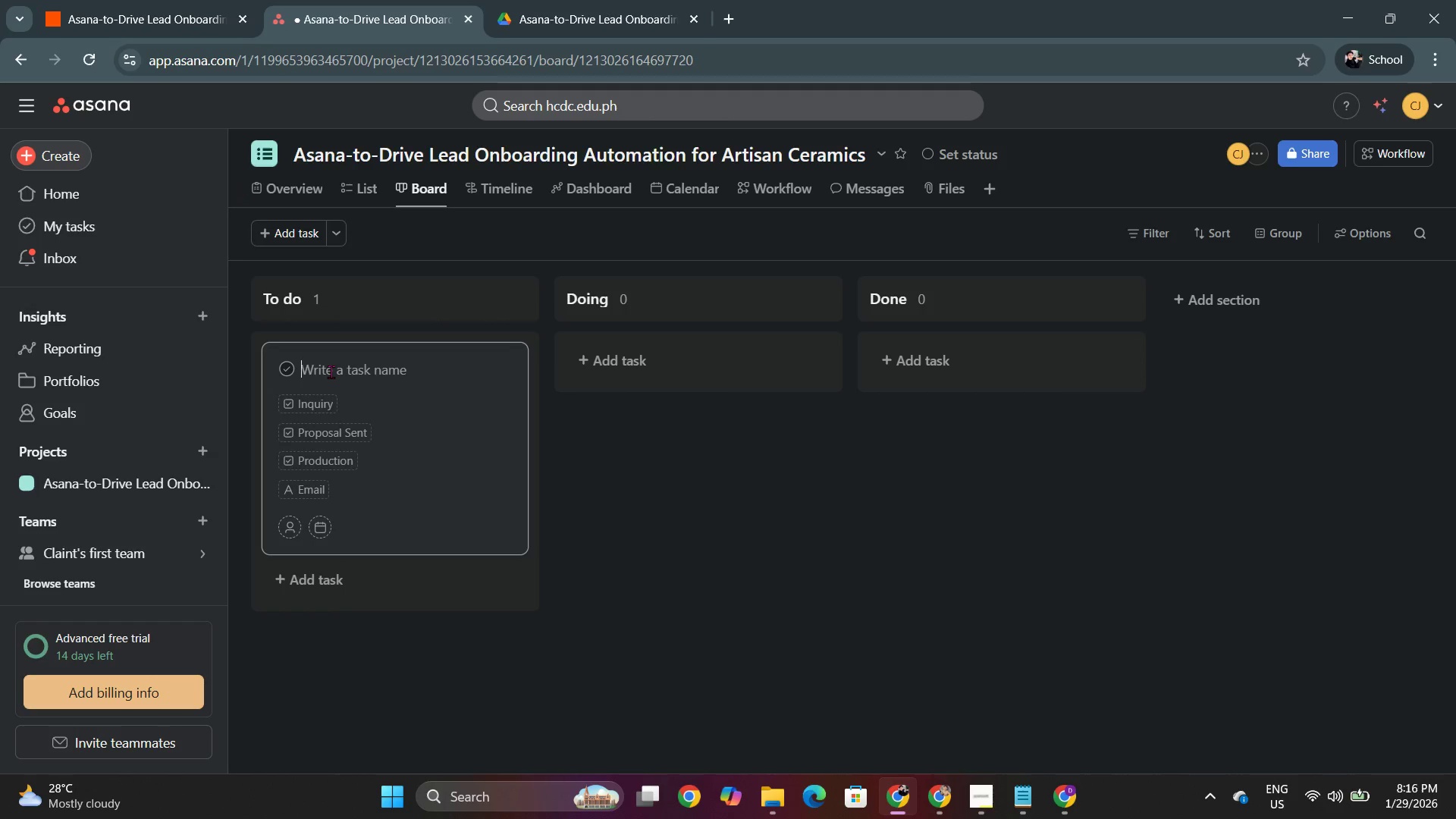 
double_click([389, 277])
 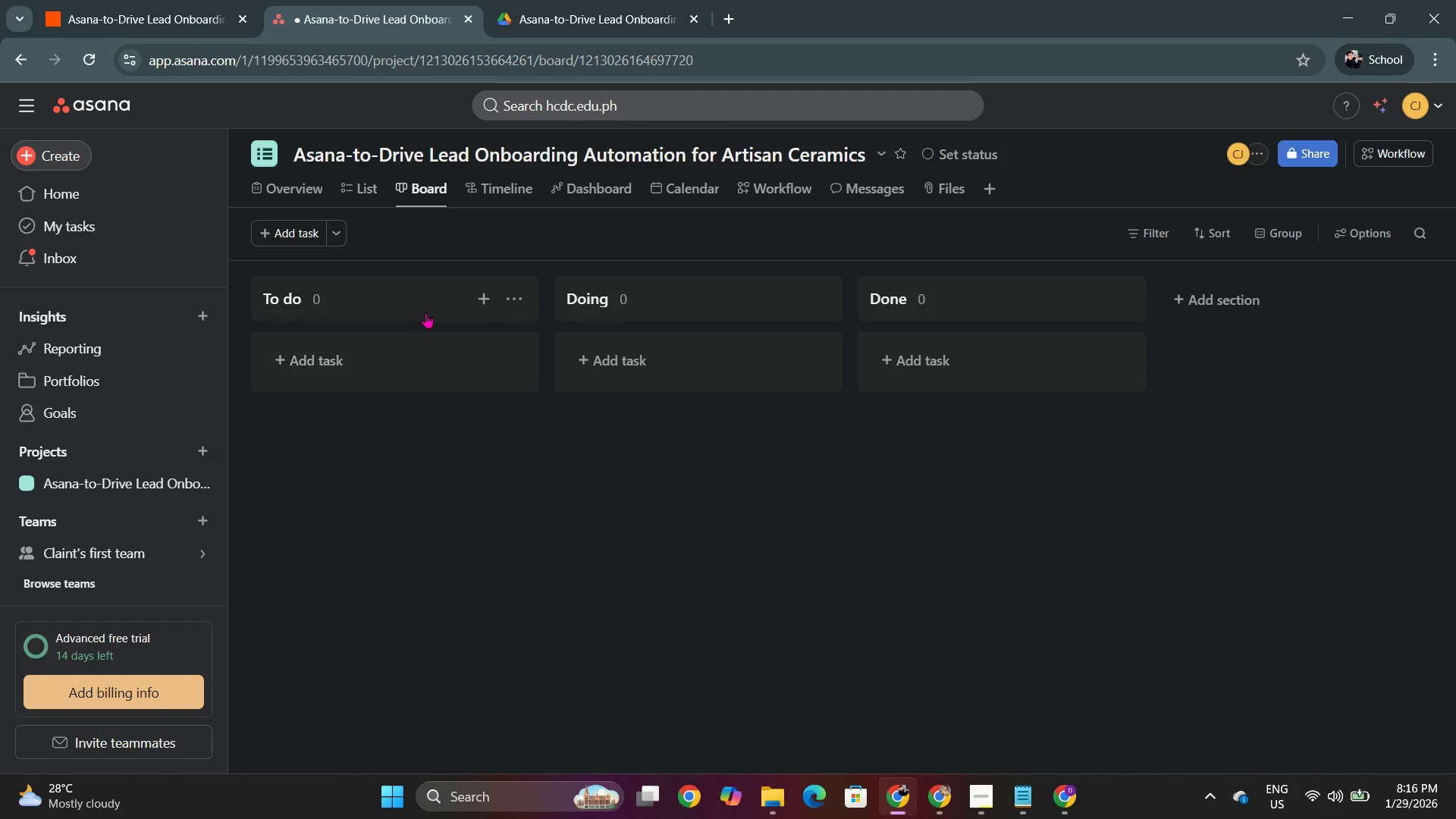 
left_click([431, 370])
 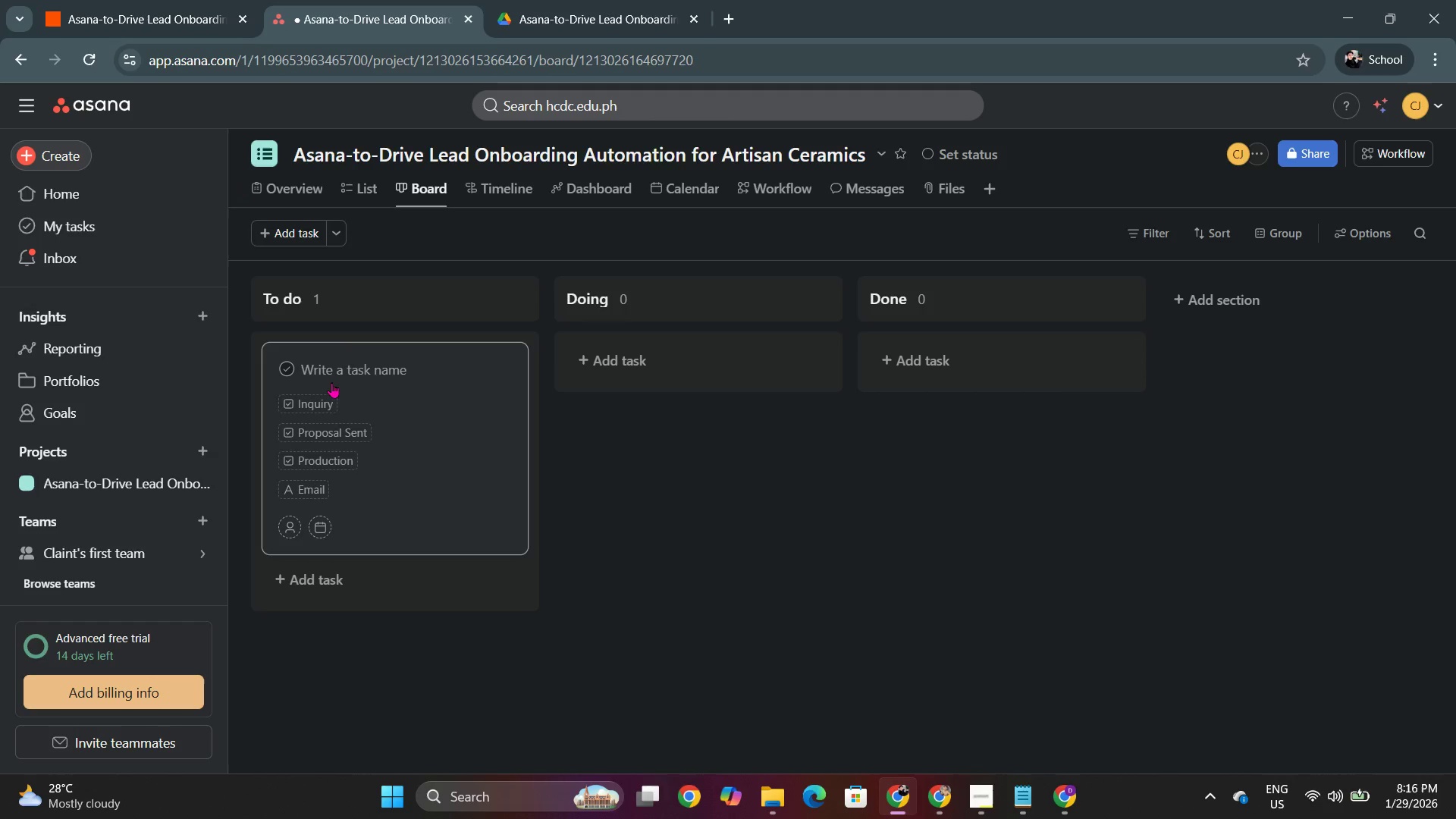 
left_click_drag(start_coordinate=[608, 491], to_coordinate=[608, 487])
 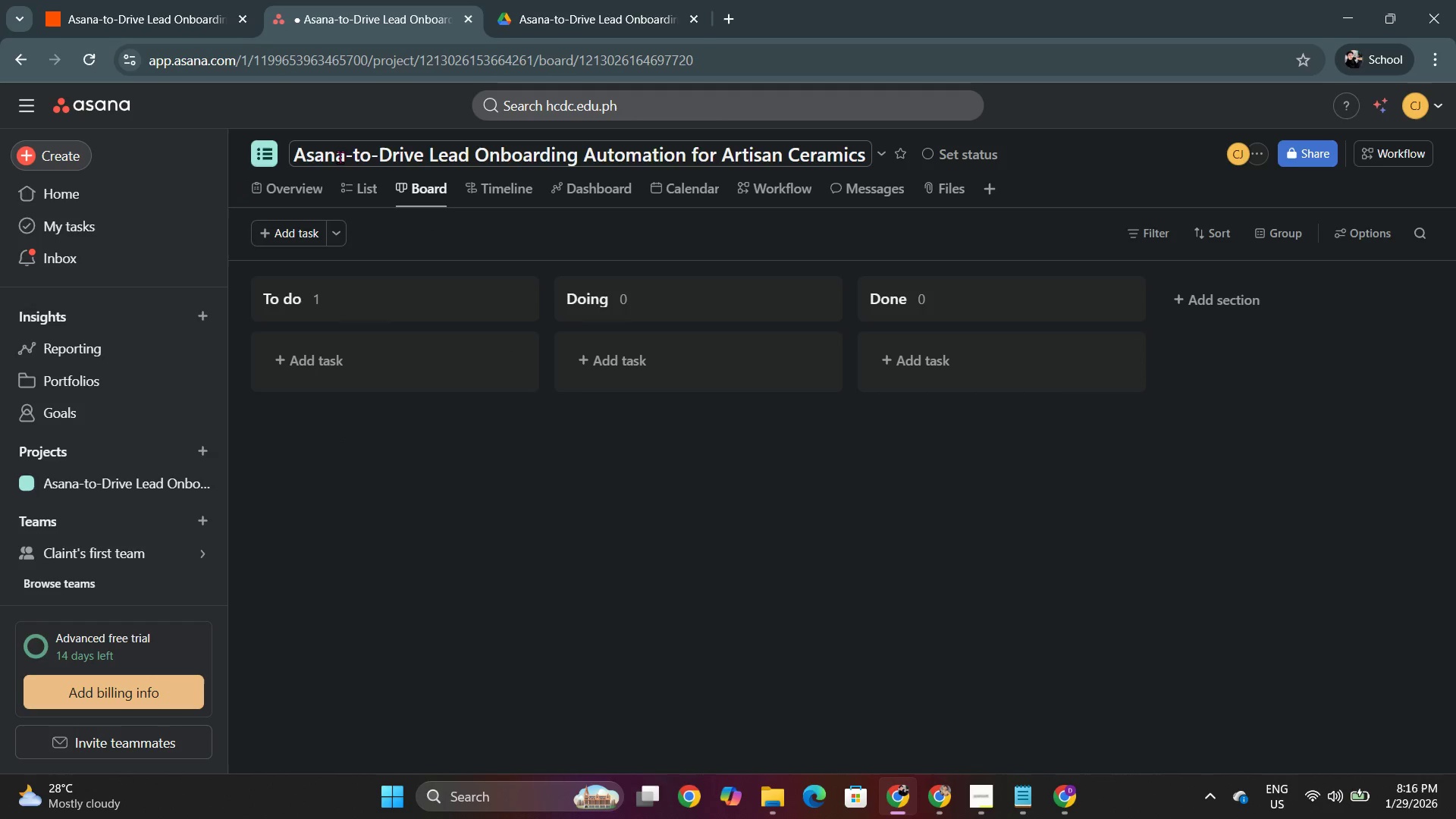 
left_click([352, 185])
 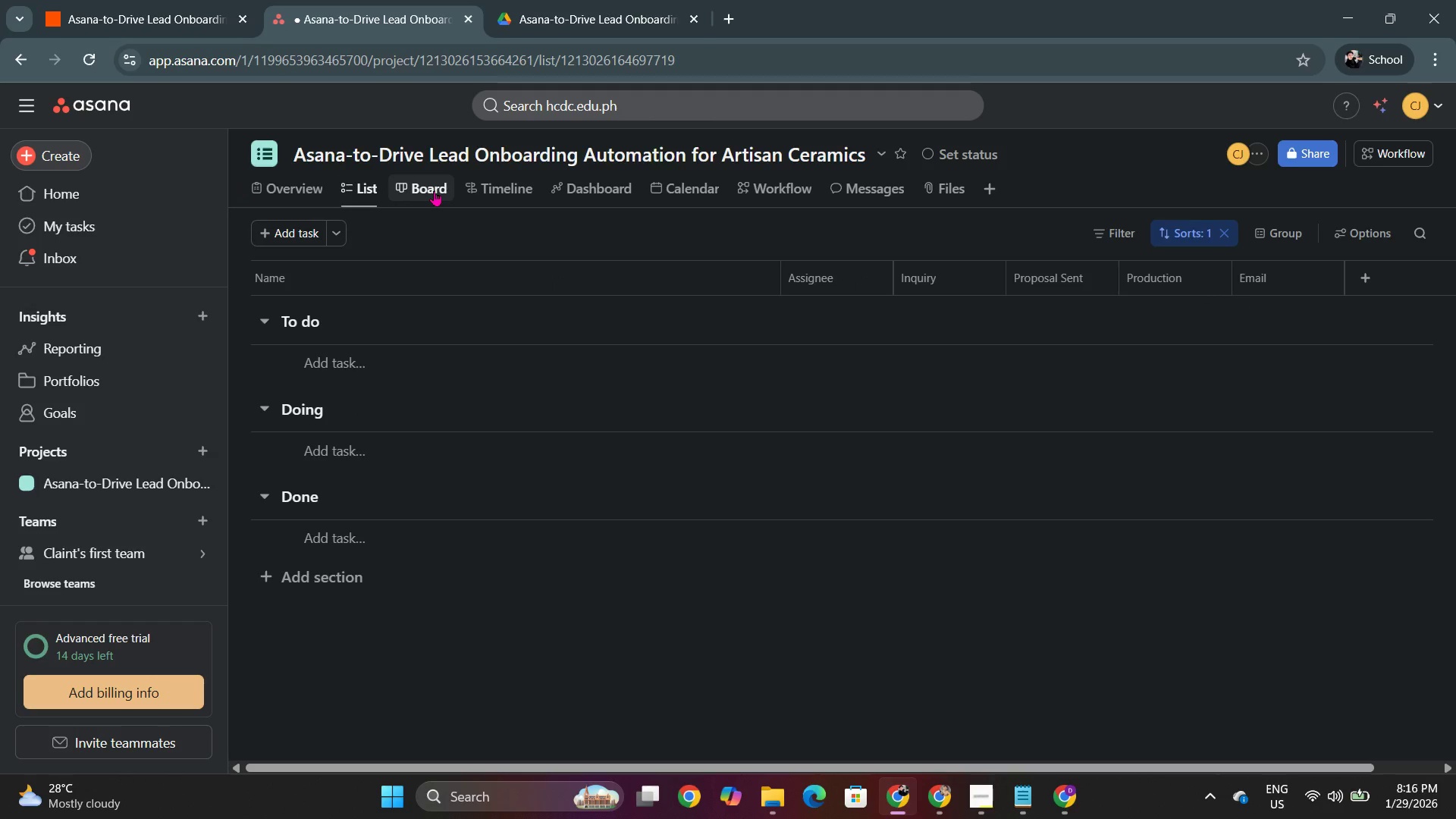 
left_click([431, 193])
 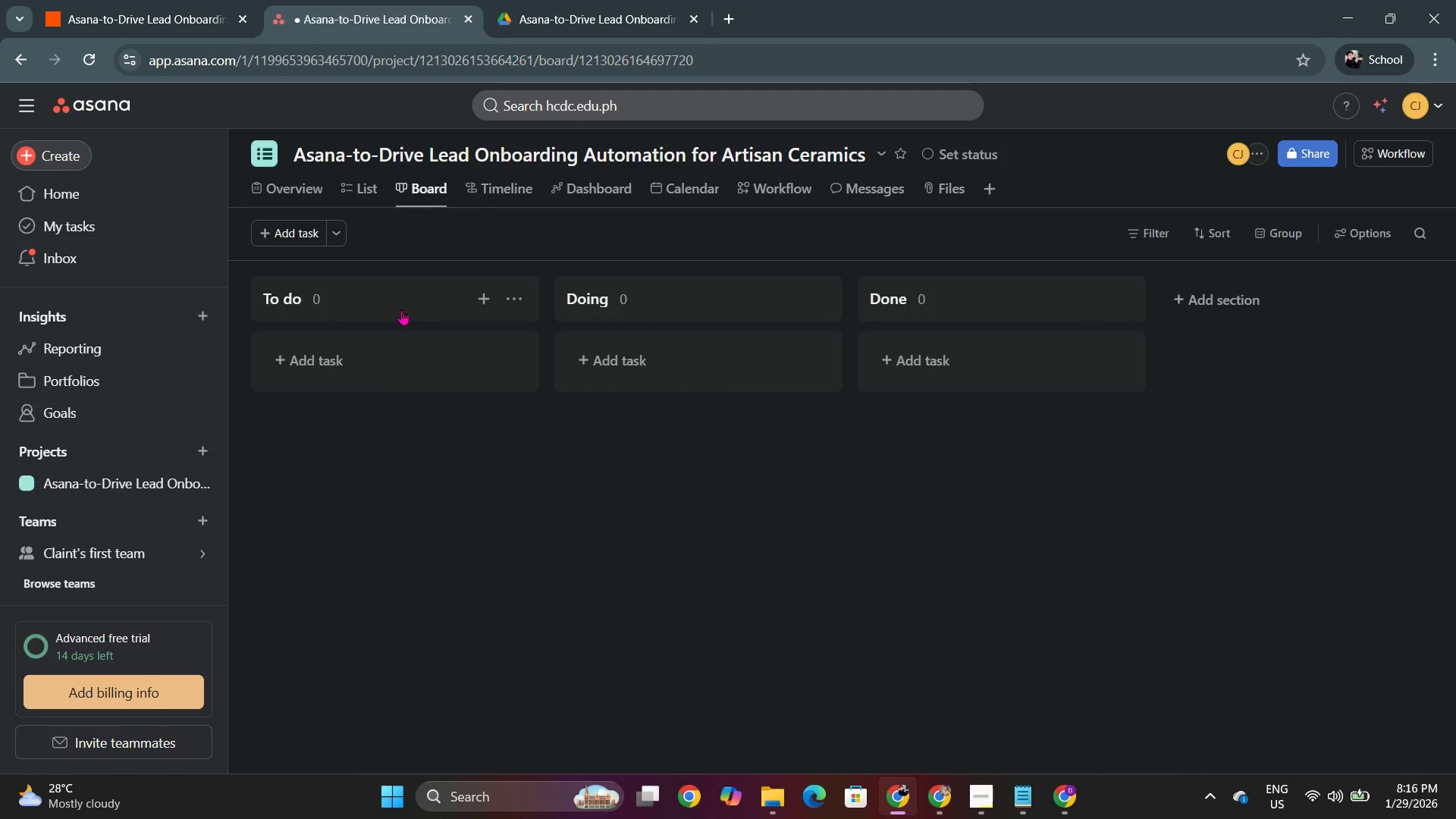 
left_click([385, 361])
 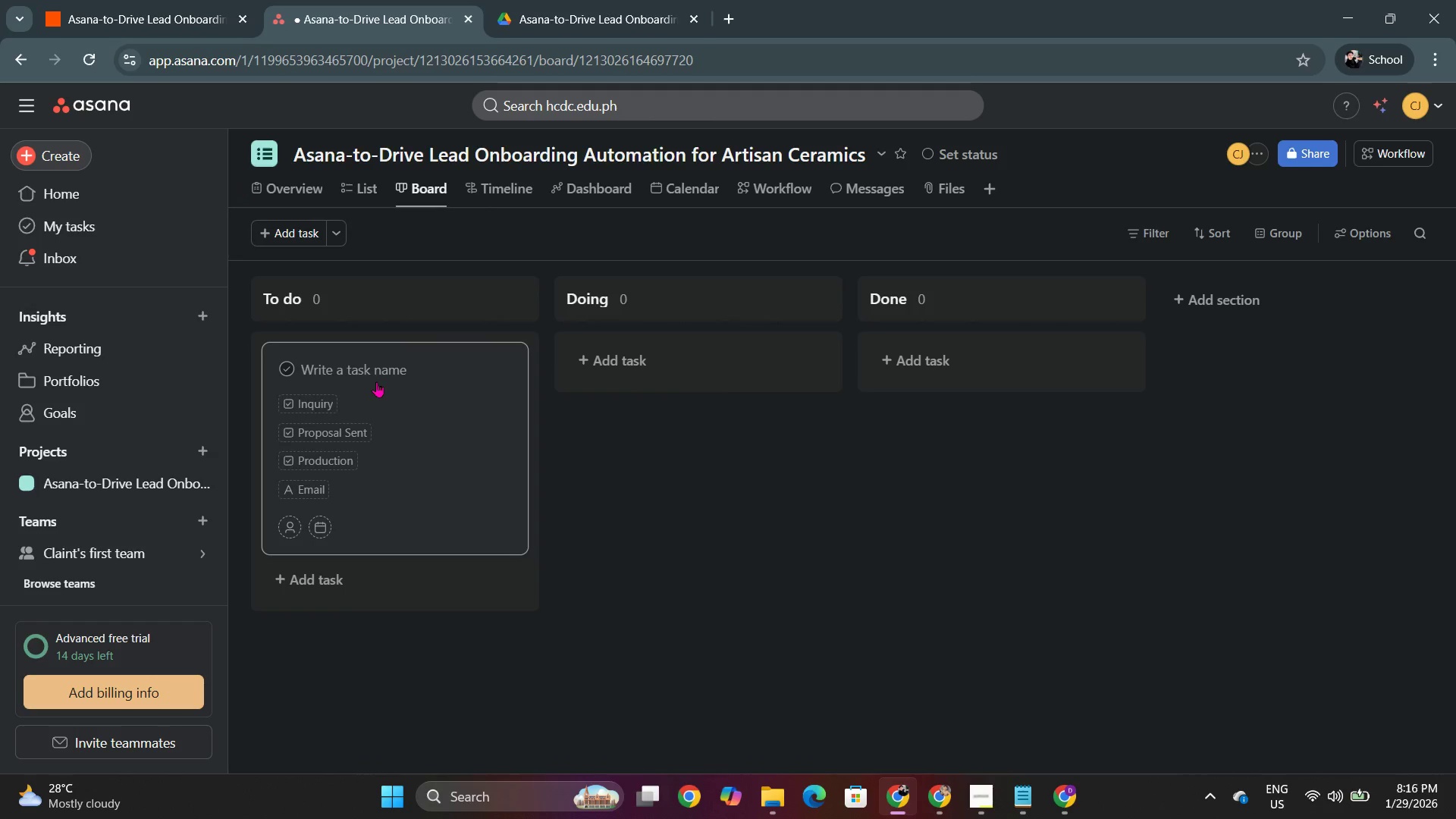 
key(CapsLock)
 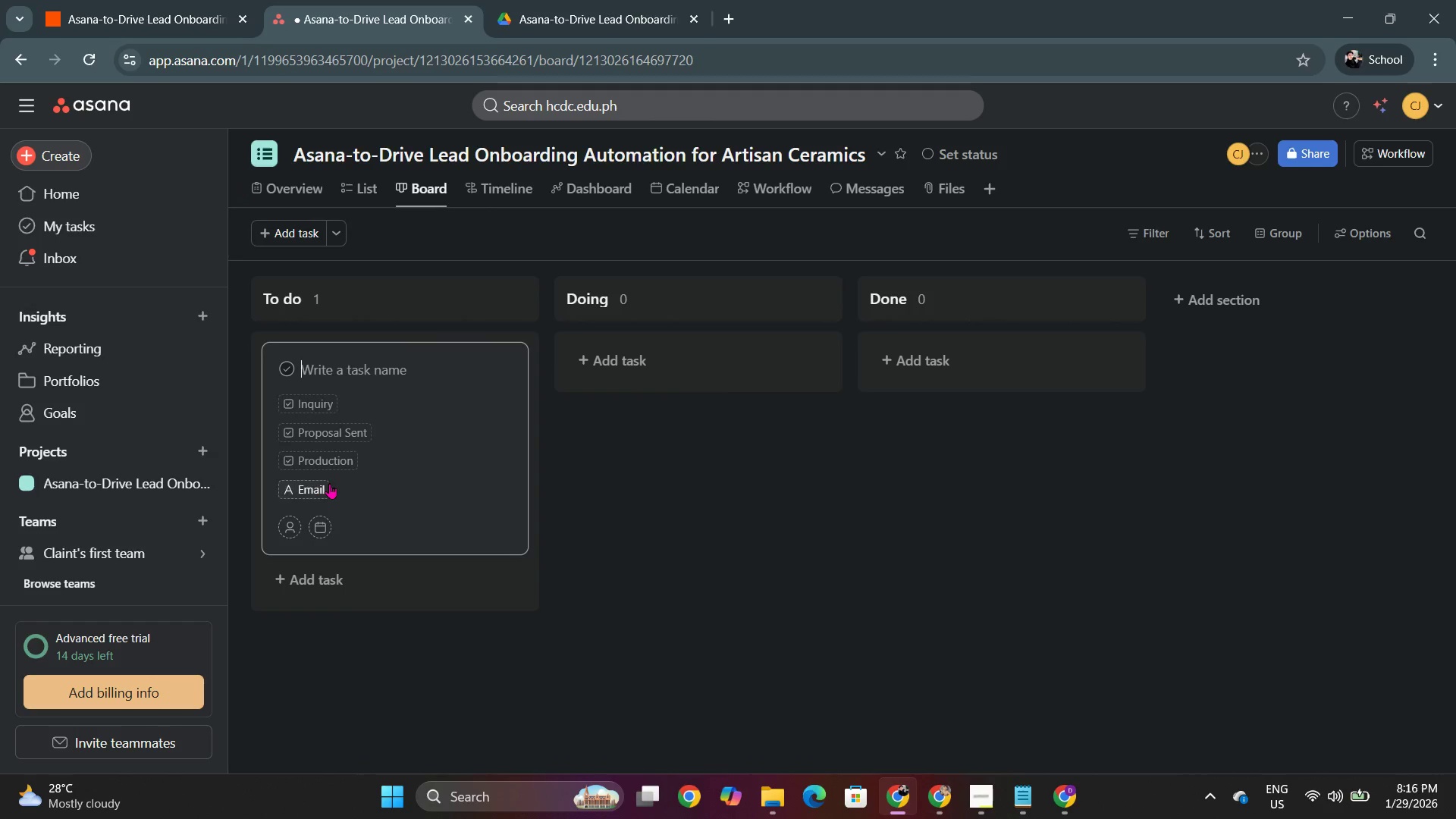 
left_click([322, 488])
 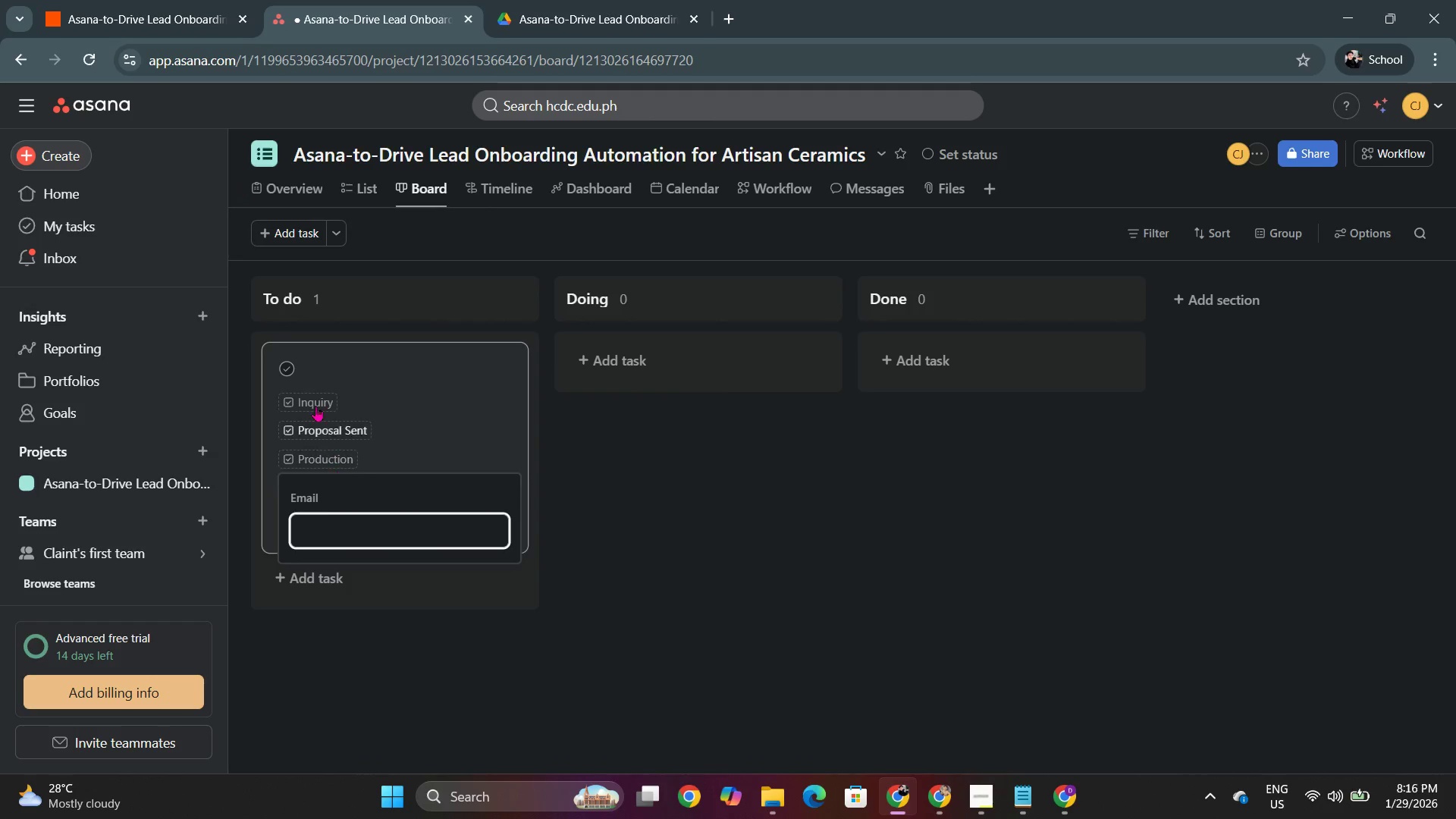 
left_click([336, 366])
 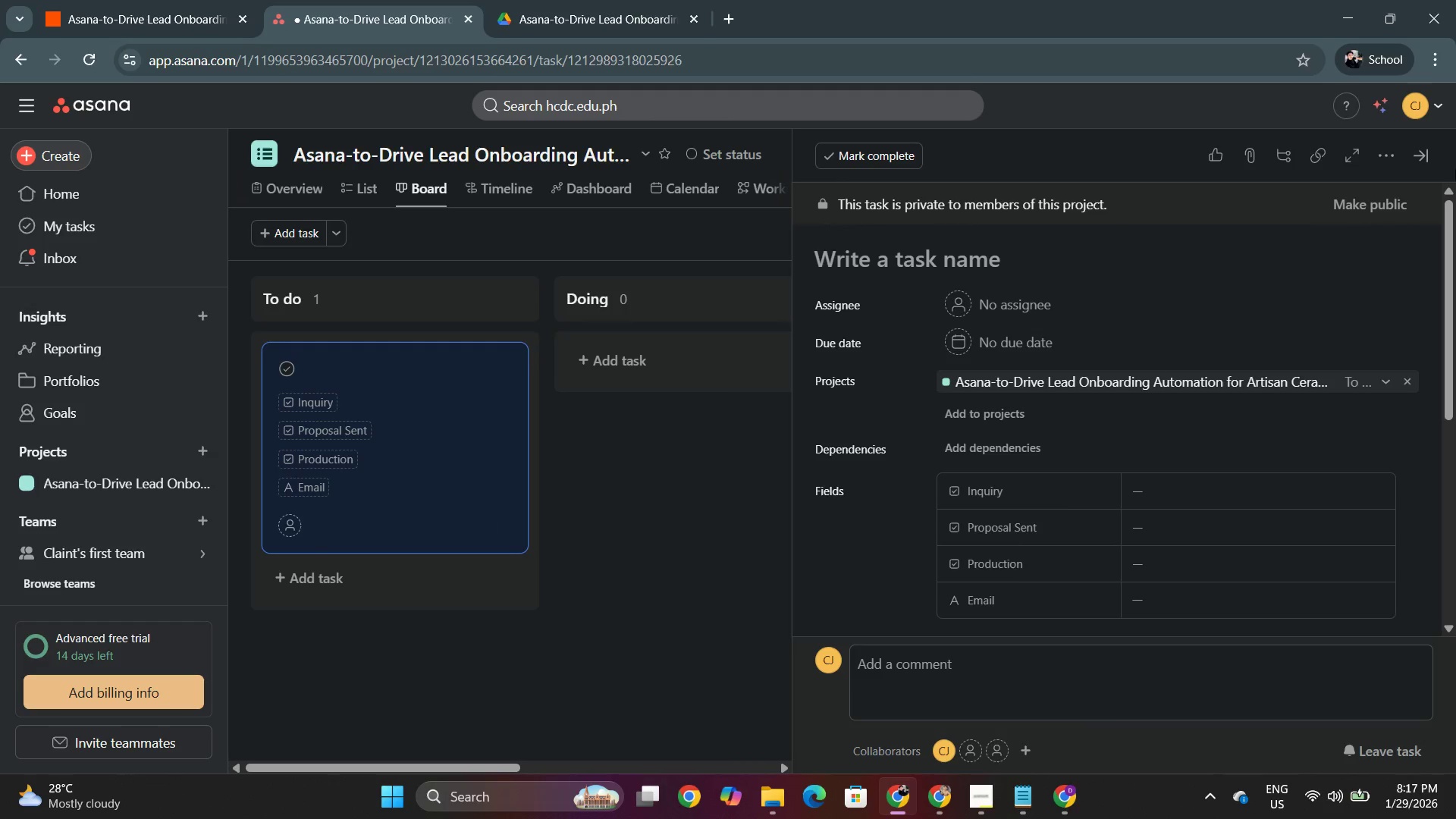 
left_click([726, 464])
 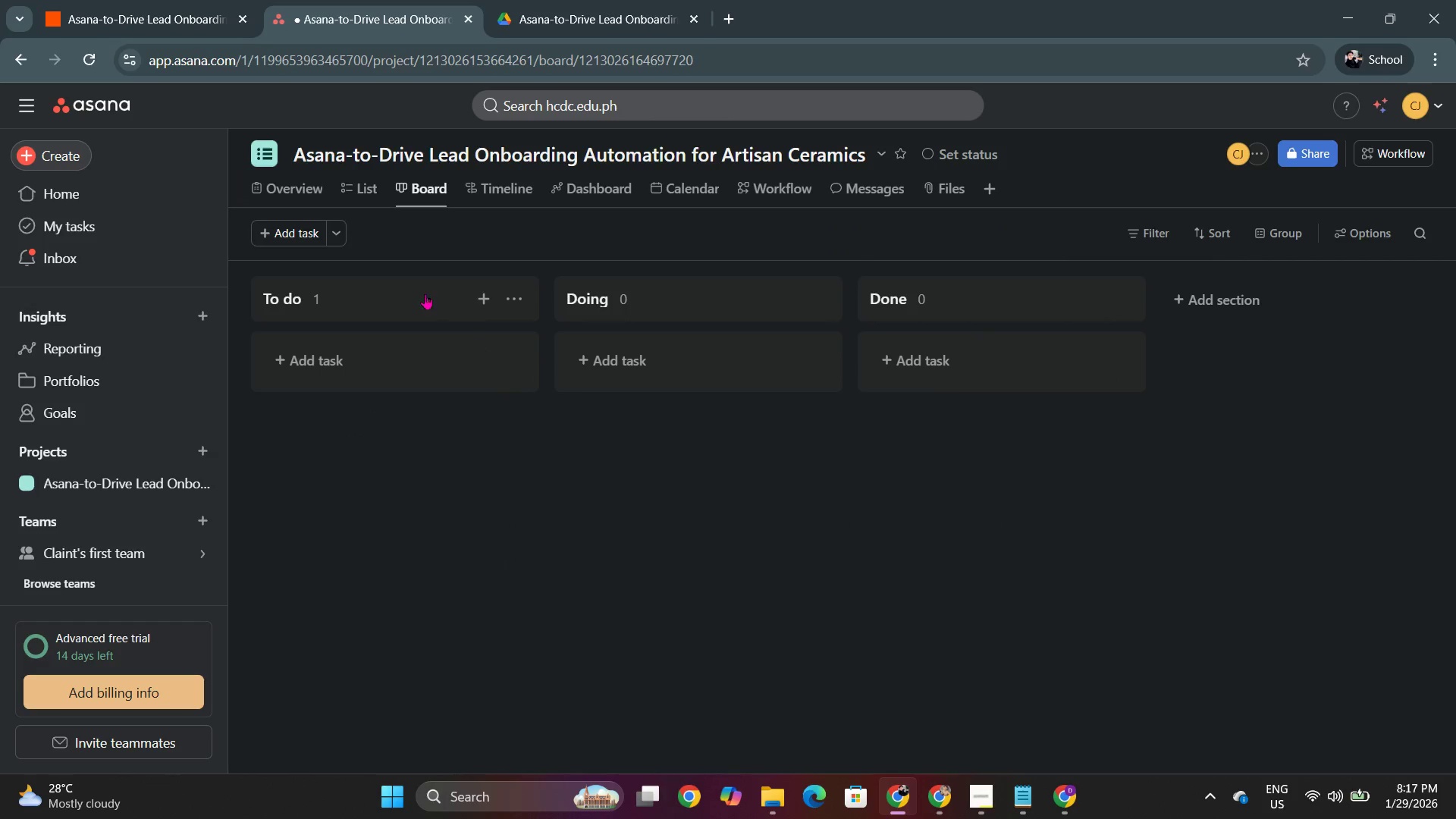 
left_click([395, 281])
 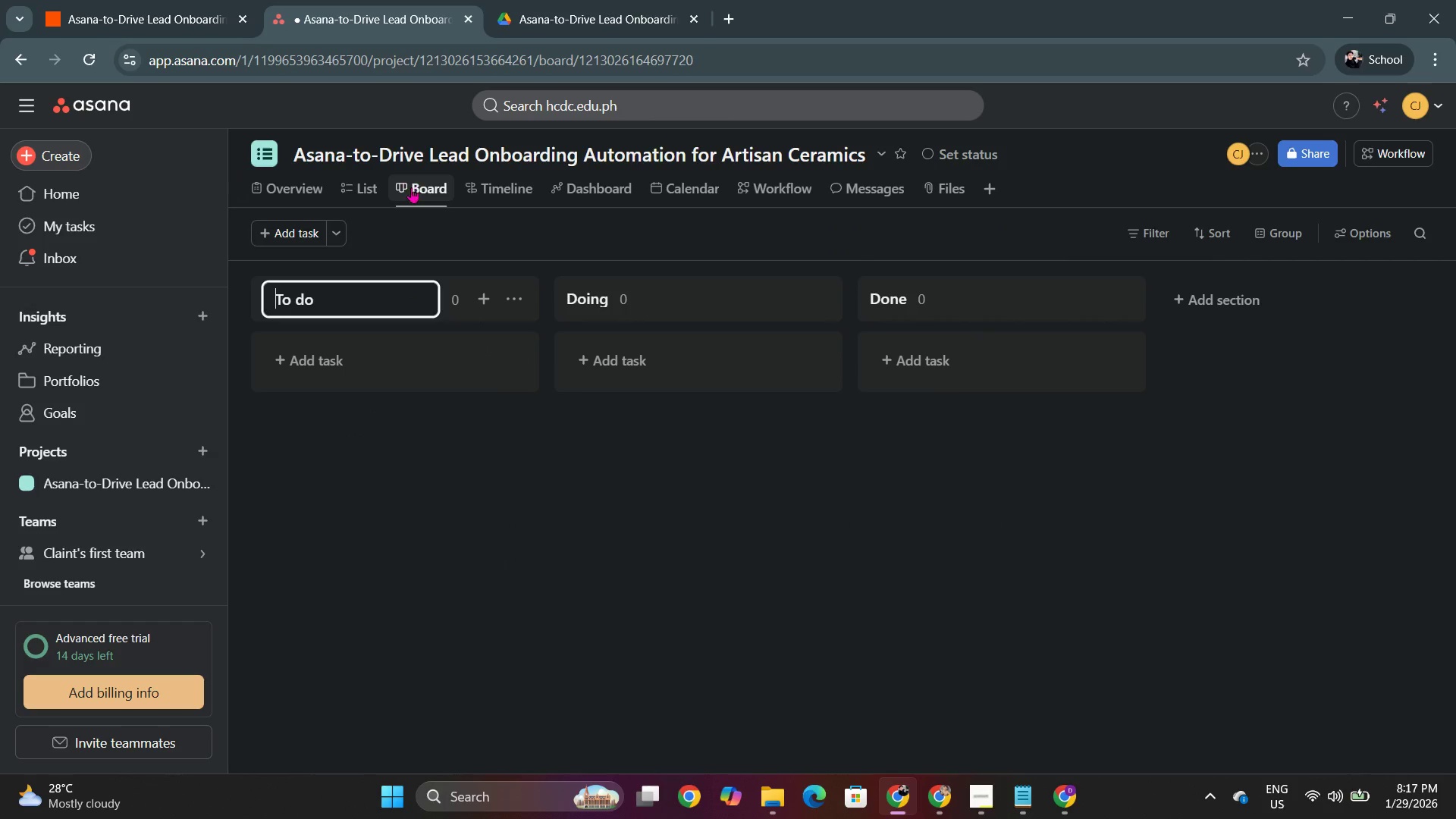 
double_click([366, 190])
 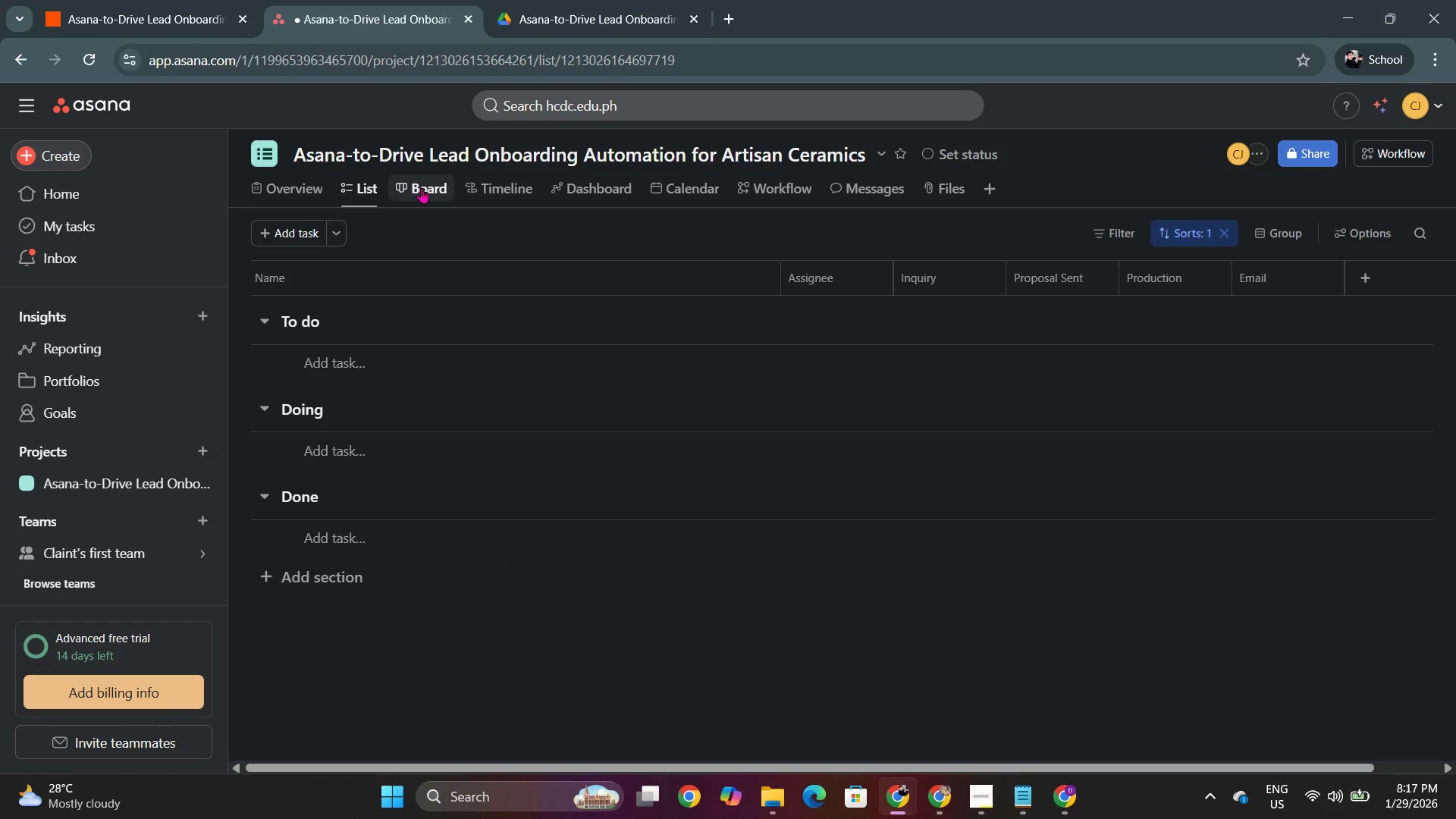 
left_click([421, 187])
 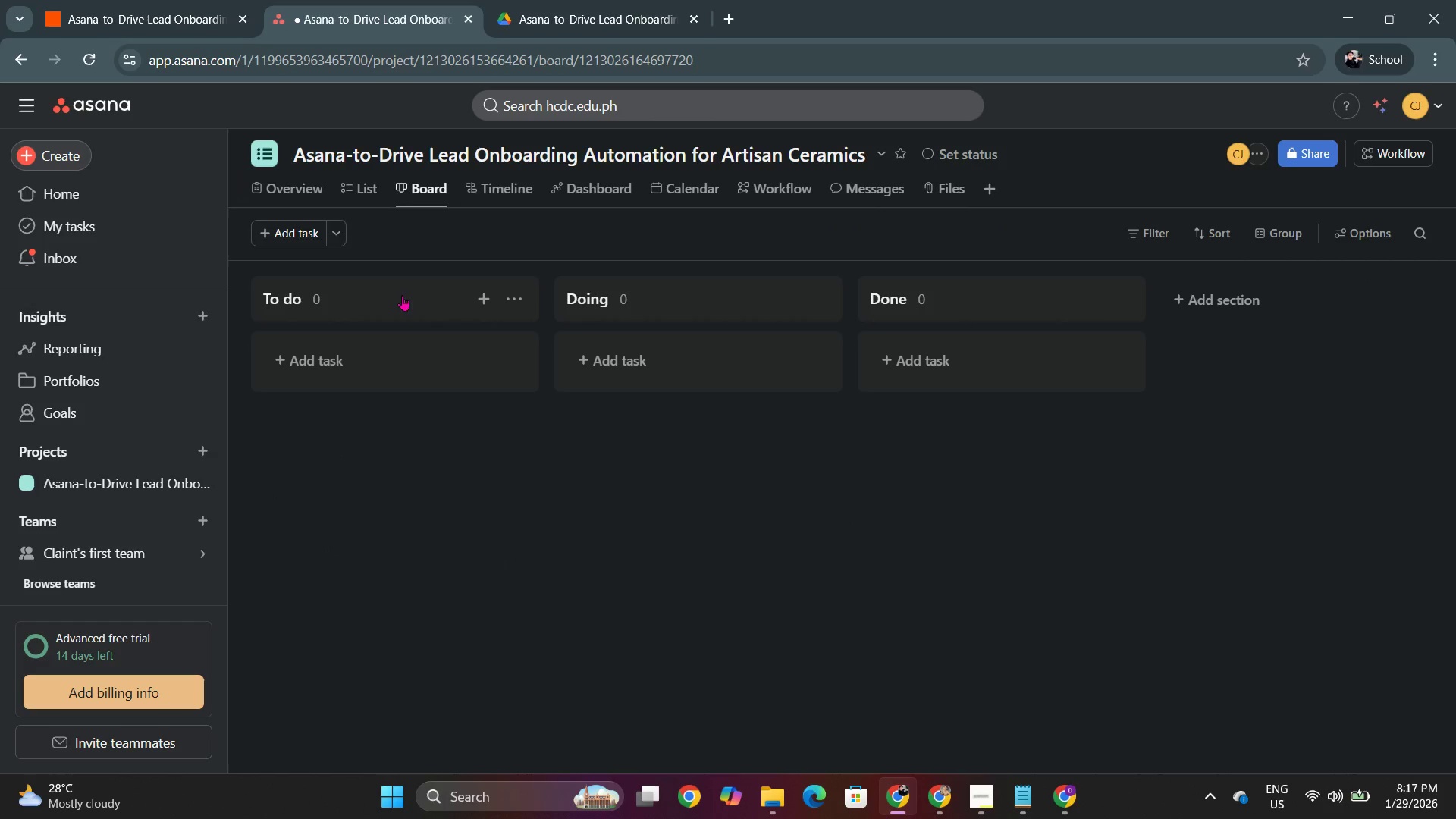 
left_click([480, 296])
 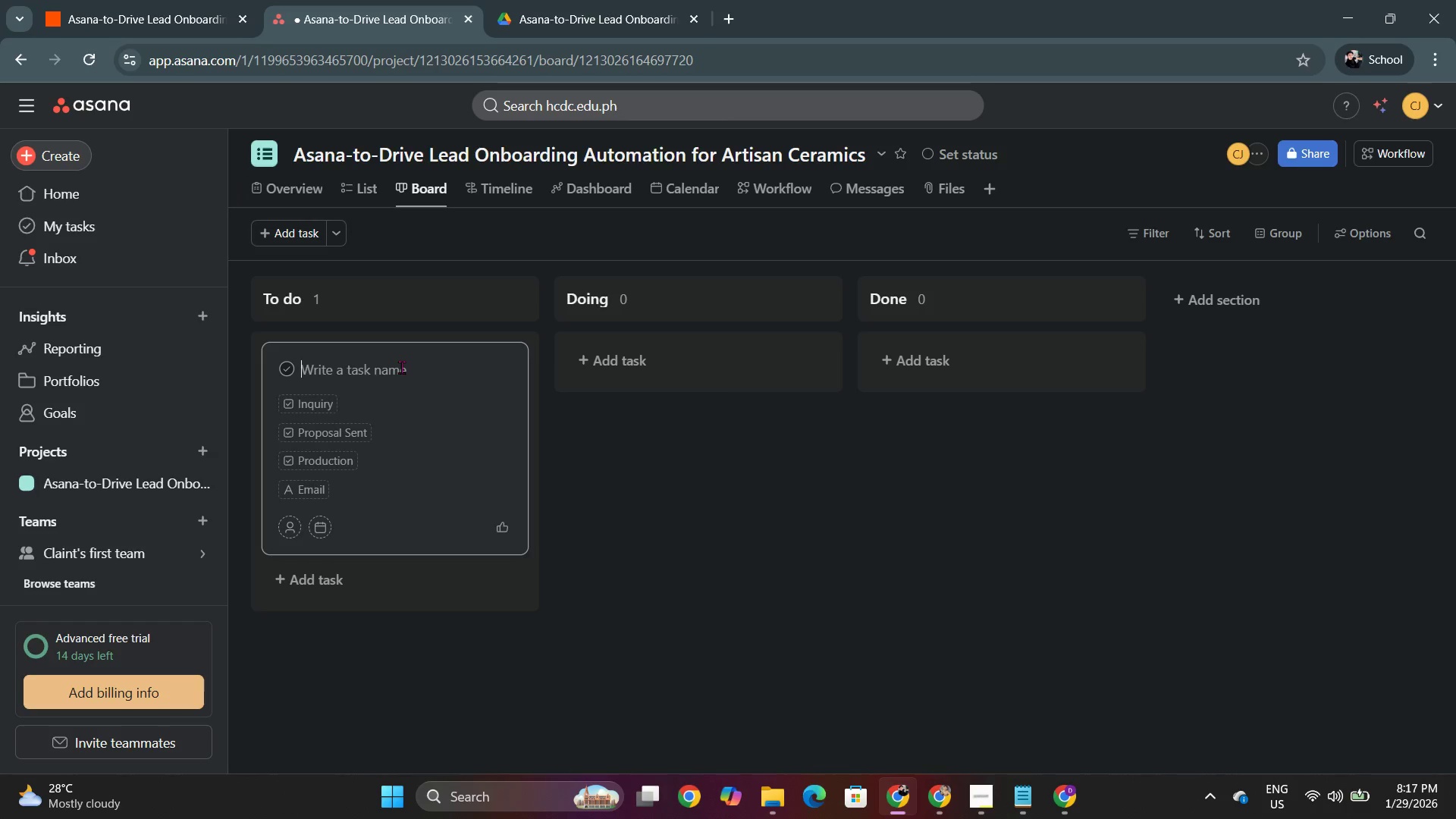 
key(CapsLock)
 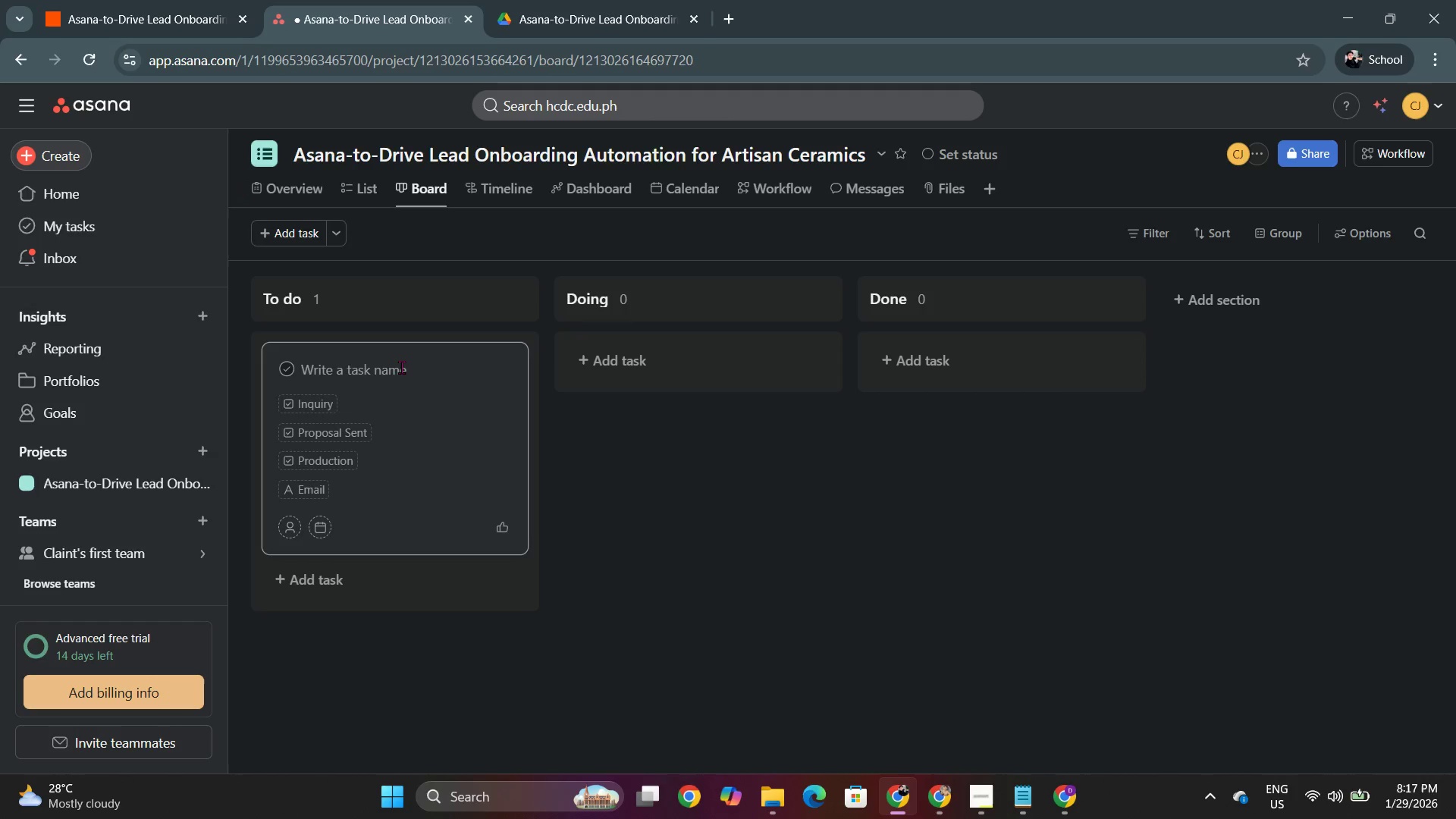 
key(D)
 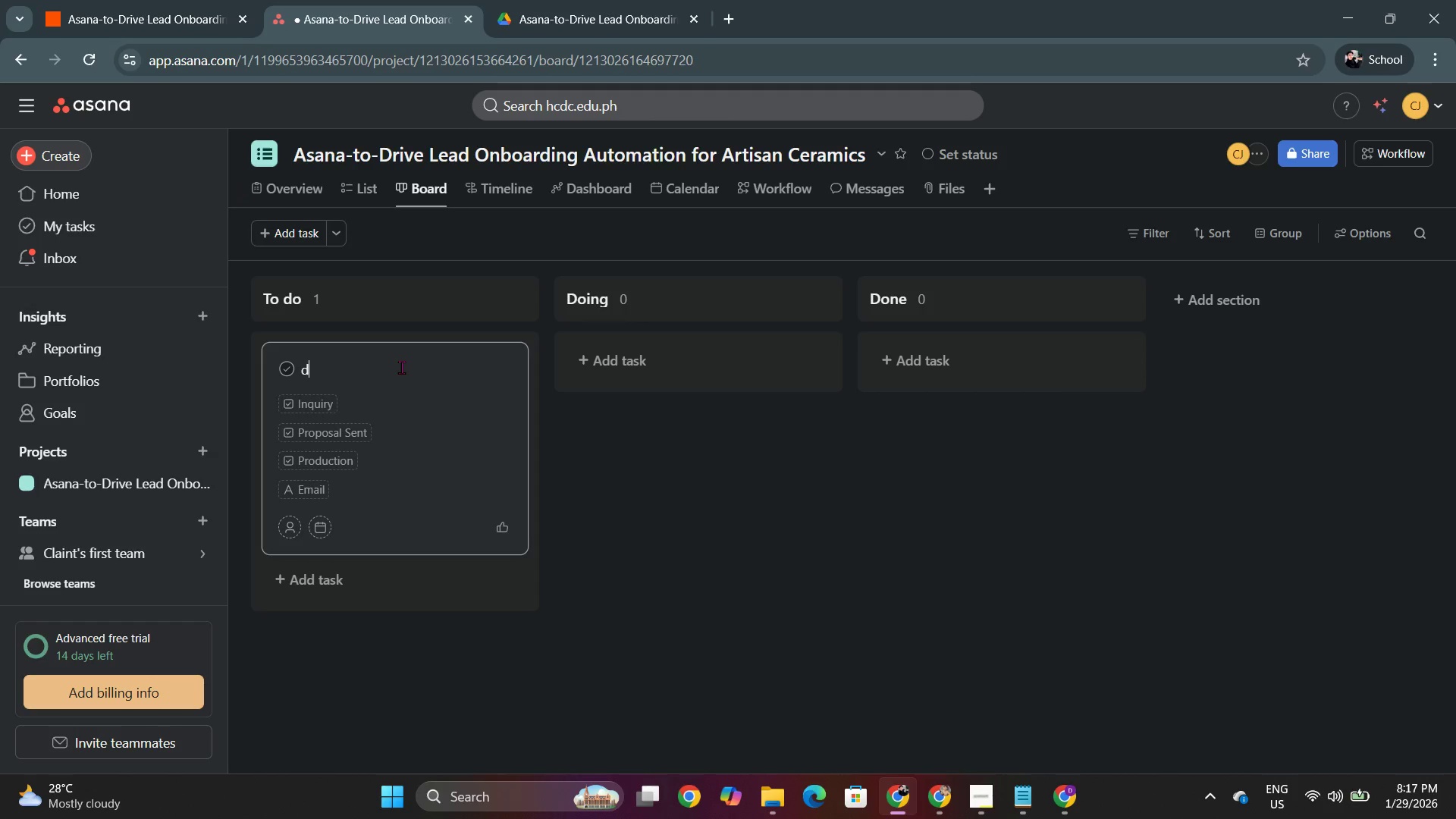 
key(CapsLock)
 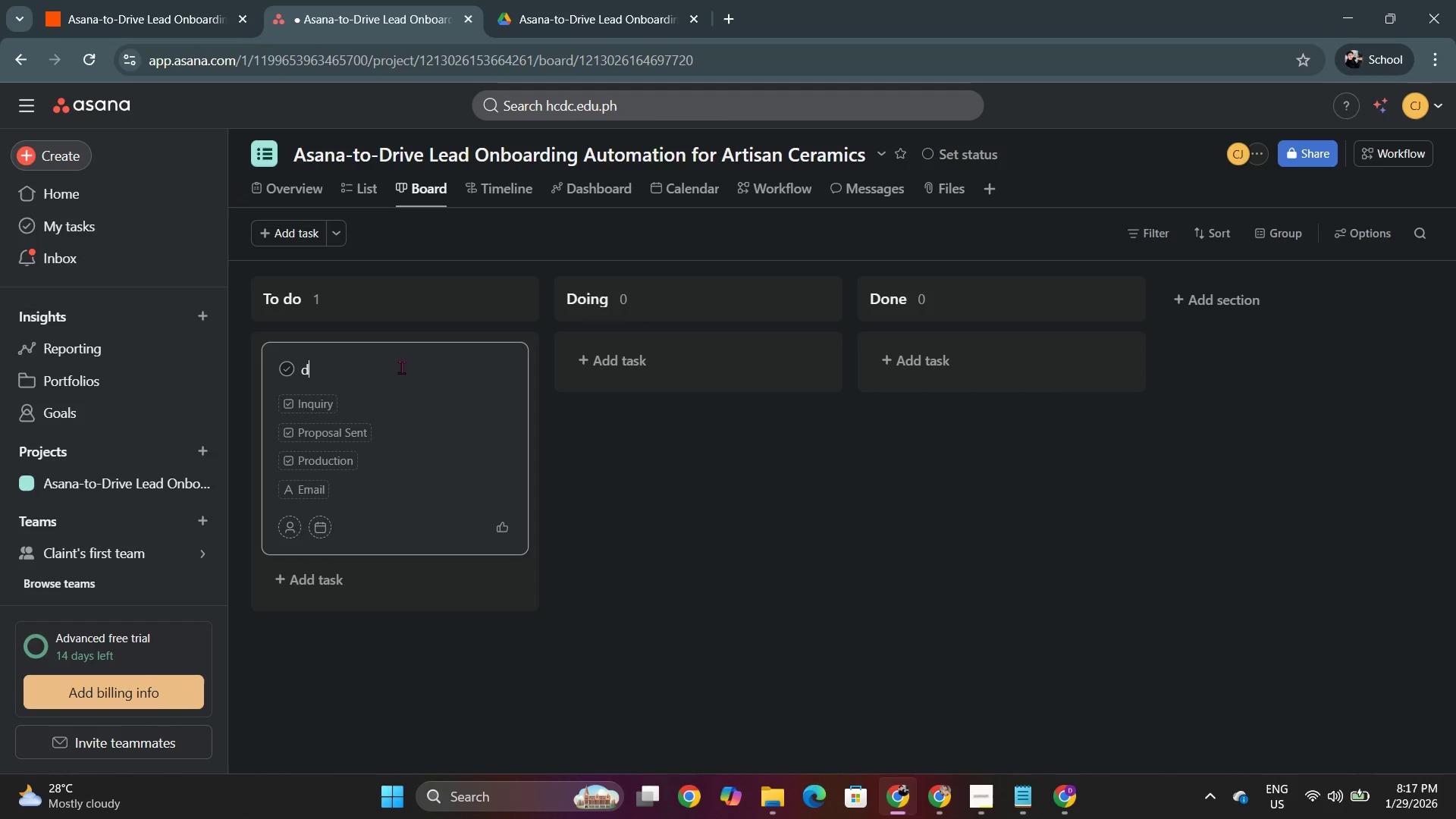 
key(Backspace)
 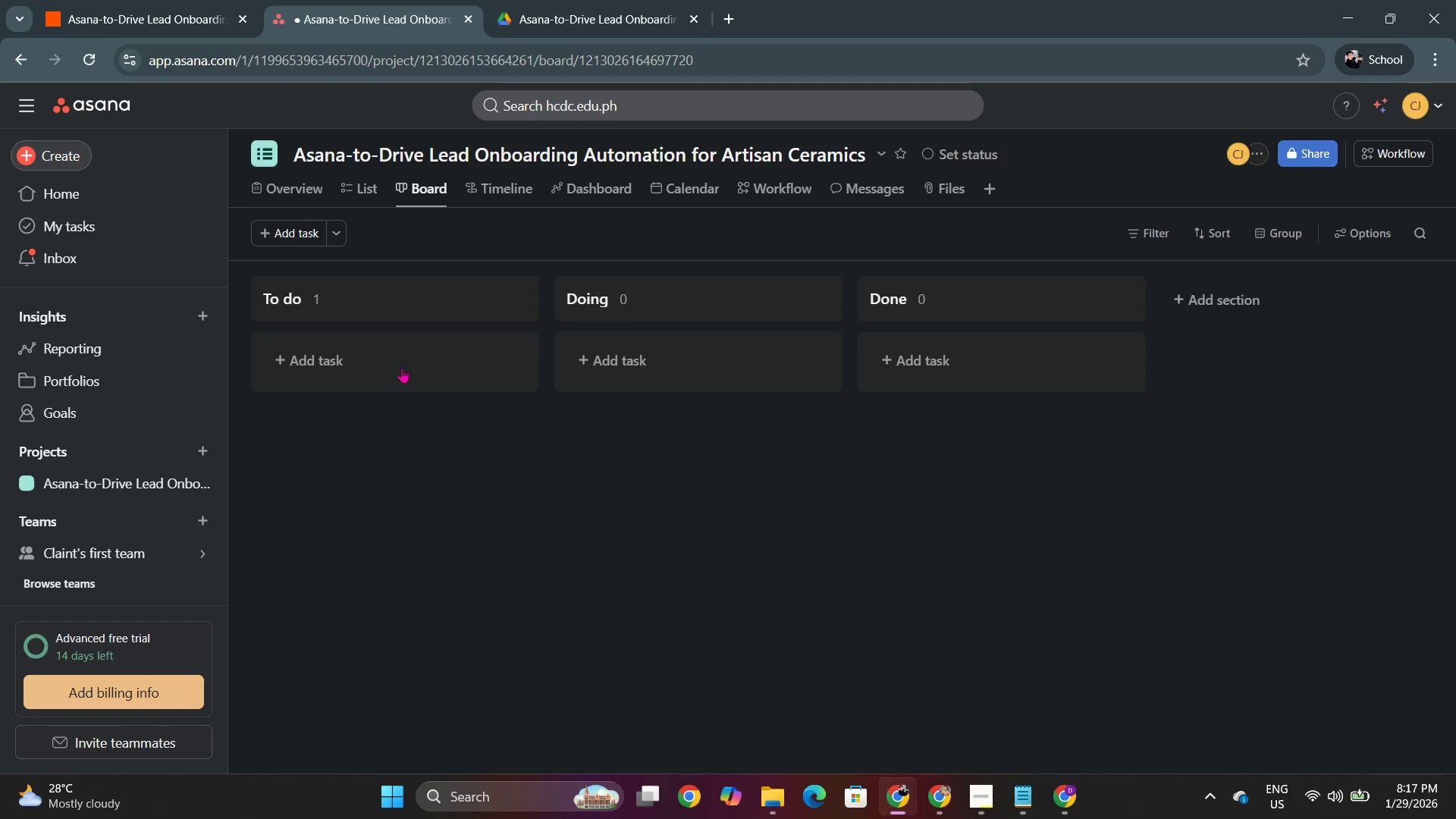 
key(Backspace)
 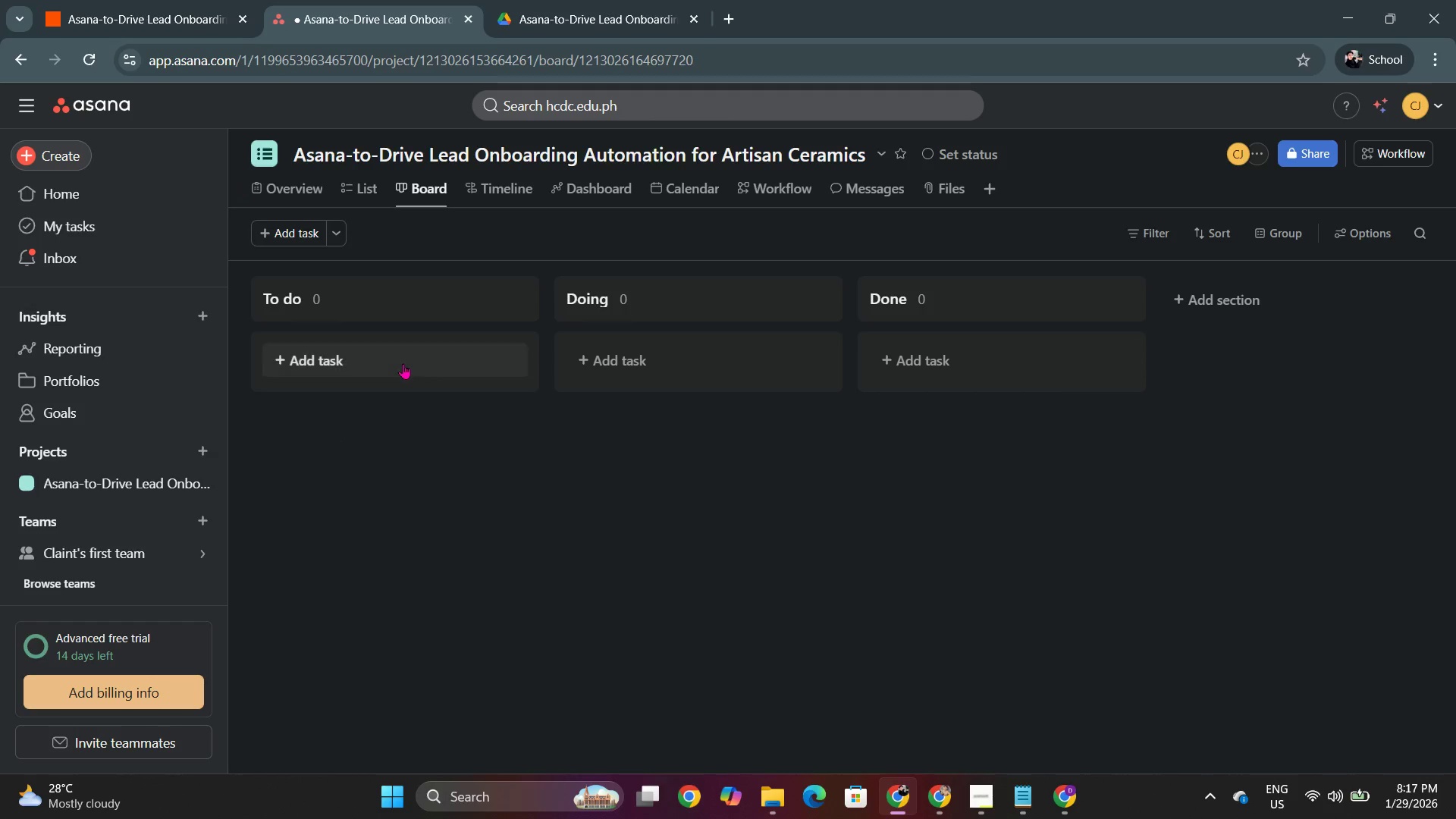 
left_click([403, 359])
 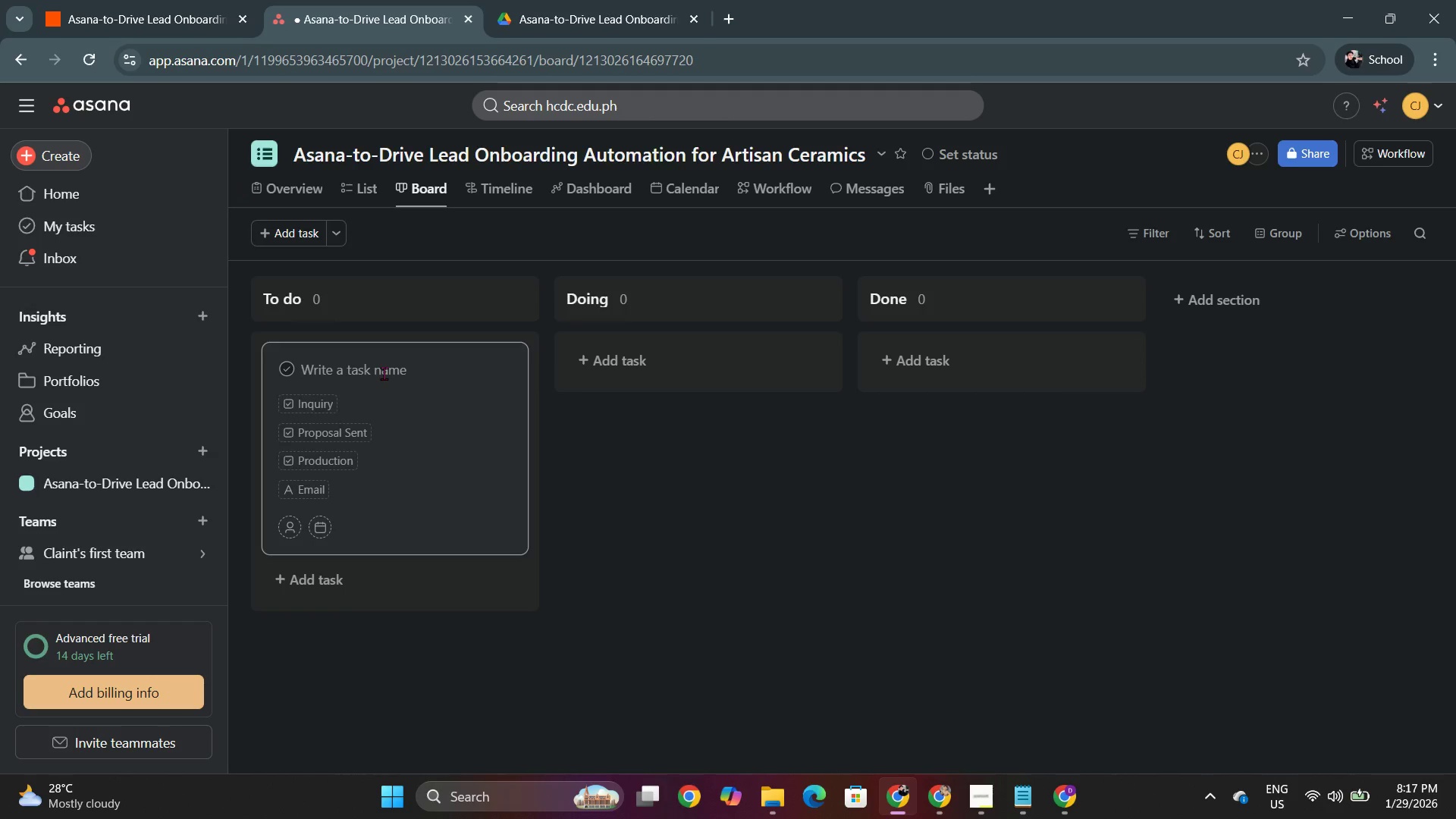 
type(l)
key(Backspace)
type(Lewis)
 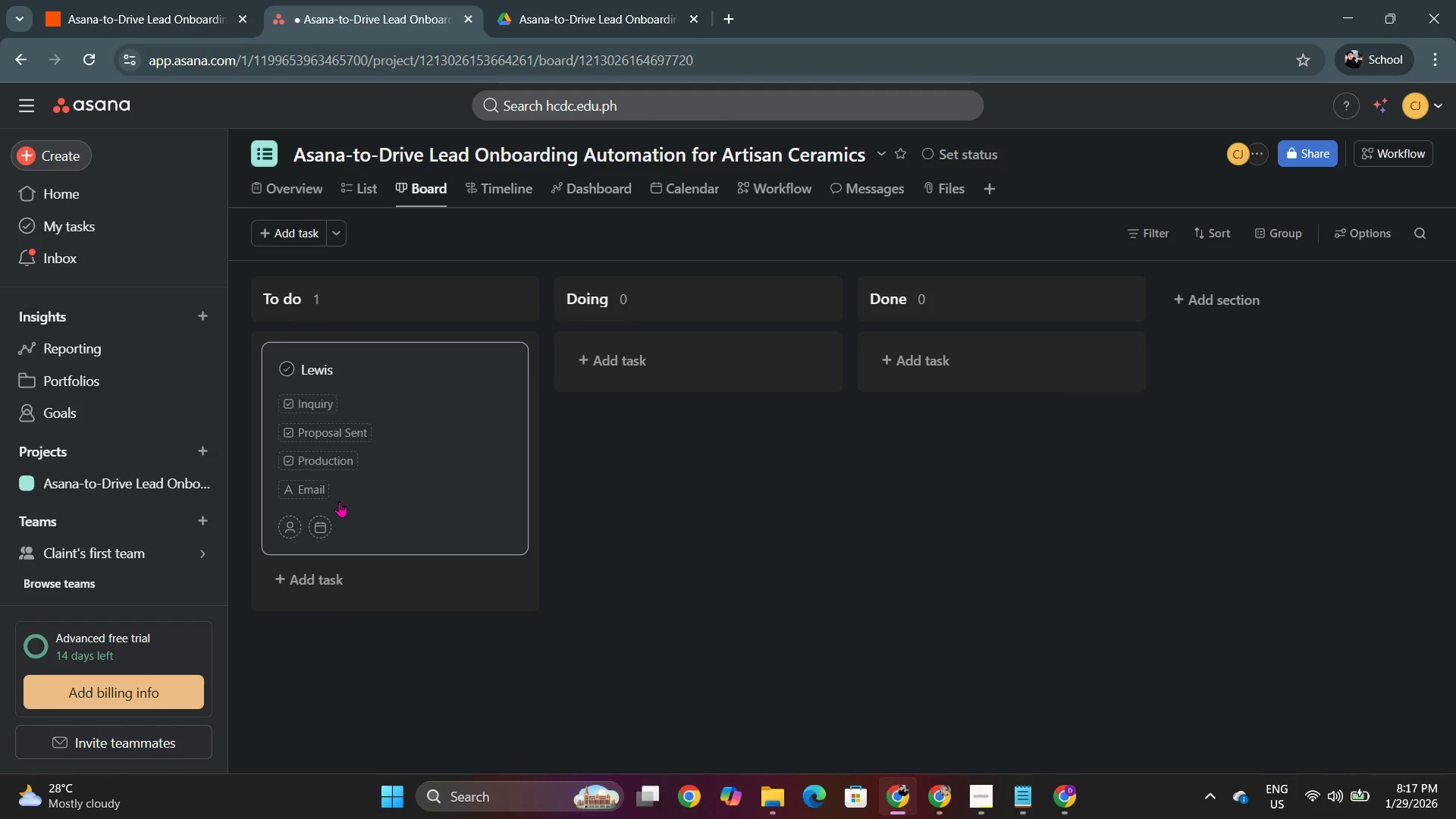 
left_click([313, 487])
 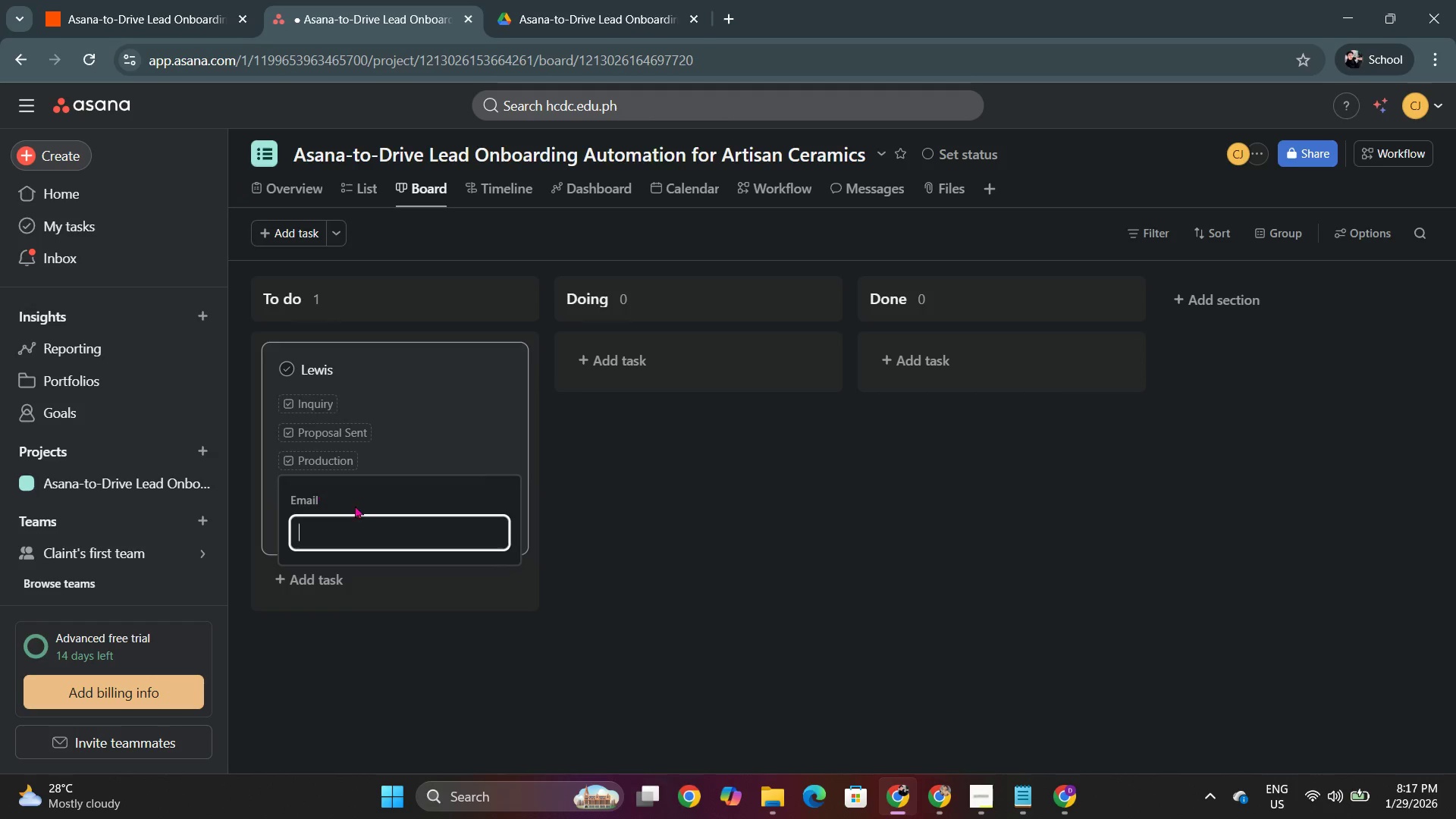 
type(c)
key(Backspace)
type(theanonymousbloofa)
key(Backspace)
key(Backspace)
type(dfallen@gmail.com)
 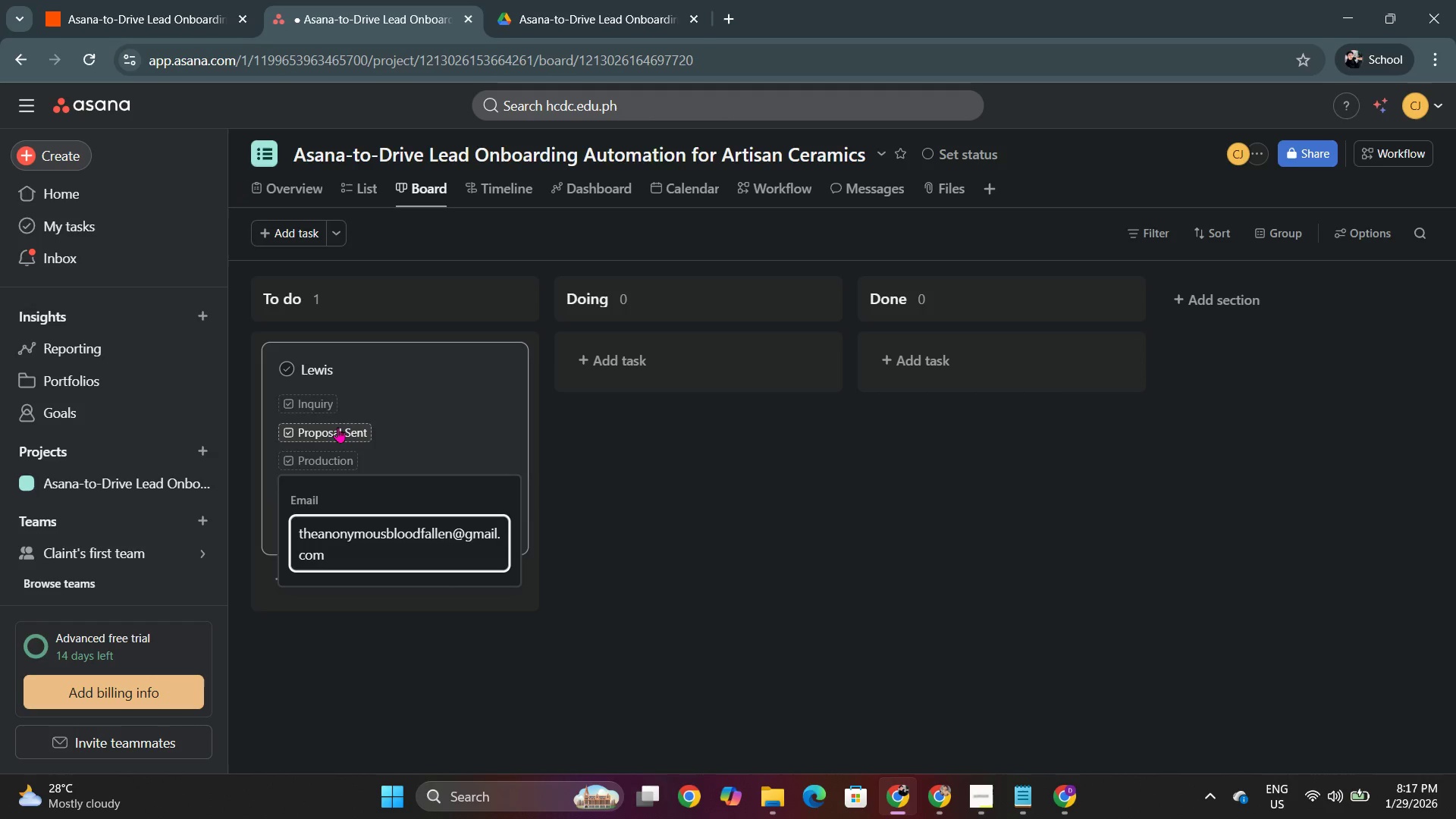 
left_click([337, 427])
 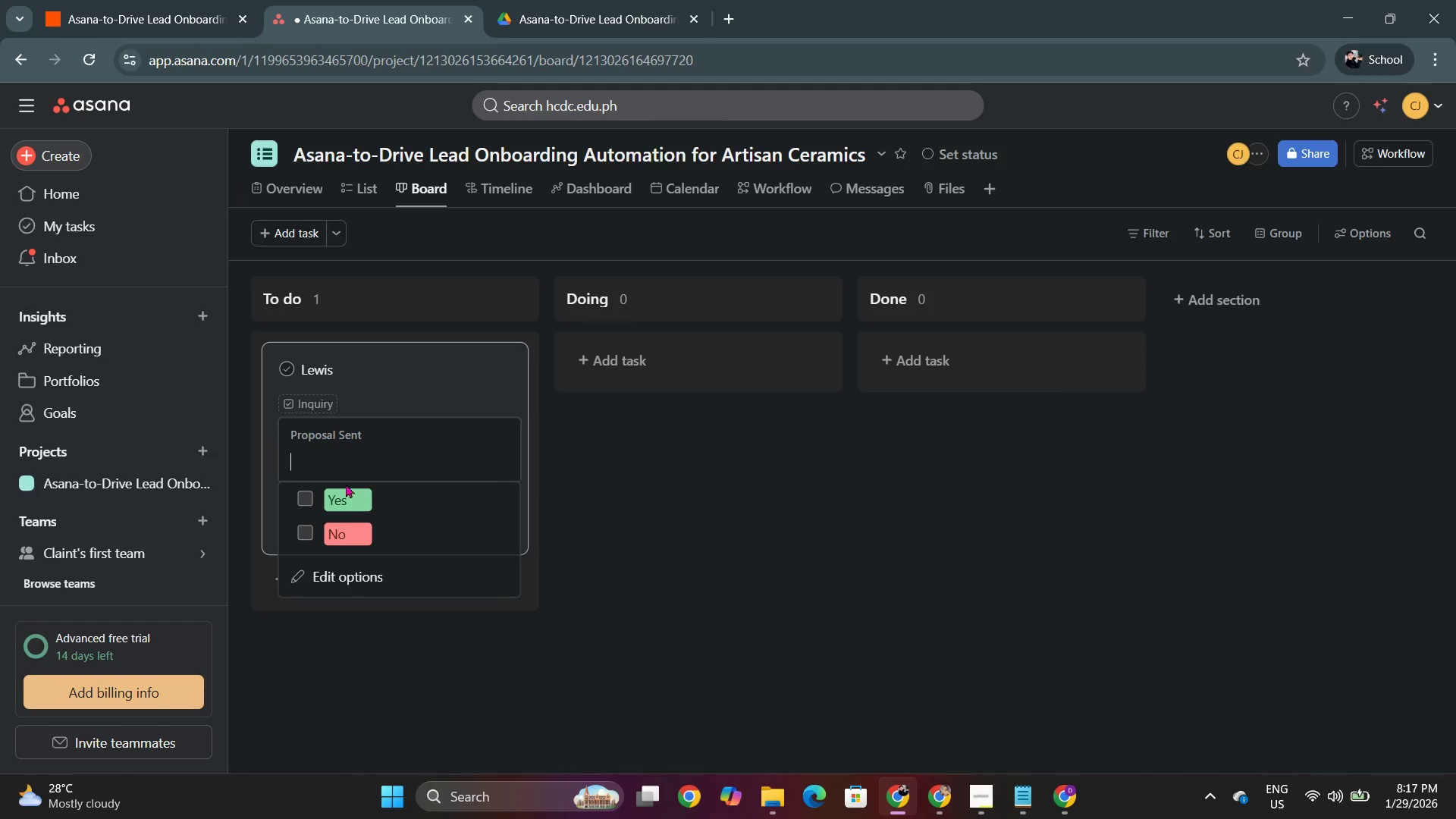 
left_click([346, 504])
 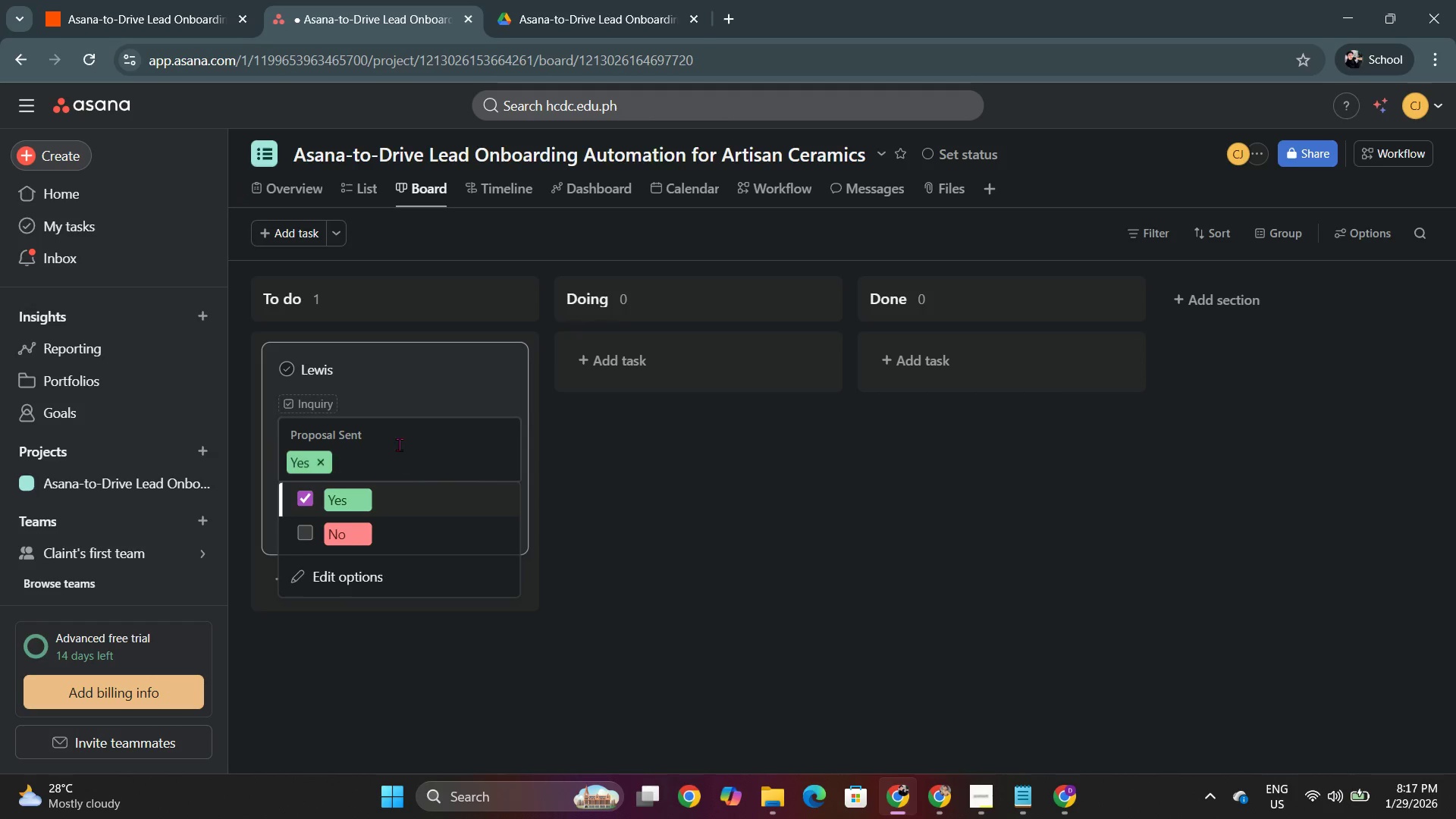 
left_click([393, 394])
 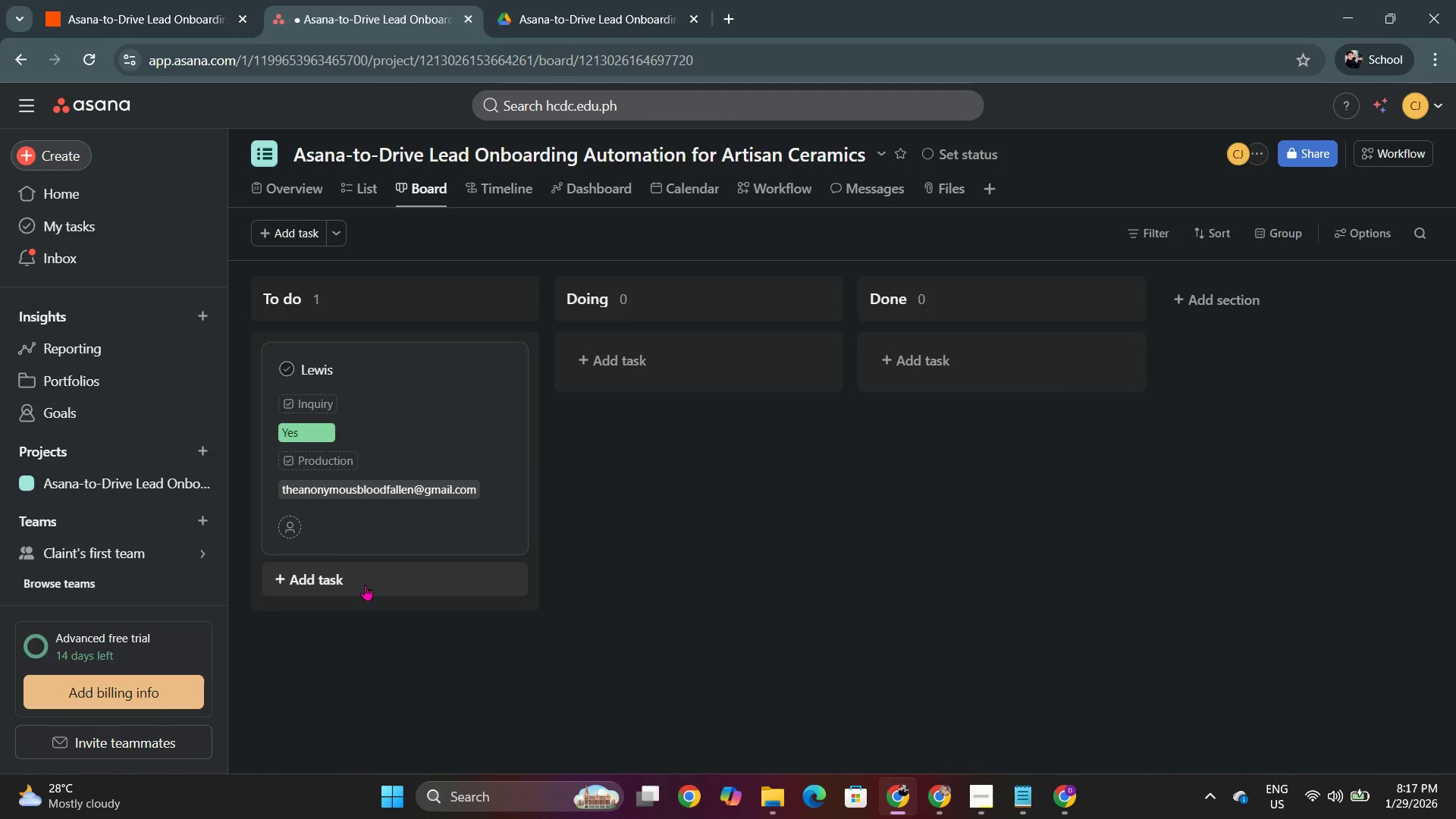 
left_click([576, 572])
 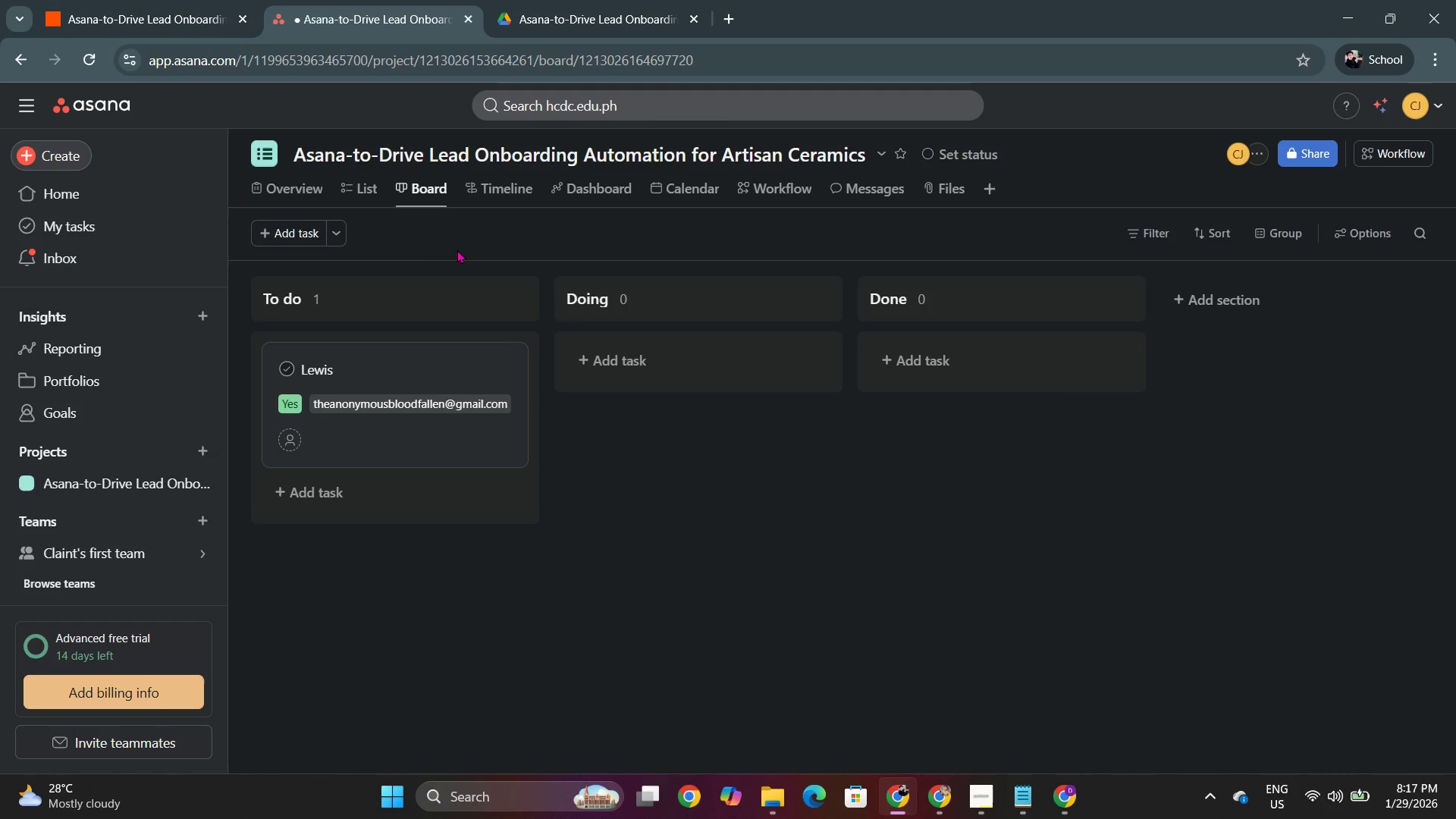 
left_click([357, 193])
 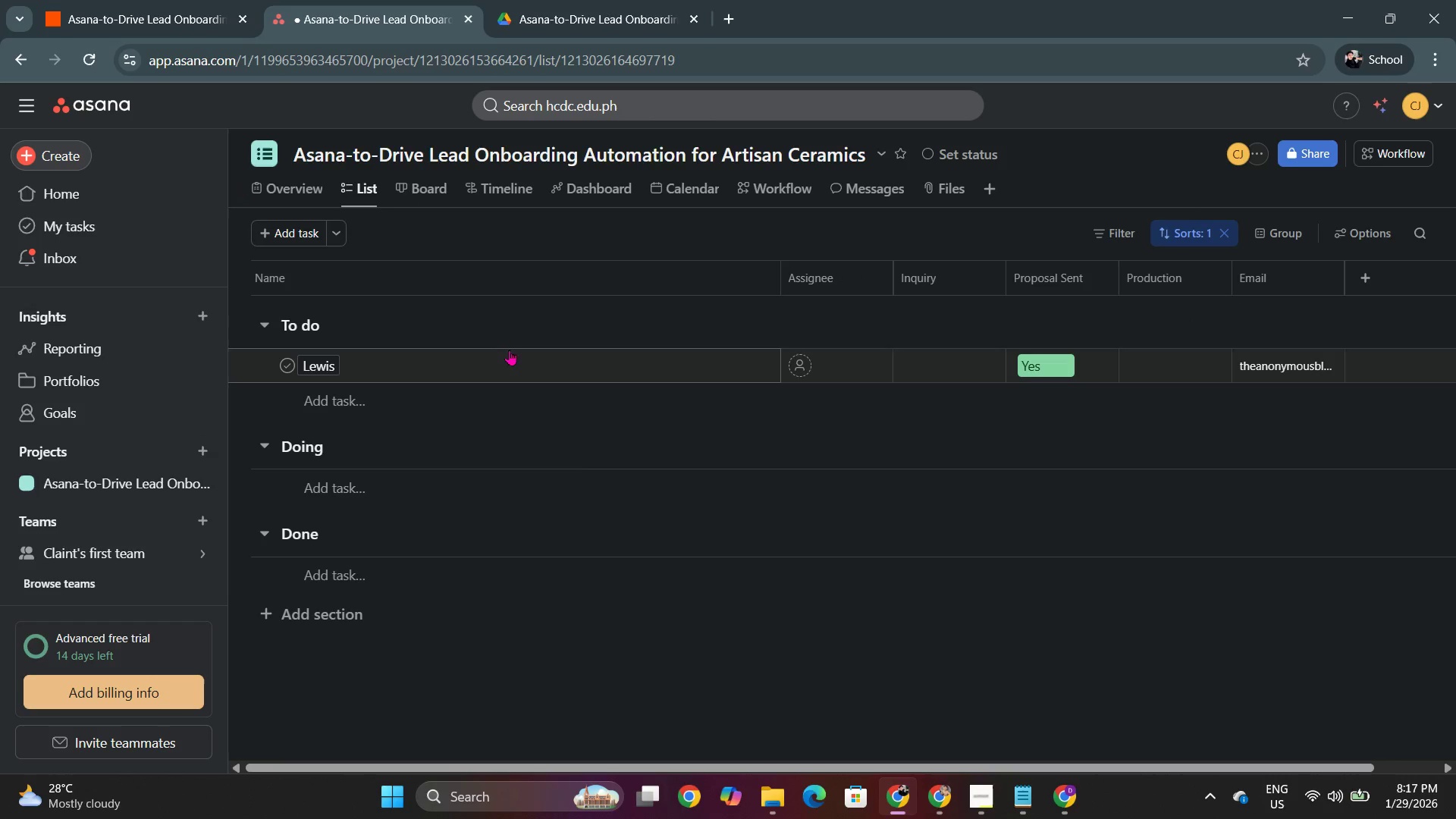 
left_click([438, 196])
 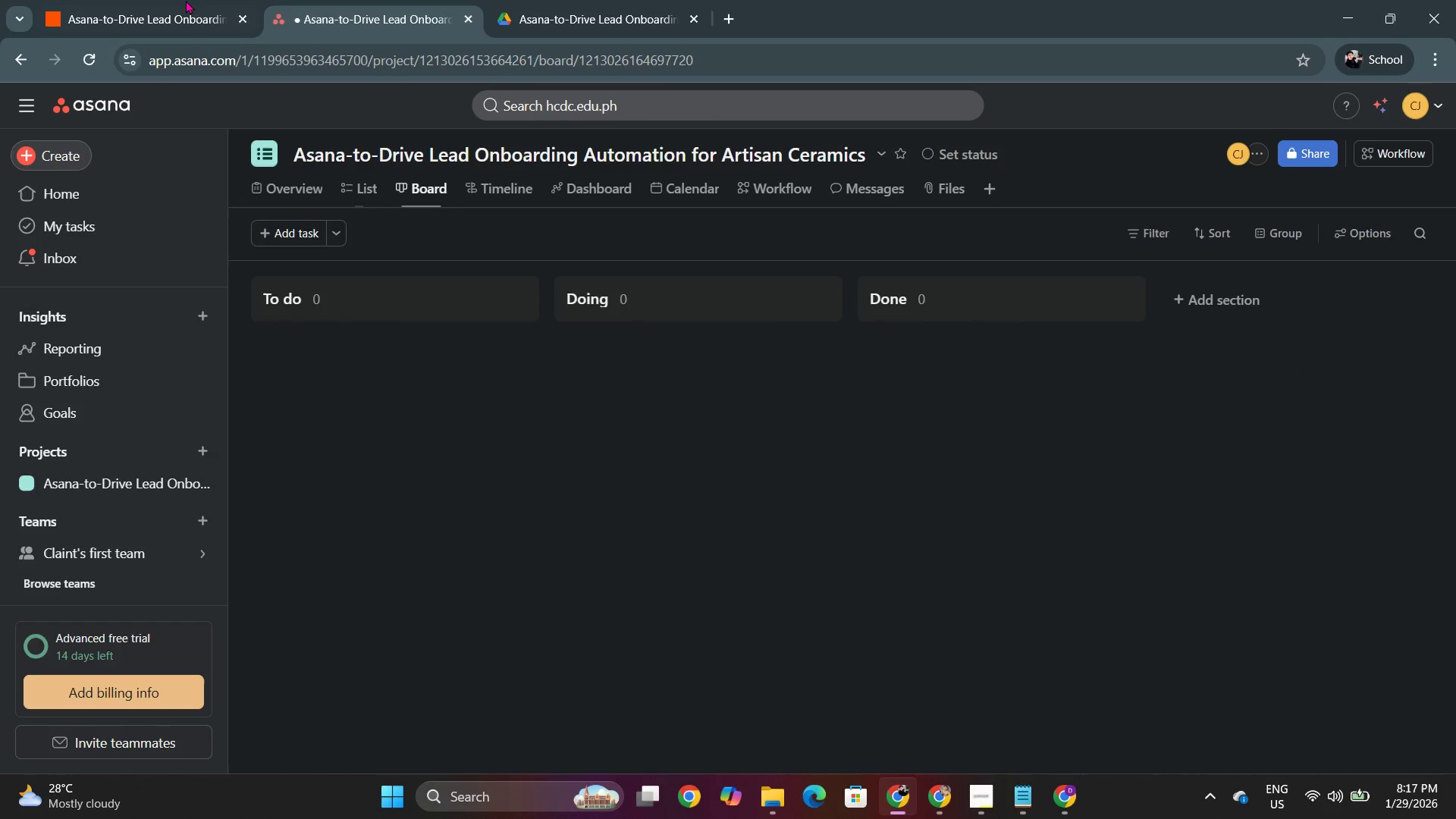 
left_click([185, 0])
 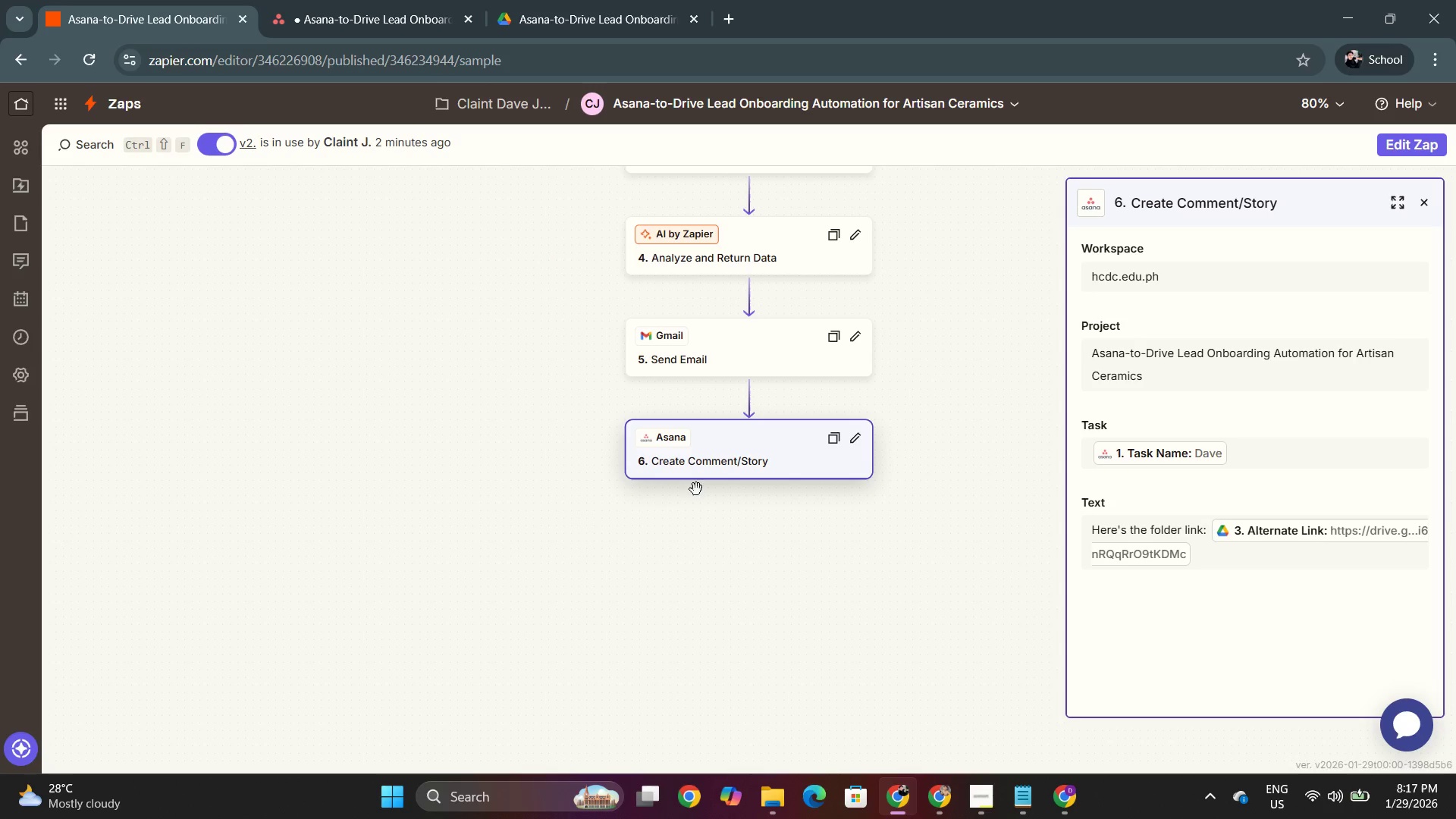 
scroll: coordinate [510, 491], scroll_direction: up, amount: 7.0
 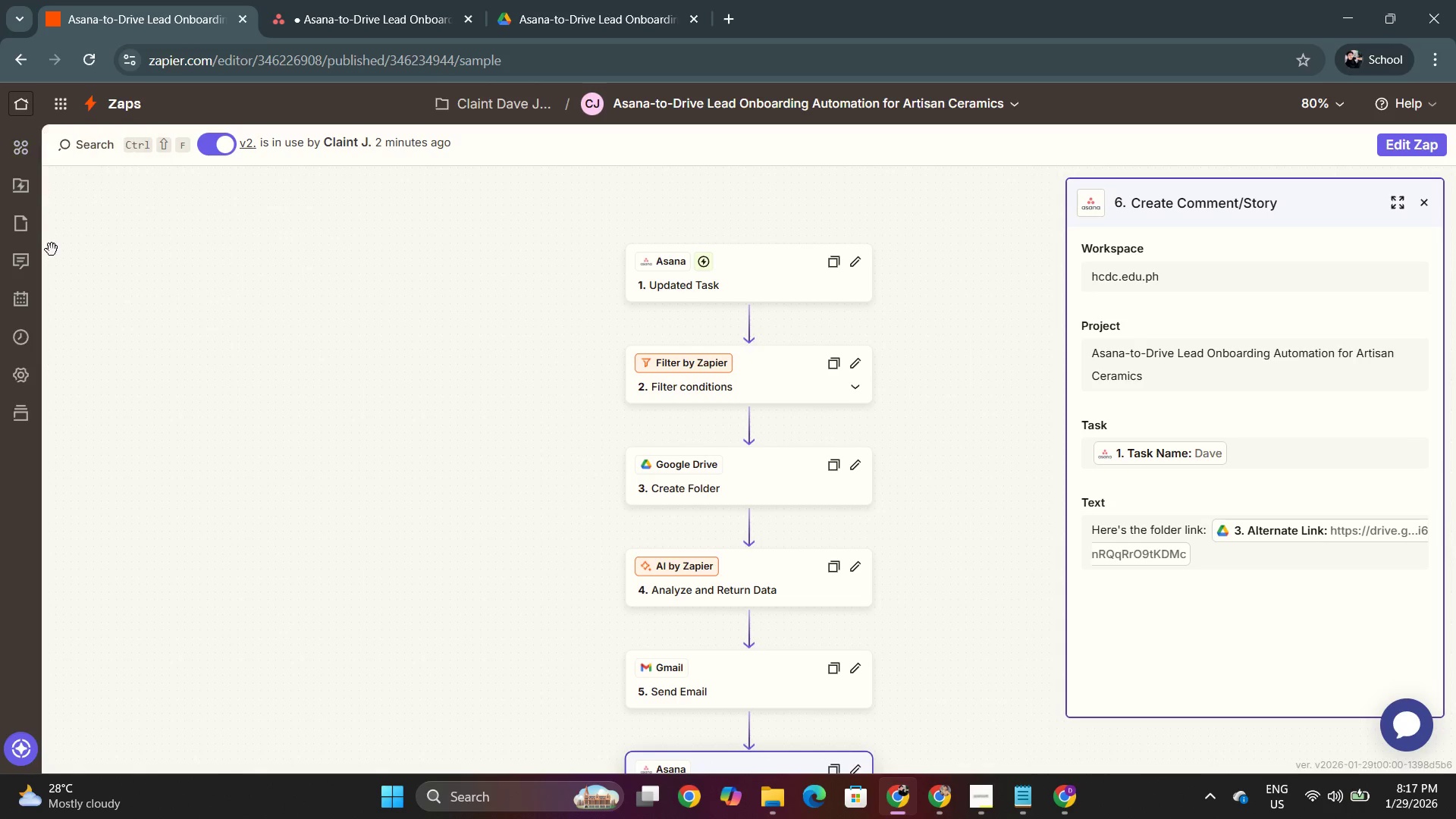 
left_click([29, 331])
 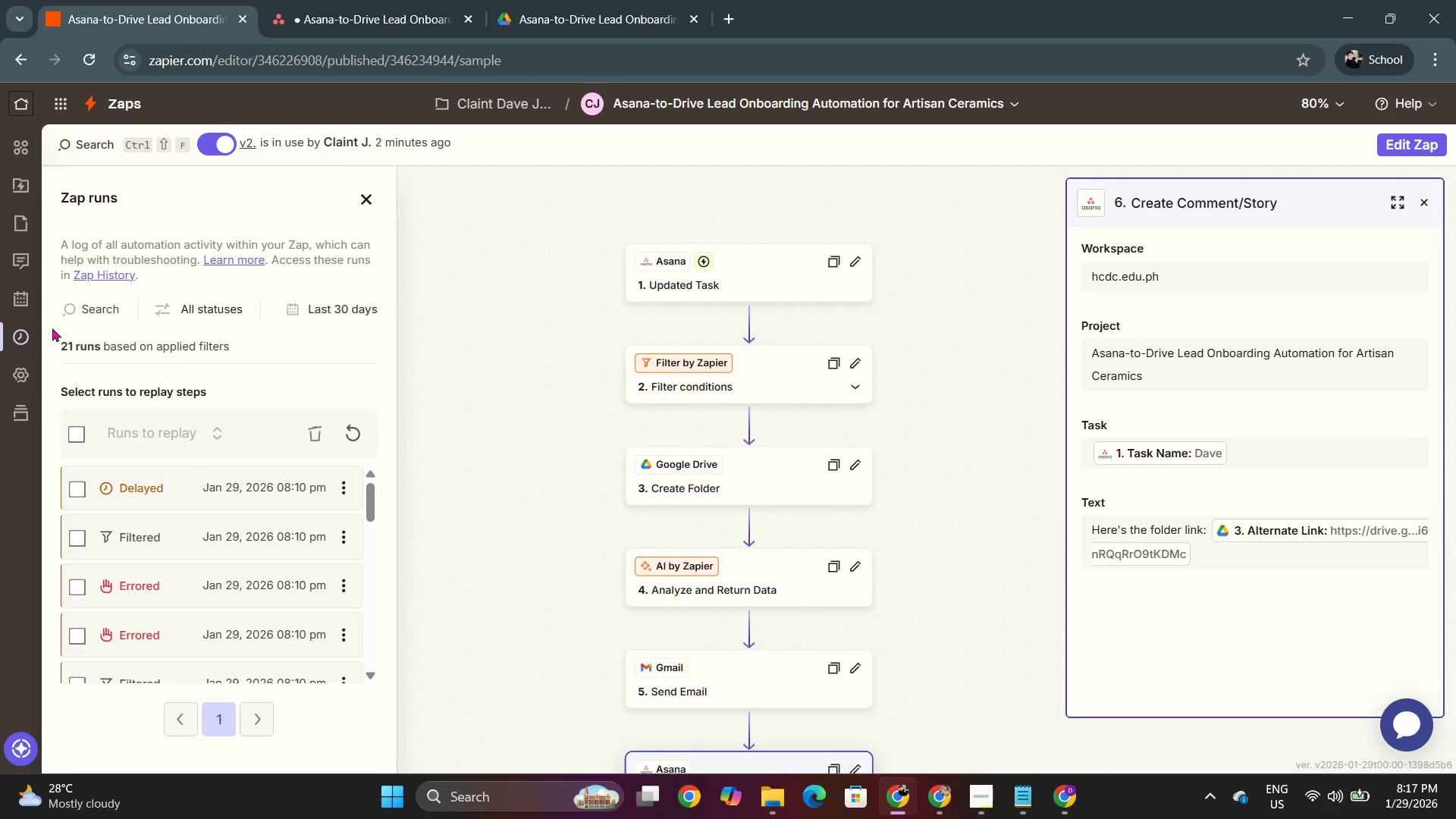 
left_click([25, 302])
 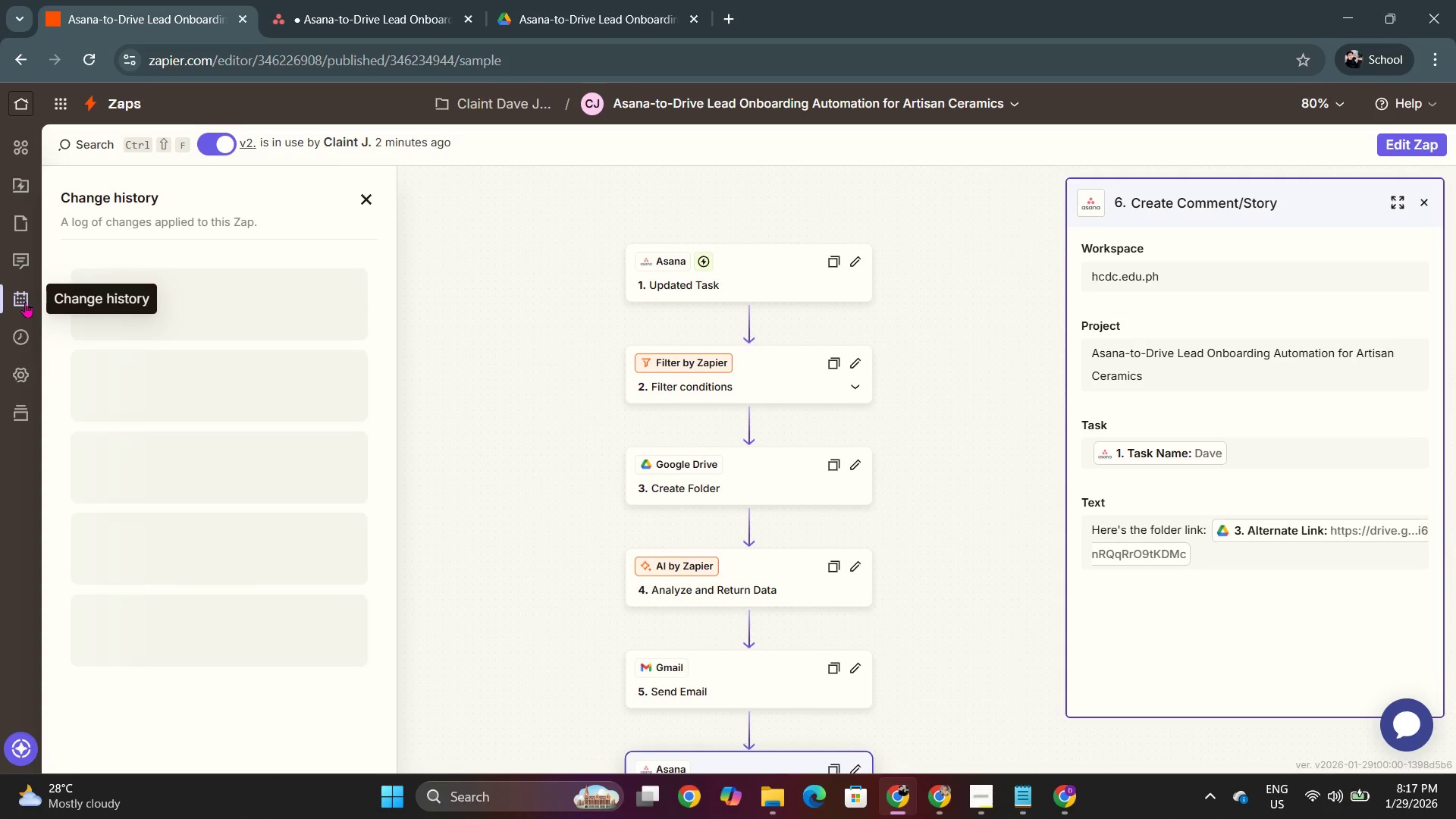 
left_click([30, 348])
 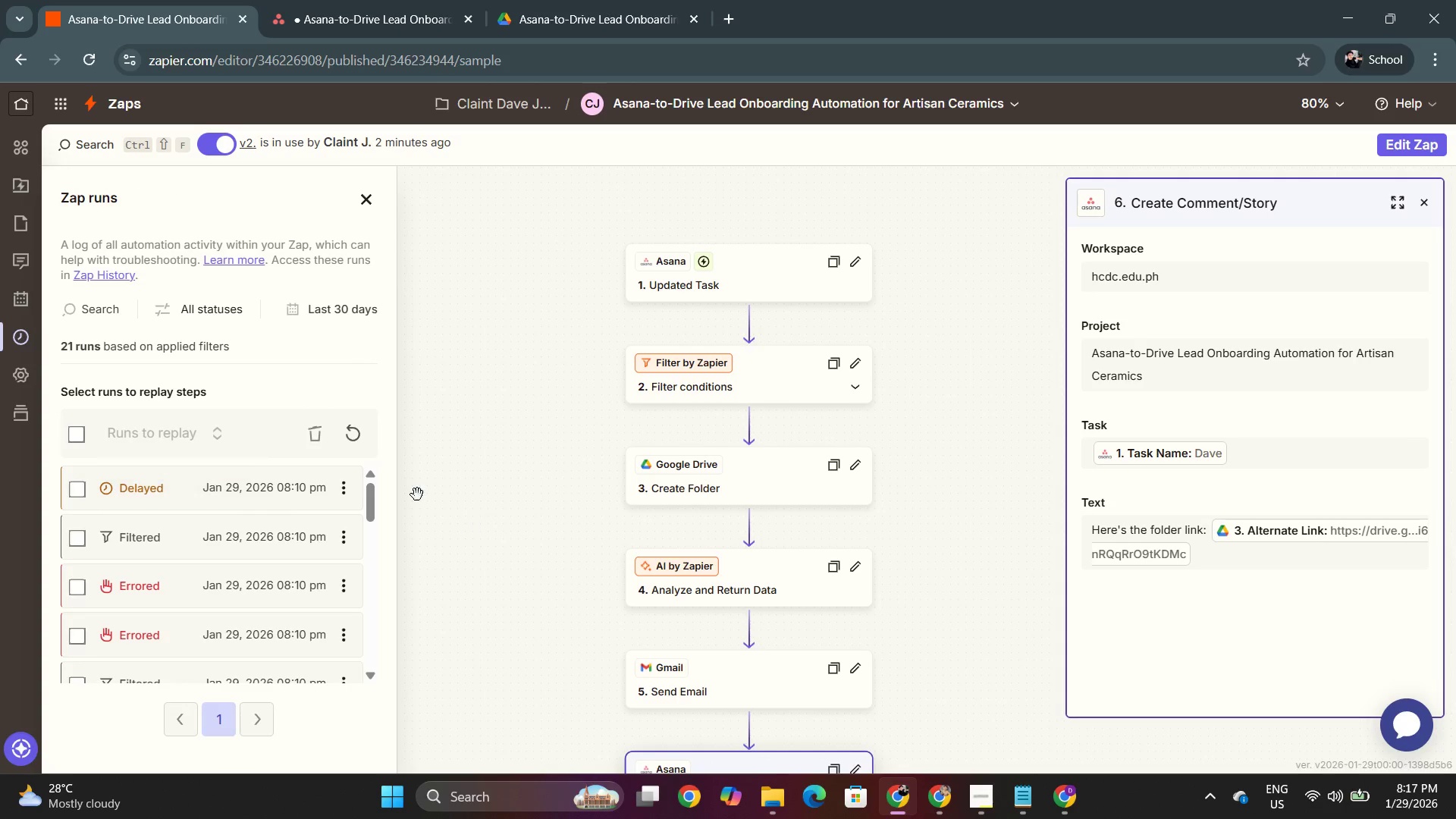 
mouse_move([317, 503])
 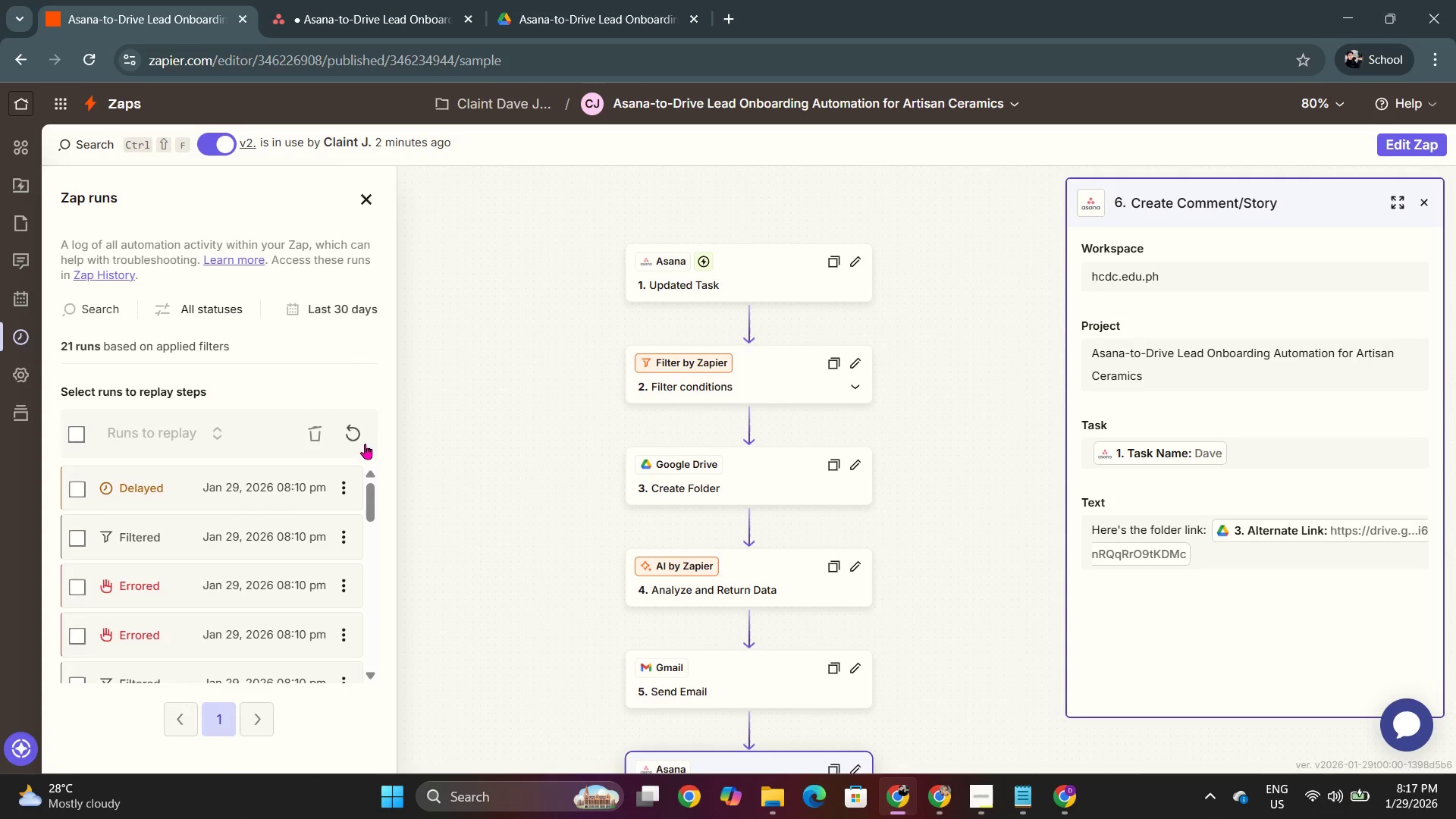 
left_click([347, 431])
 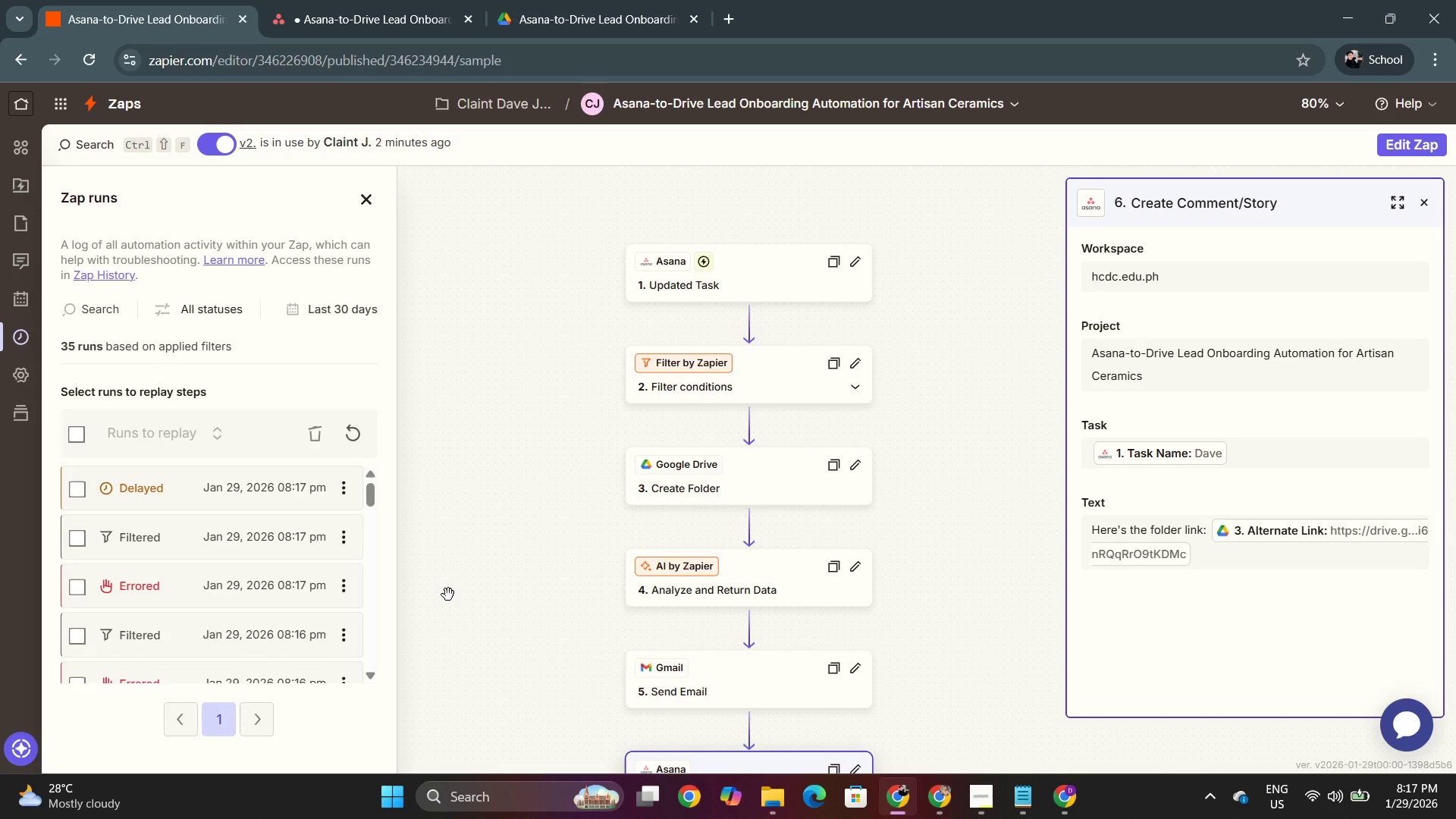 
left_click([245, 484])
 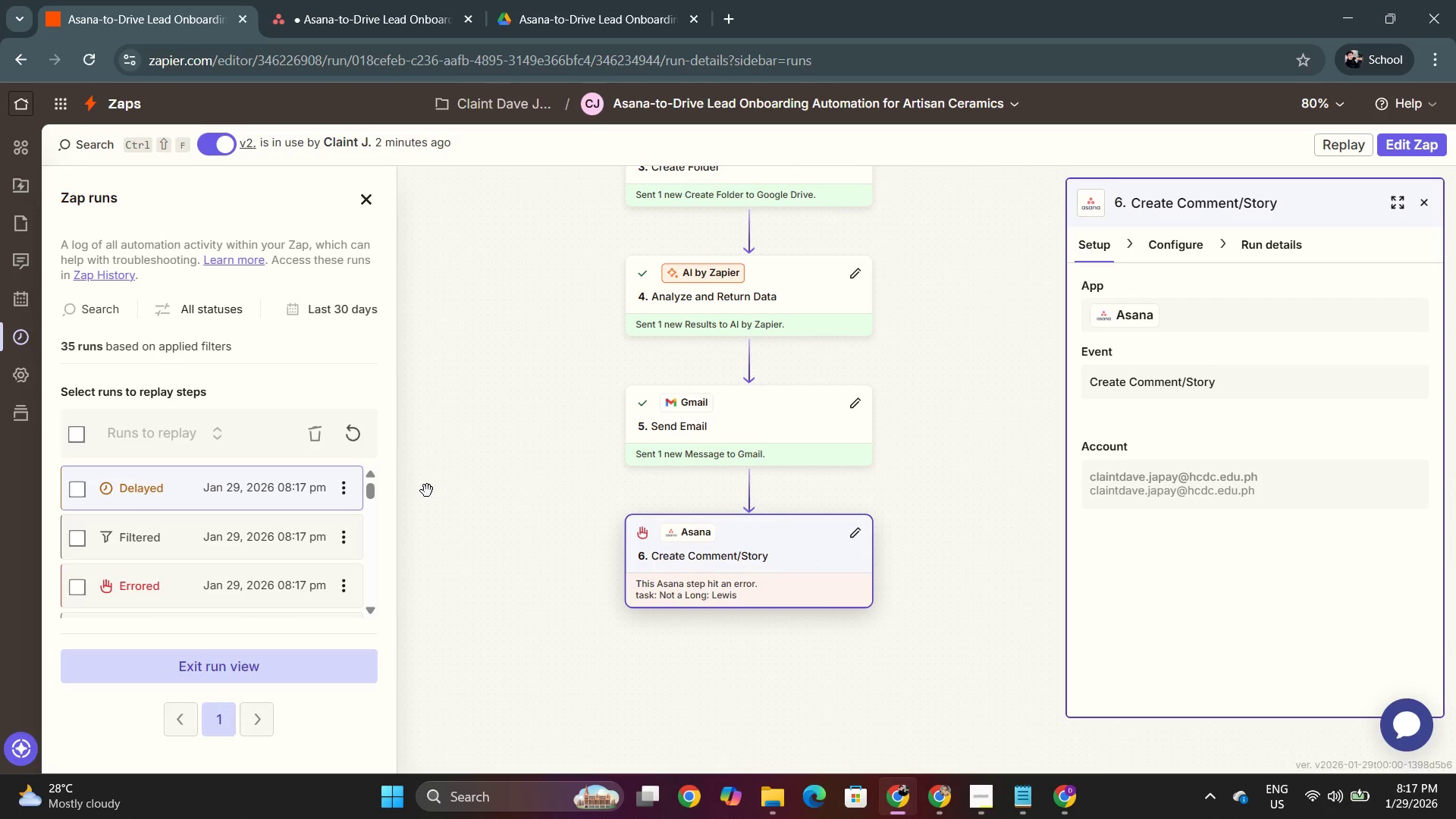 
left_click([204, 550])
 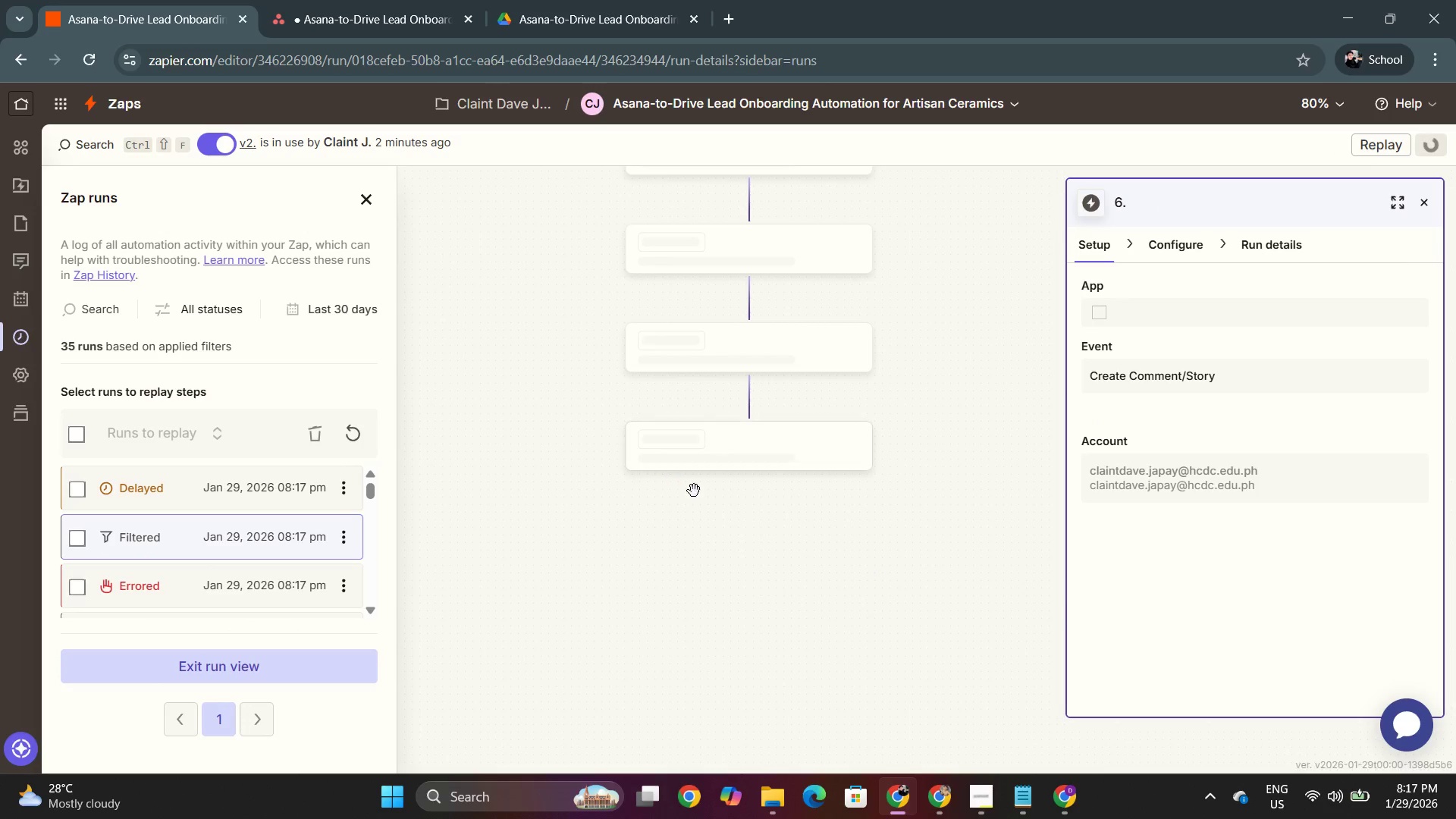 
scroll: coordinate [676, 513], scroll_direction: up, amount: 6.0
 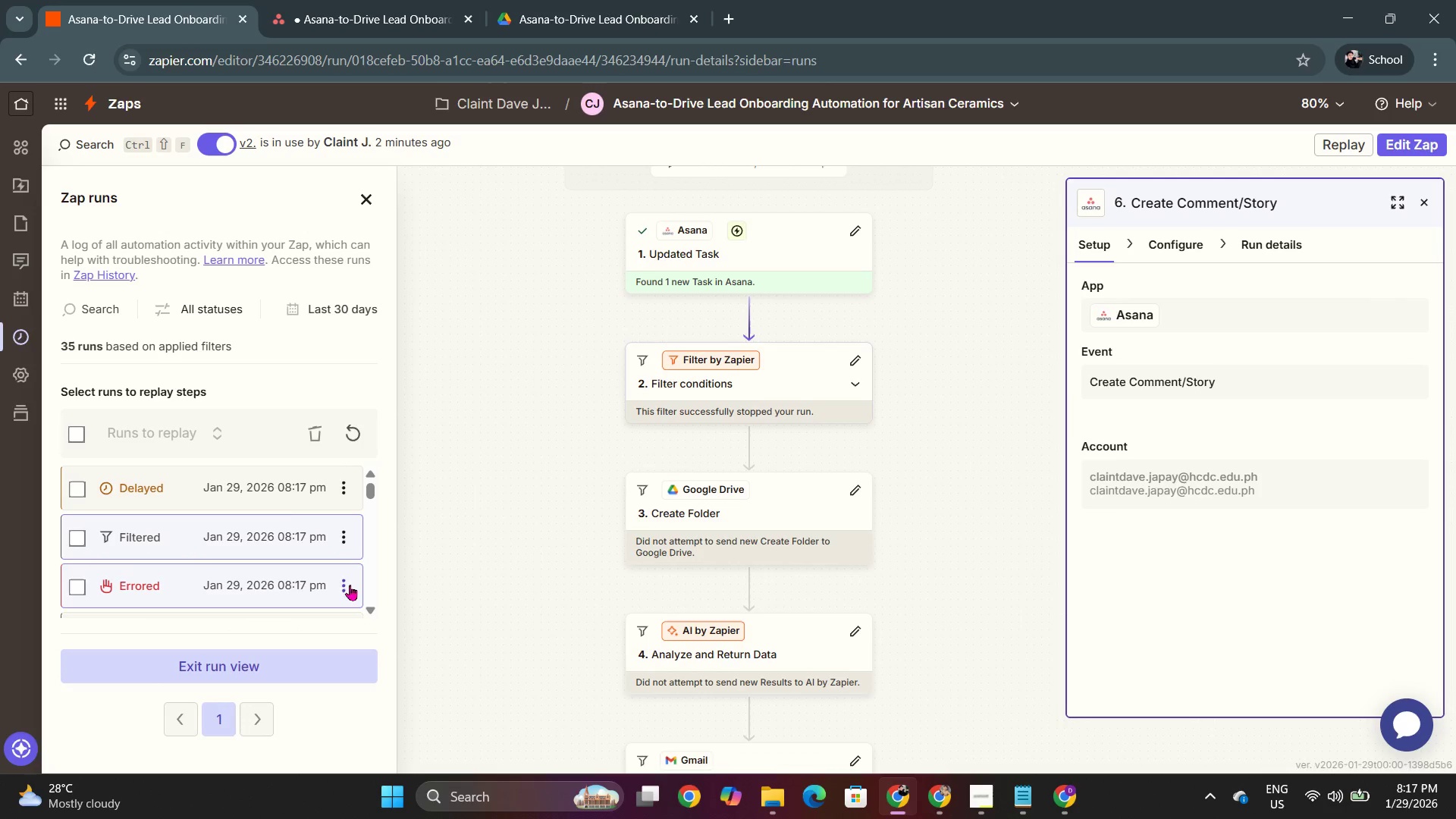 
left_click([281, 504])
 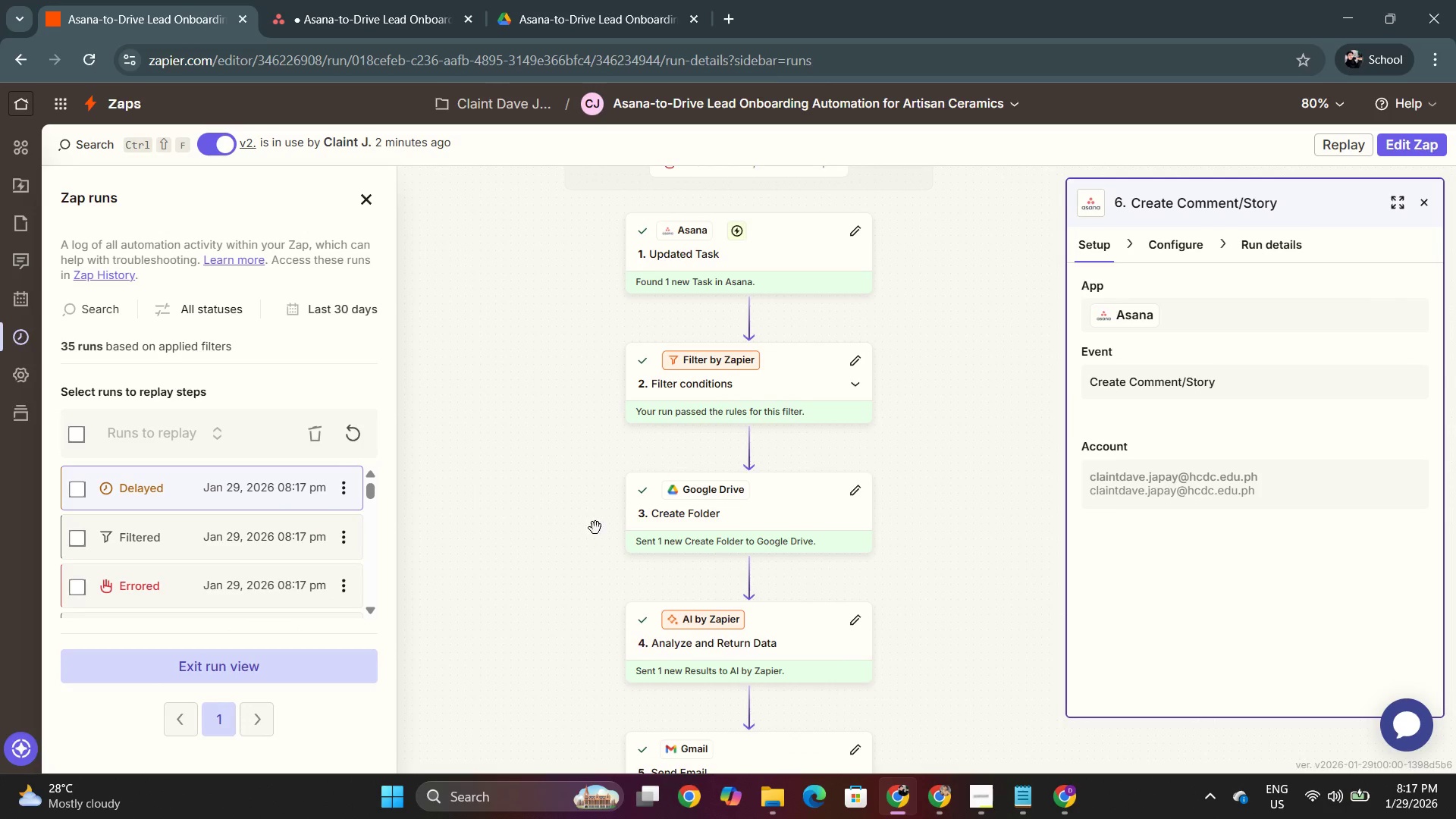 
scroll: coordinate [817, 490], scroll_direction: down, amount: 6.0
 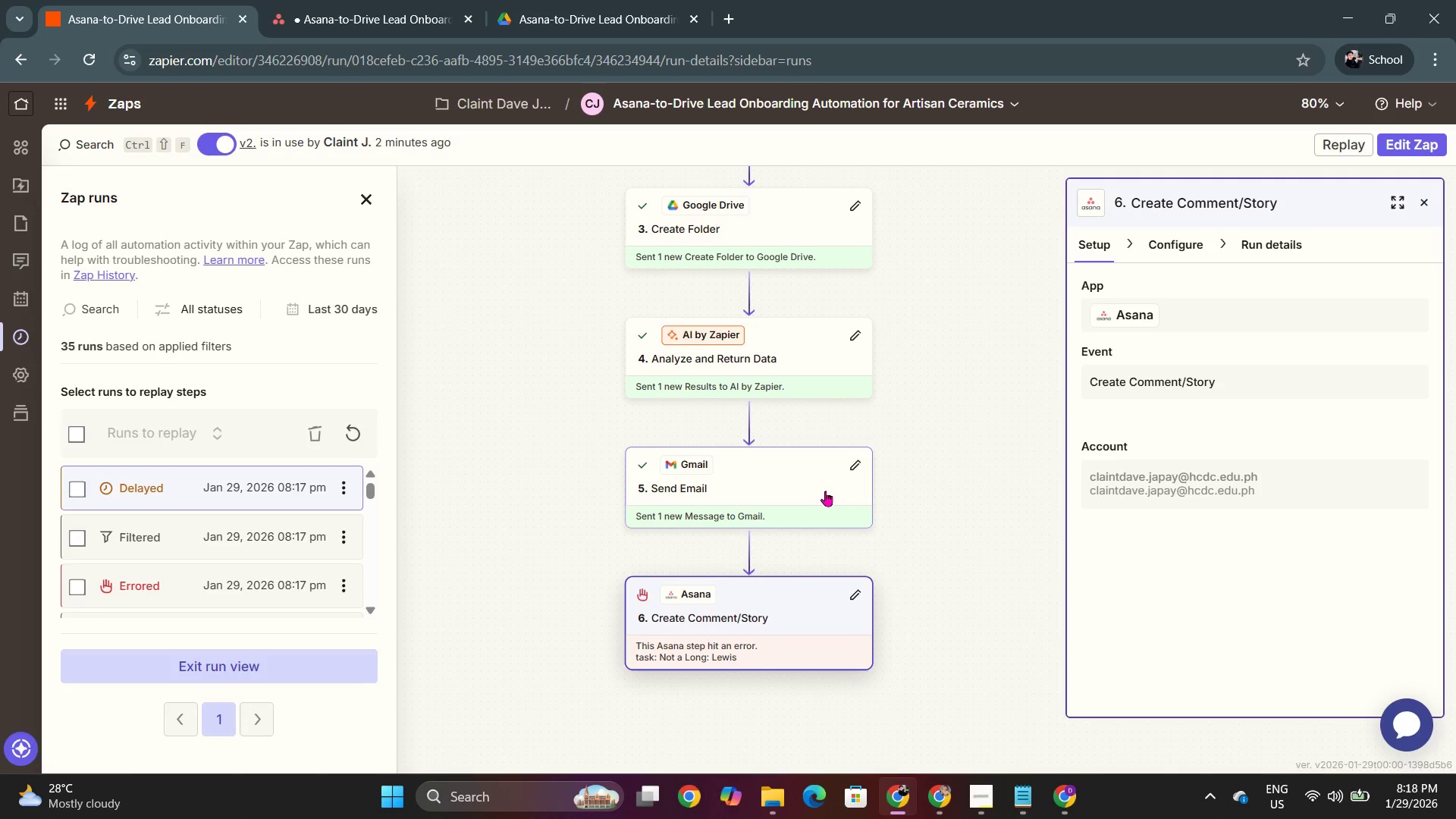 
wait(9.35)
 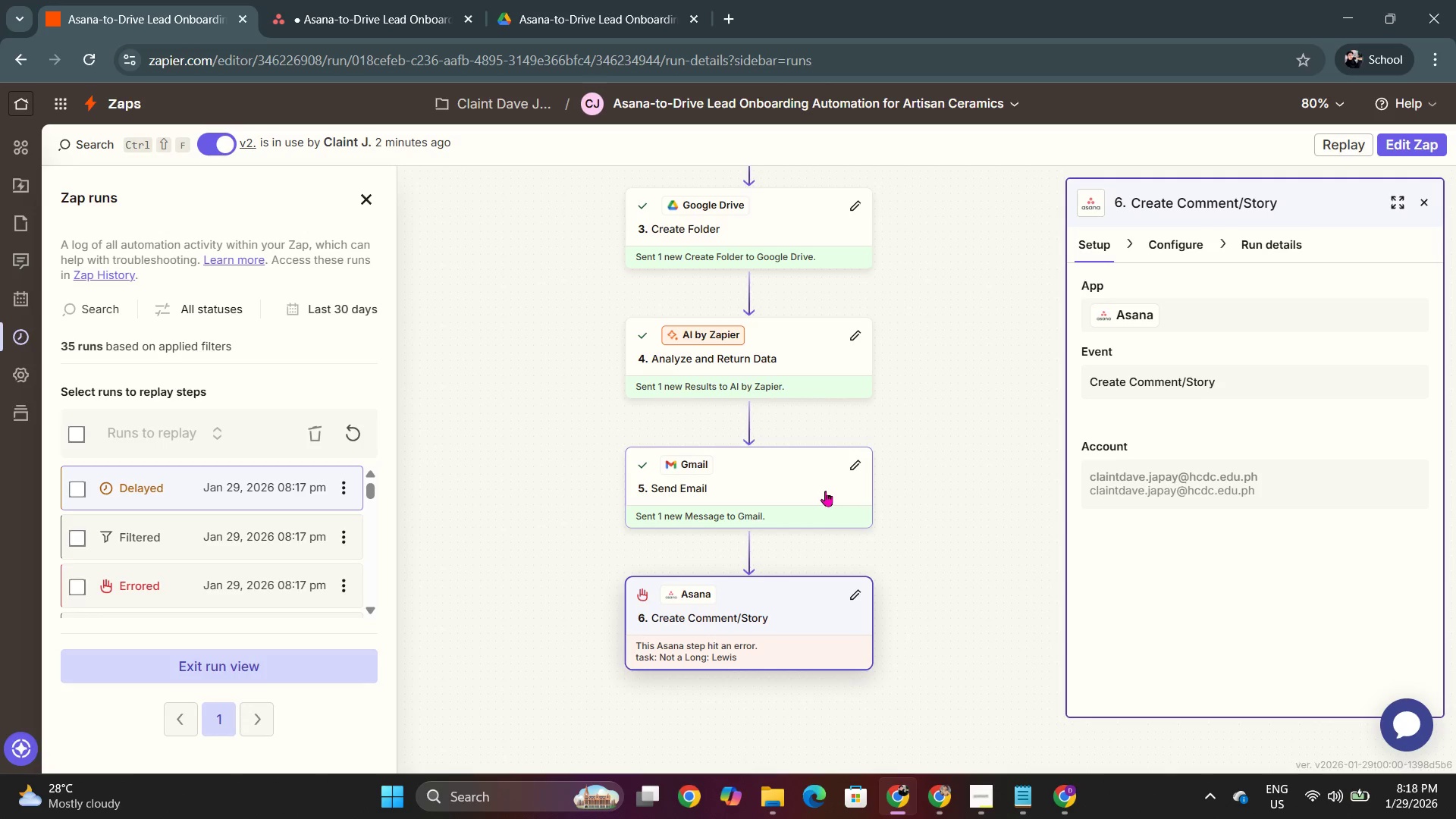 
scroll: coordinate [802, 498], scroll_direction: up, amount: 4.0
 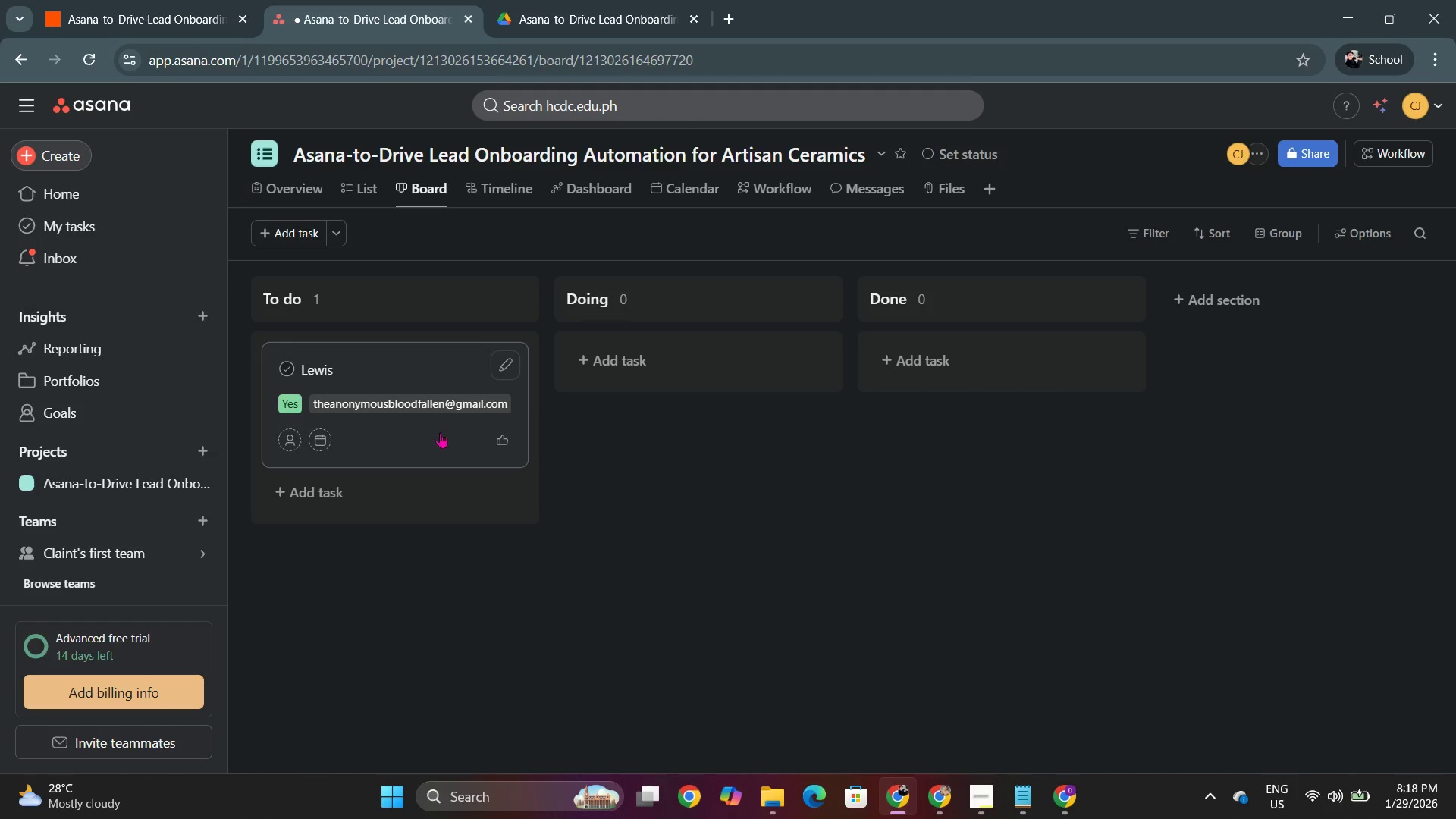 
left_click([566, 13])
 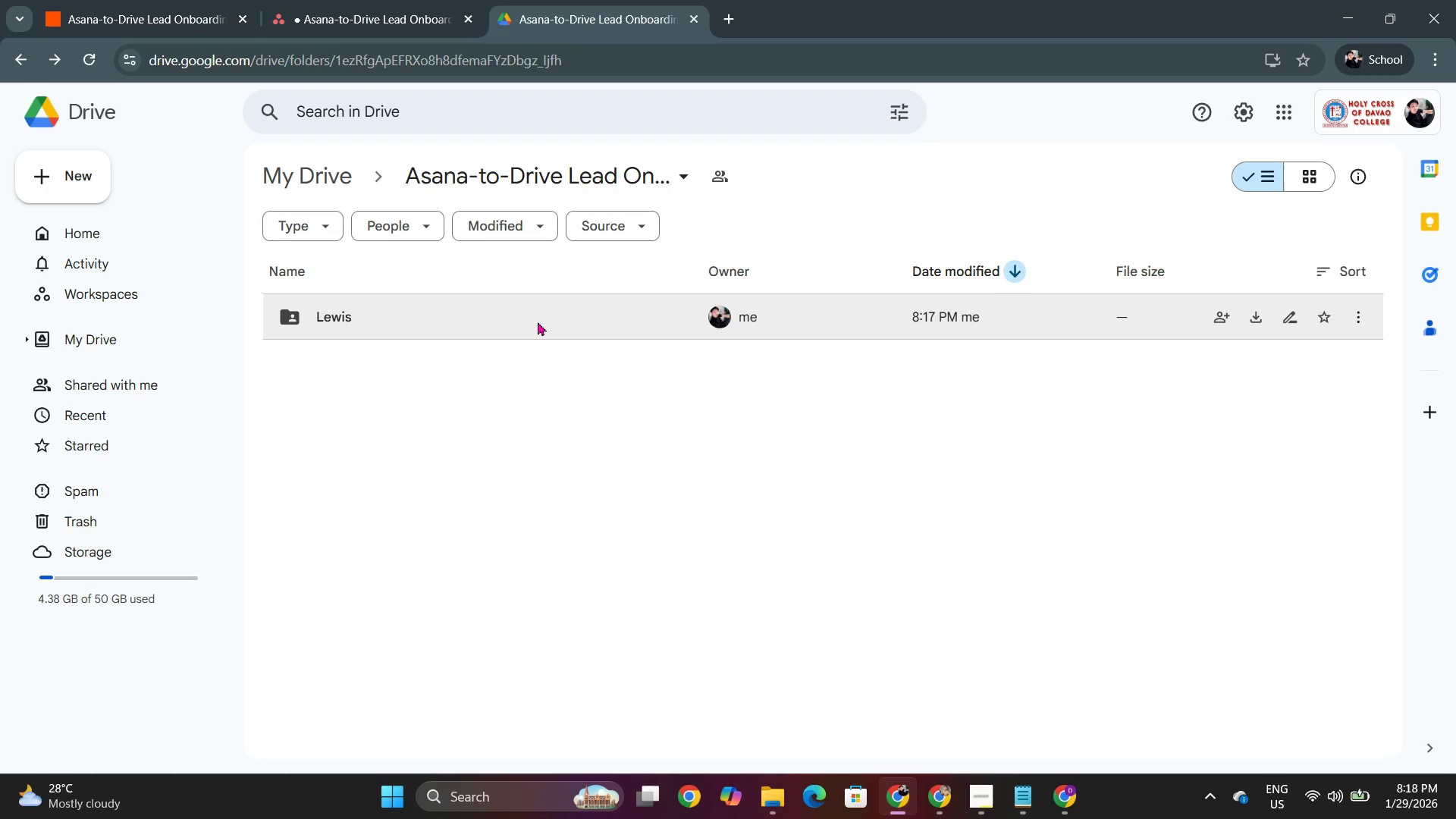 
double_click([538, 319])
 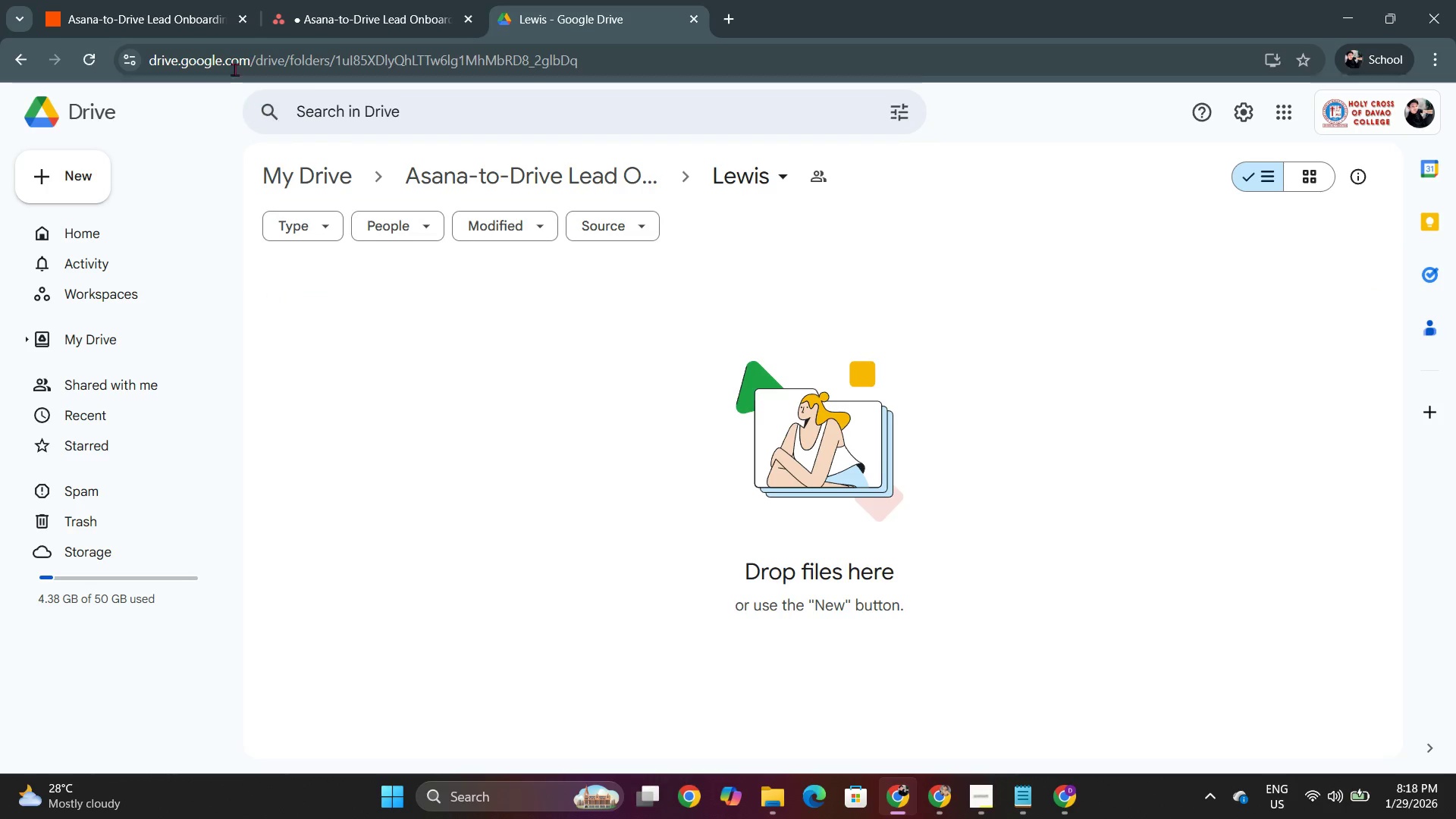 
double_click([340, 1])
 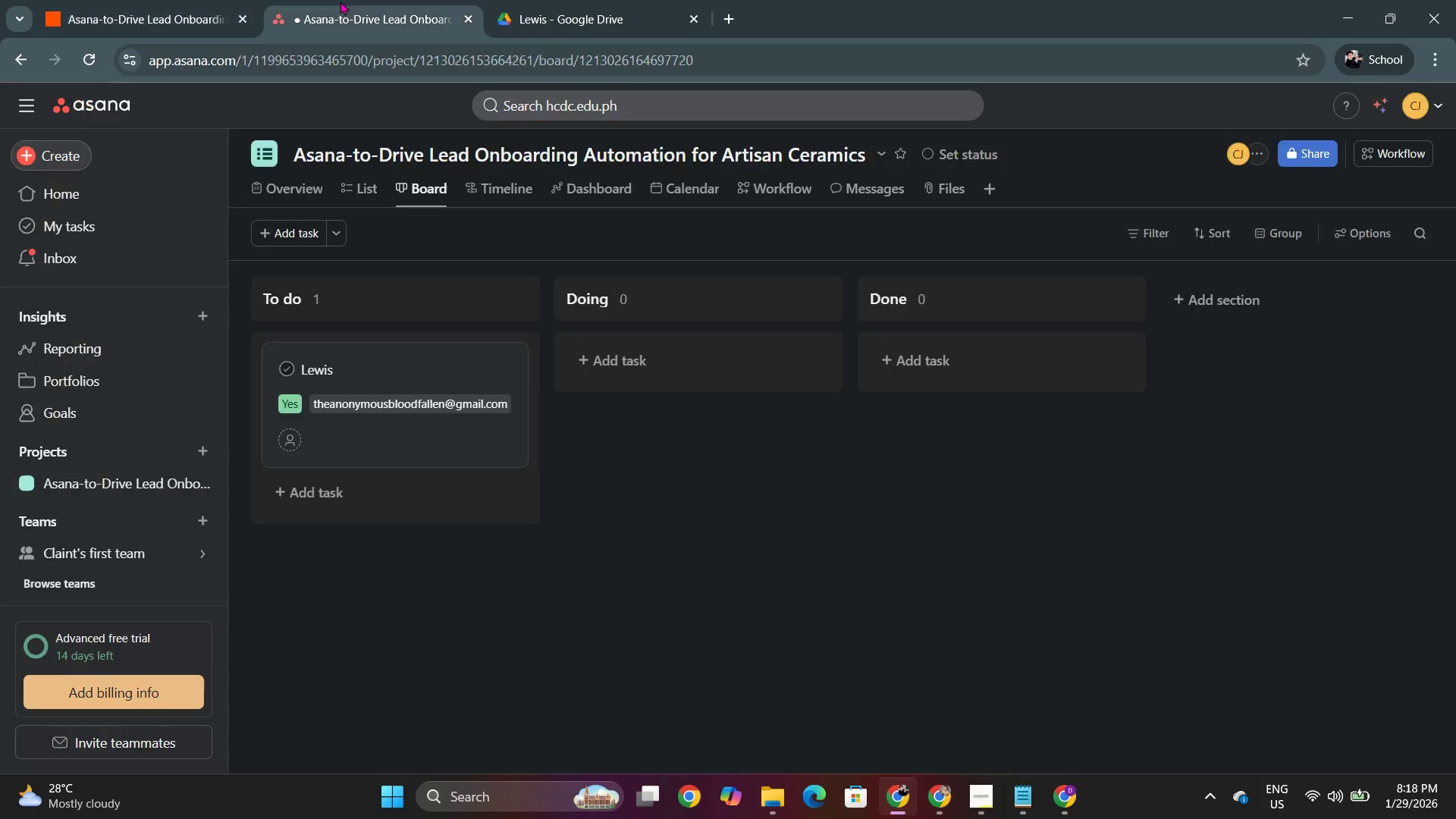 
key(Alt+AltLeft)
 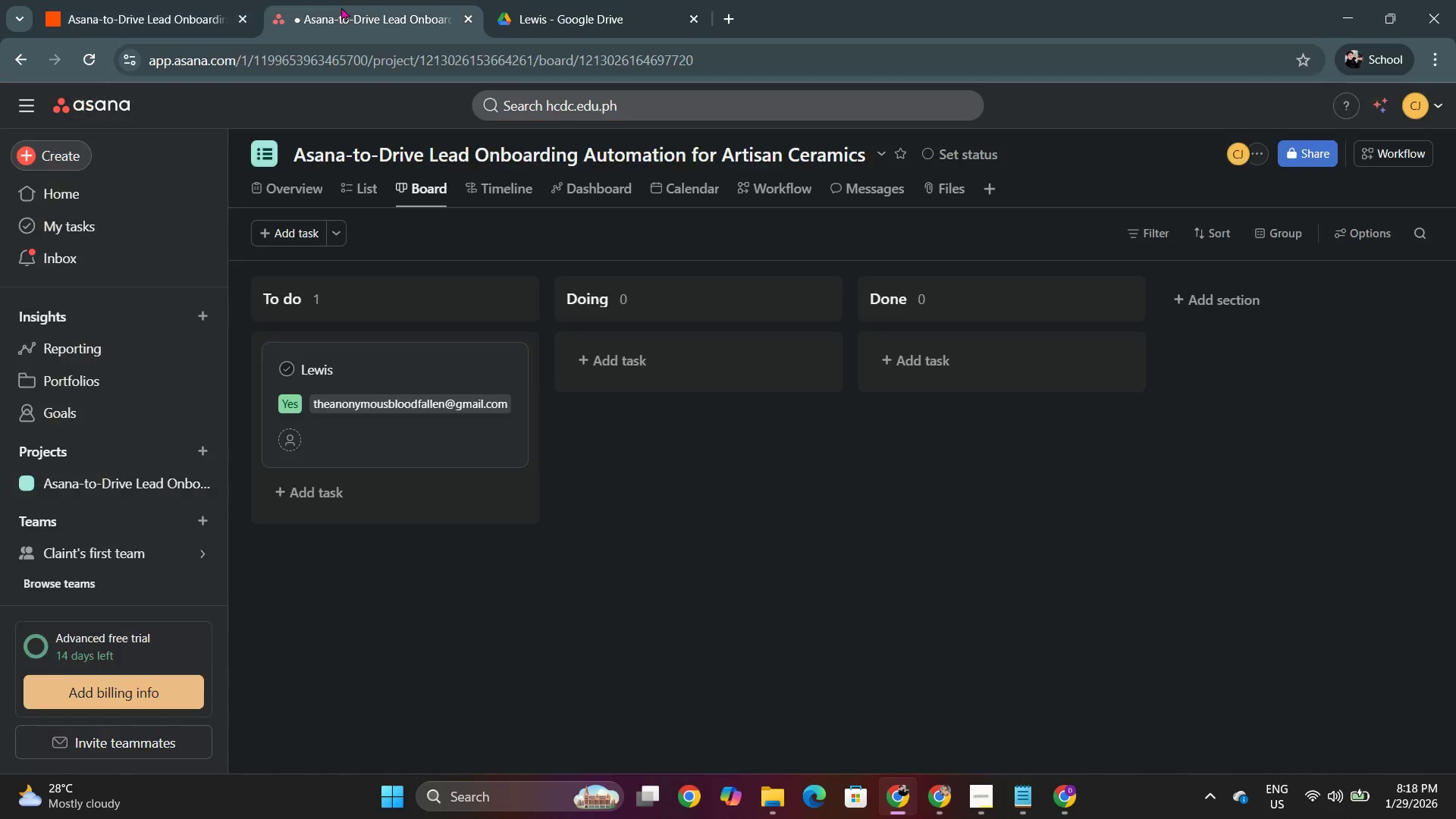 
key(Alt+Tab)
 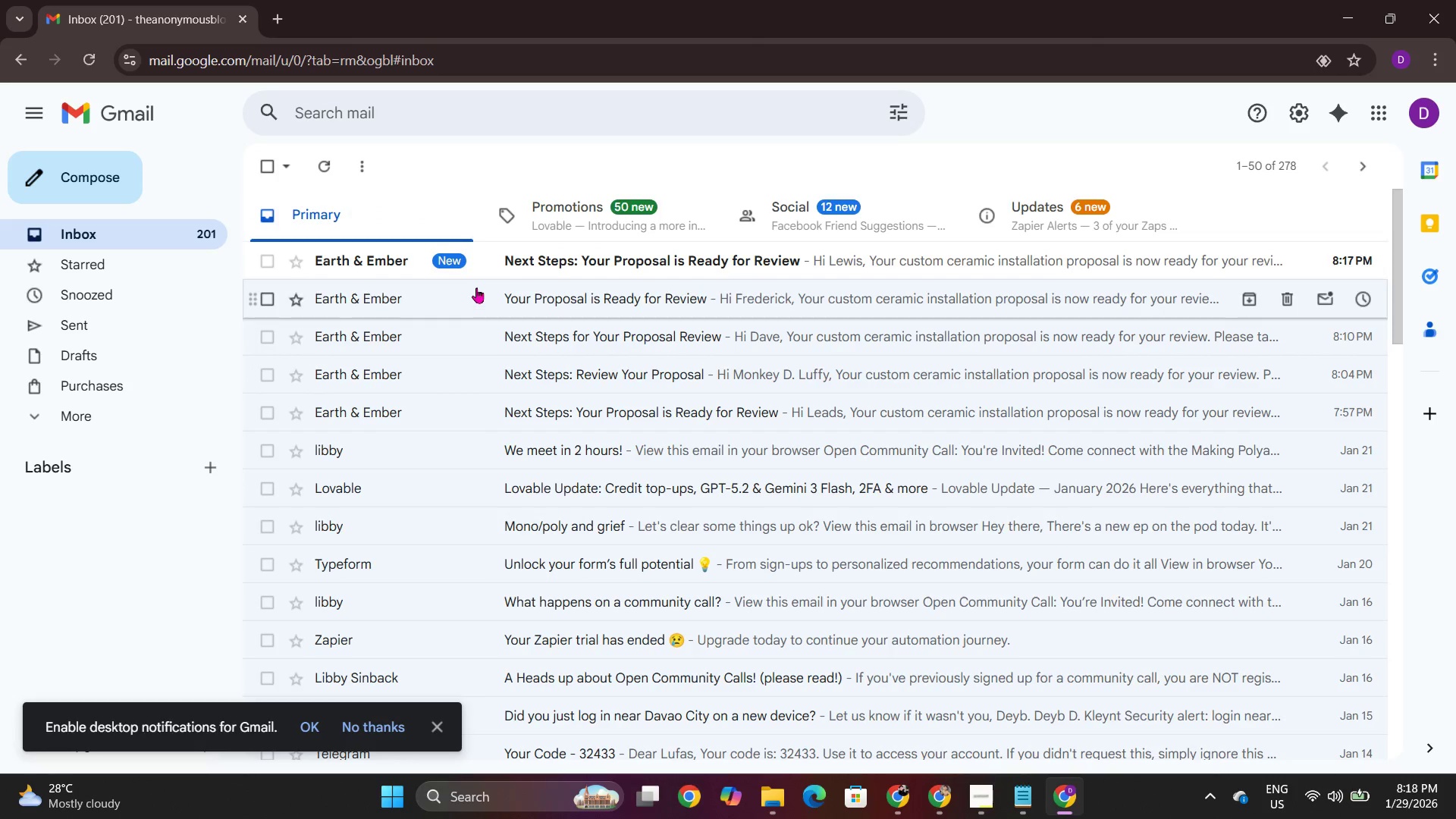 
double_click([473, 269])
 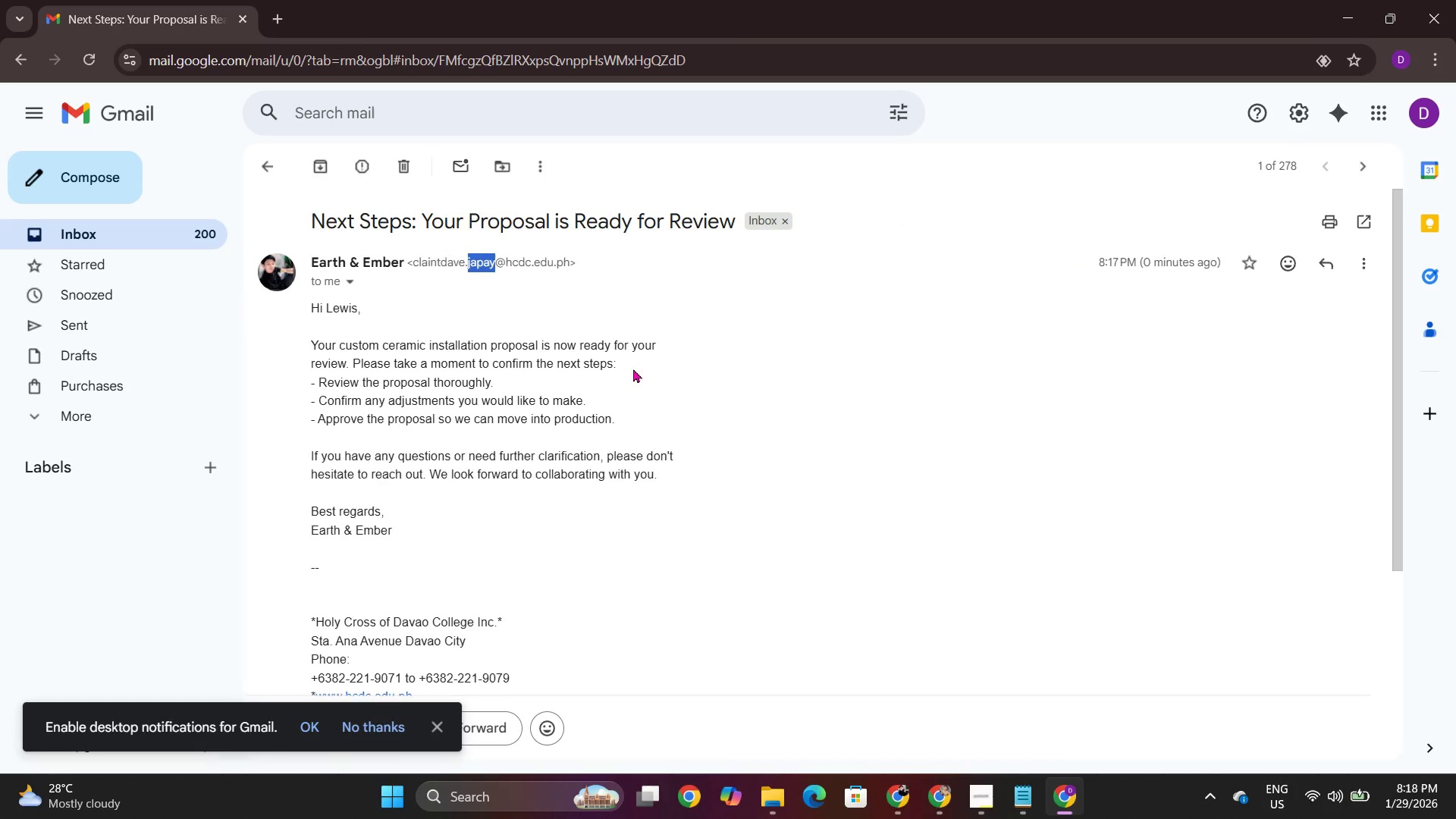 
scroll: coordinate [492, 509], scroll_direction: up, amount: 1.0
 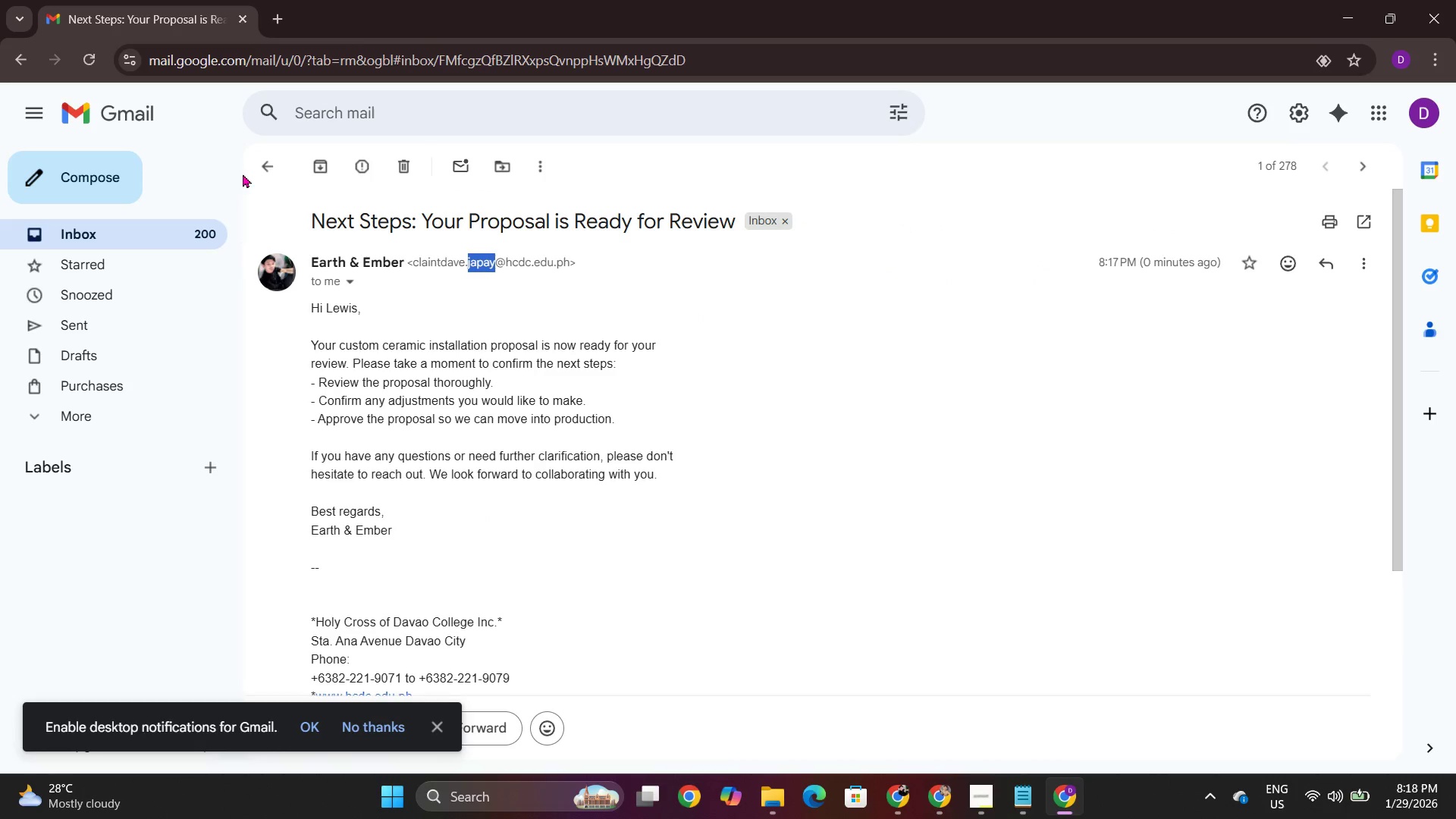 
left_click([275, 171])
 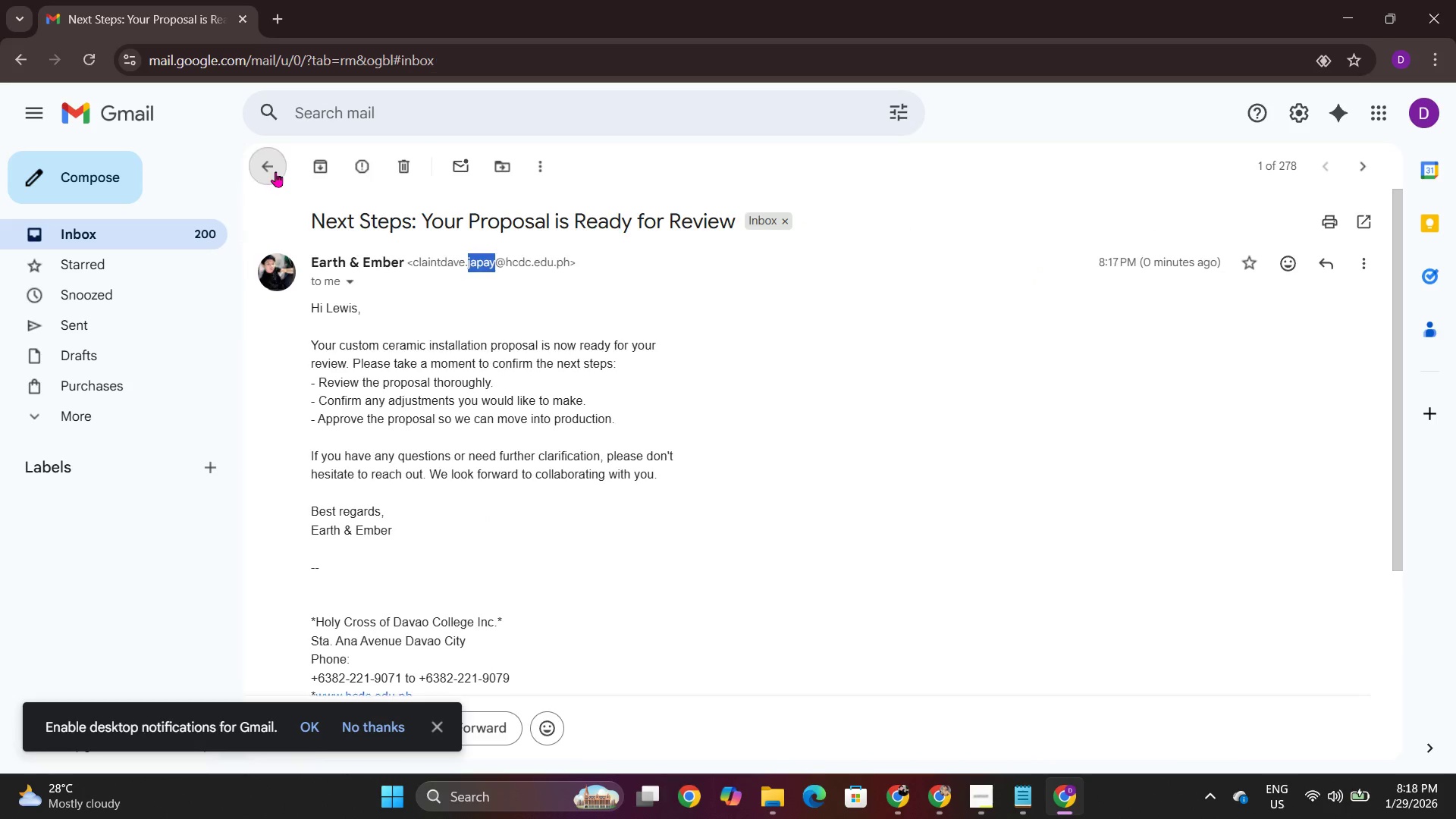 
key(Alt+AltLeft)
 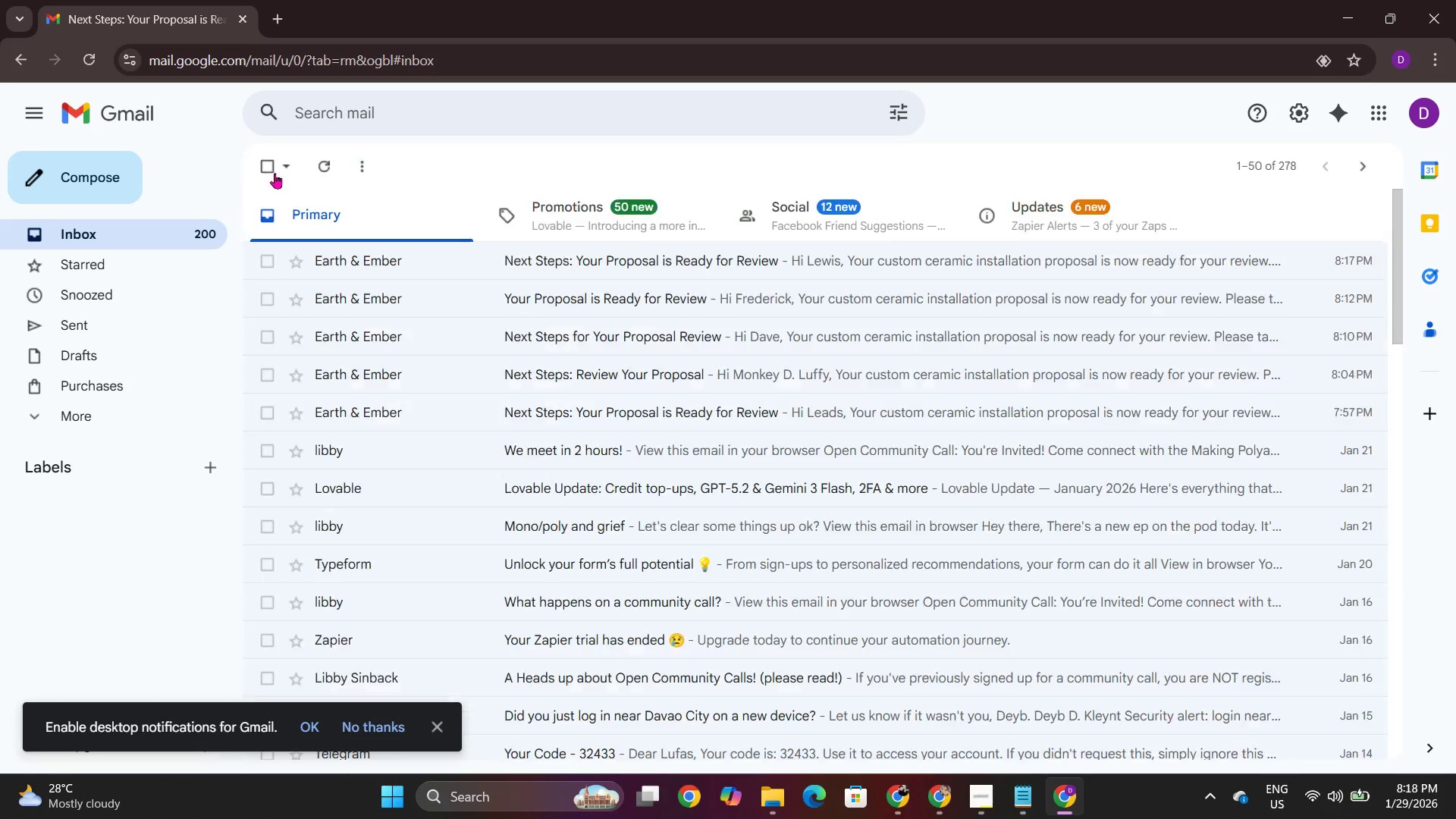 
key(Alt+Tab)
 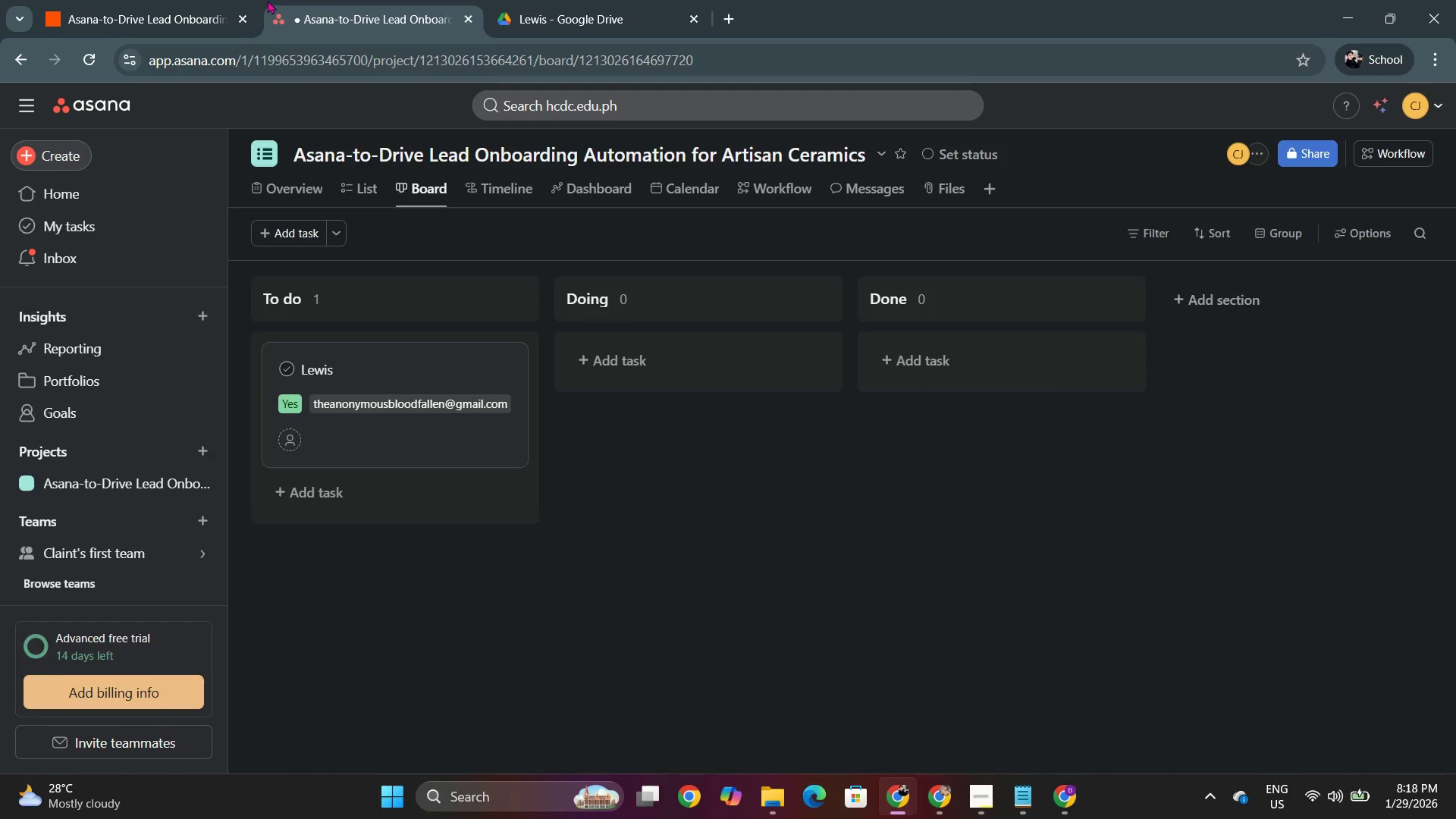 
left_click([549, 0])
 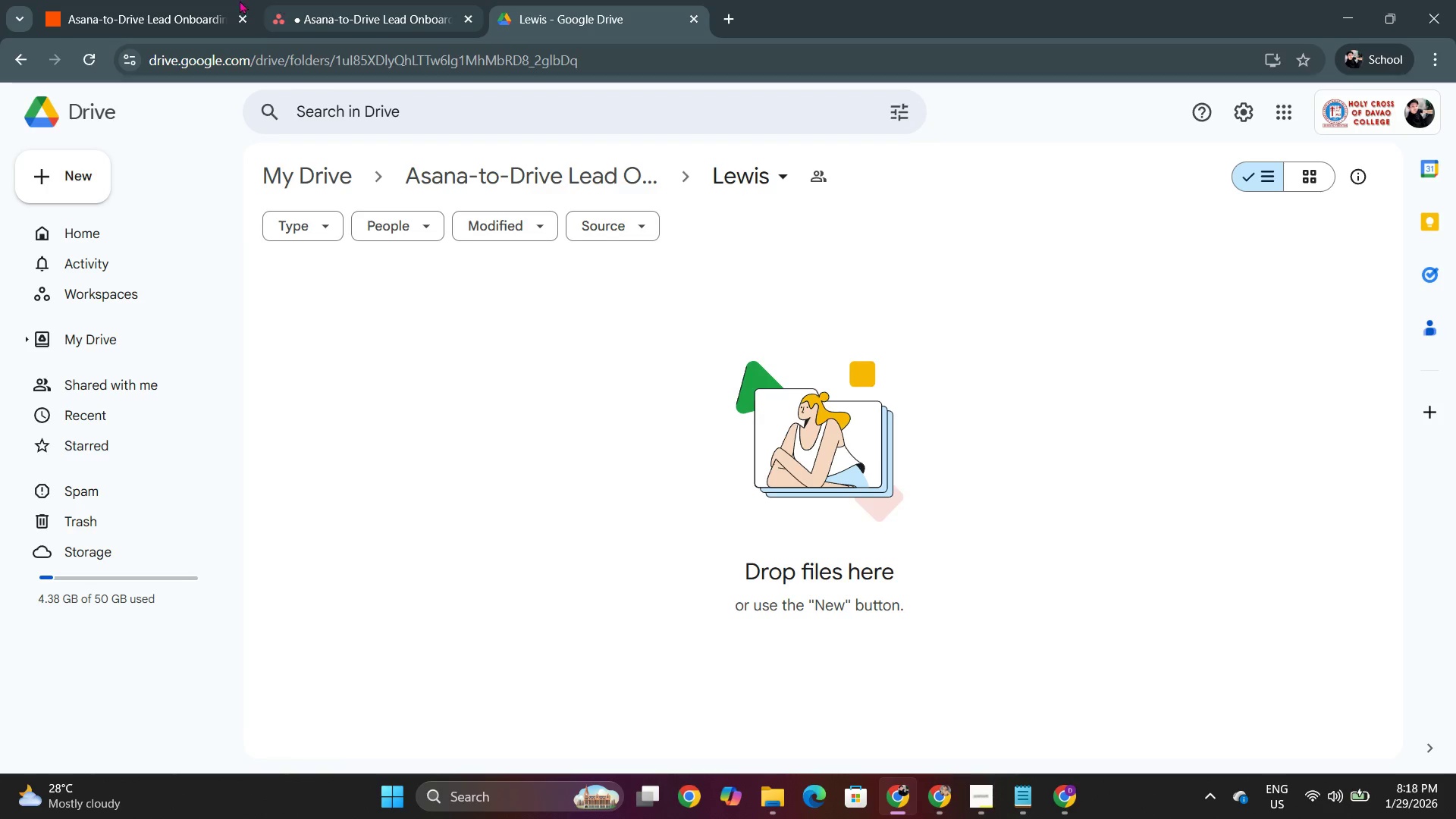 
left_click([171, 0])
 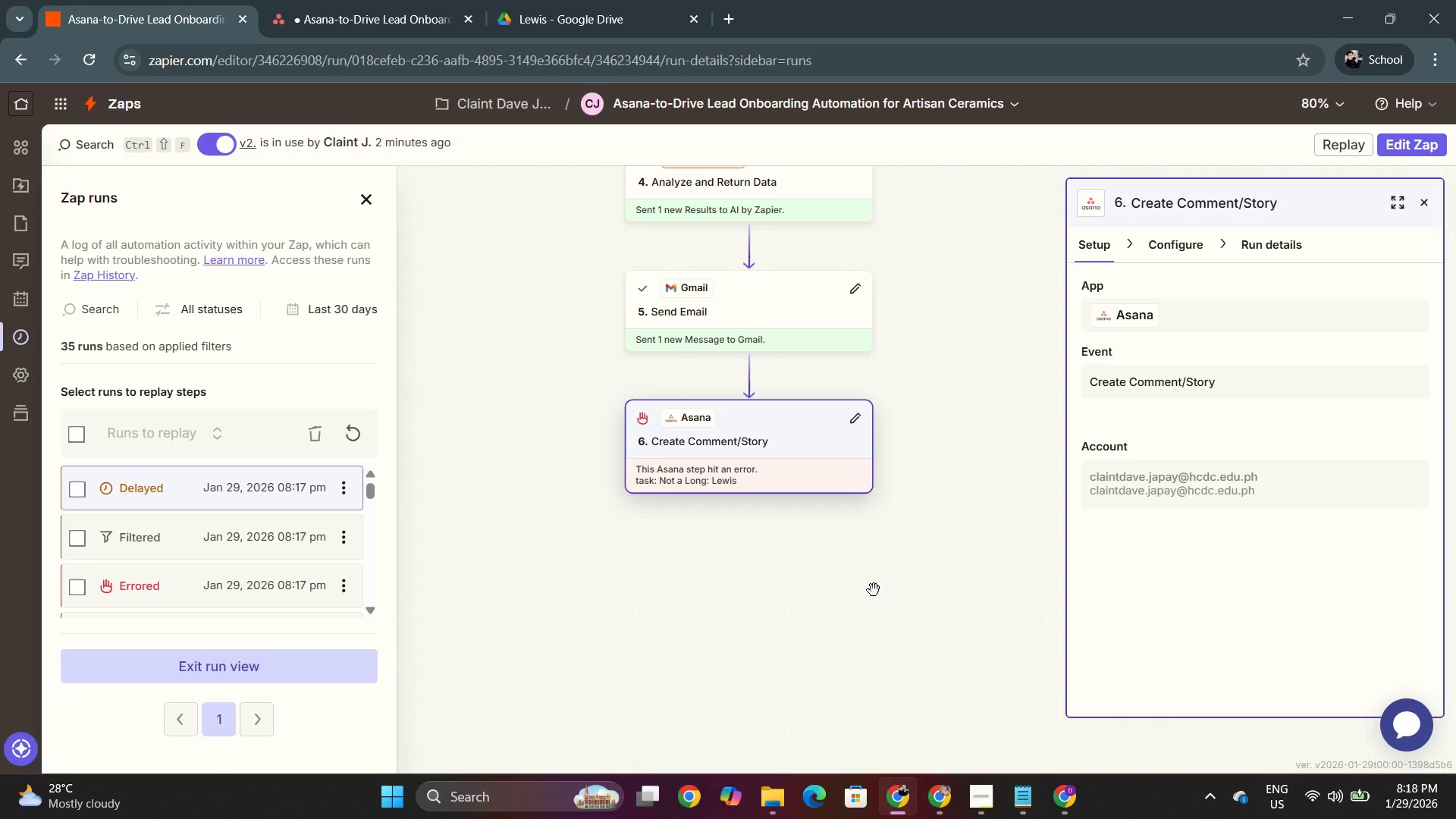 
scroll: coordinate [768, 477], scroll_direction: up, amount: 5.0
 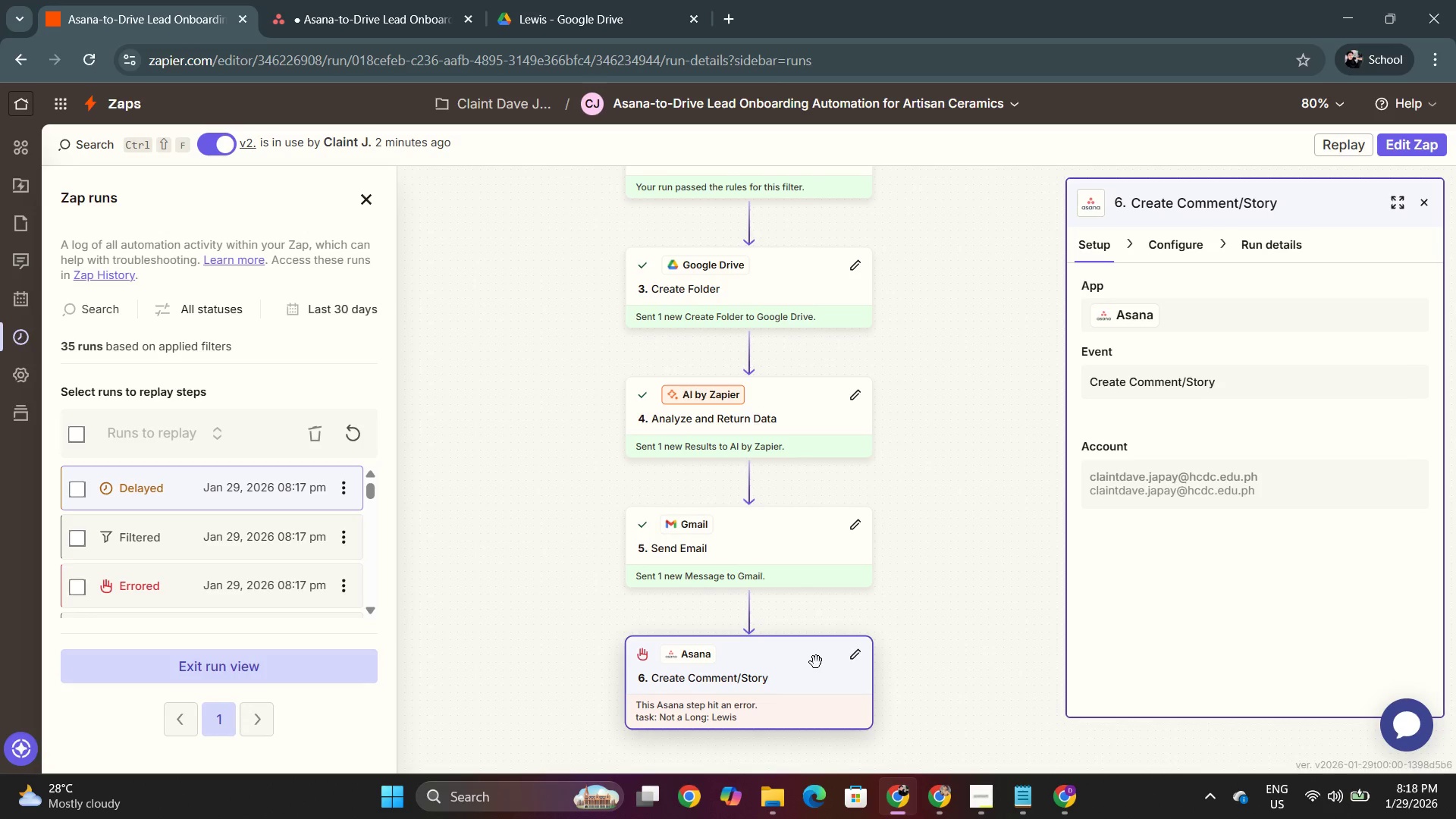 
left_click([1195, 240])
 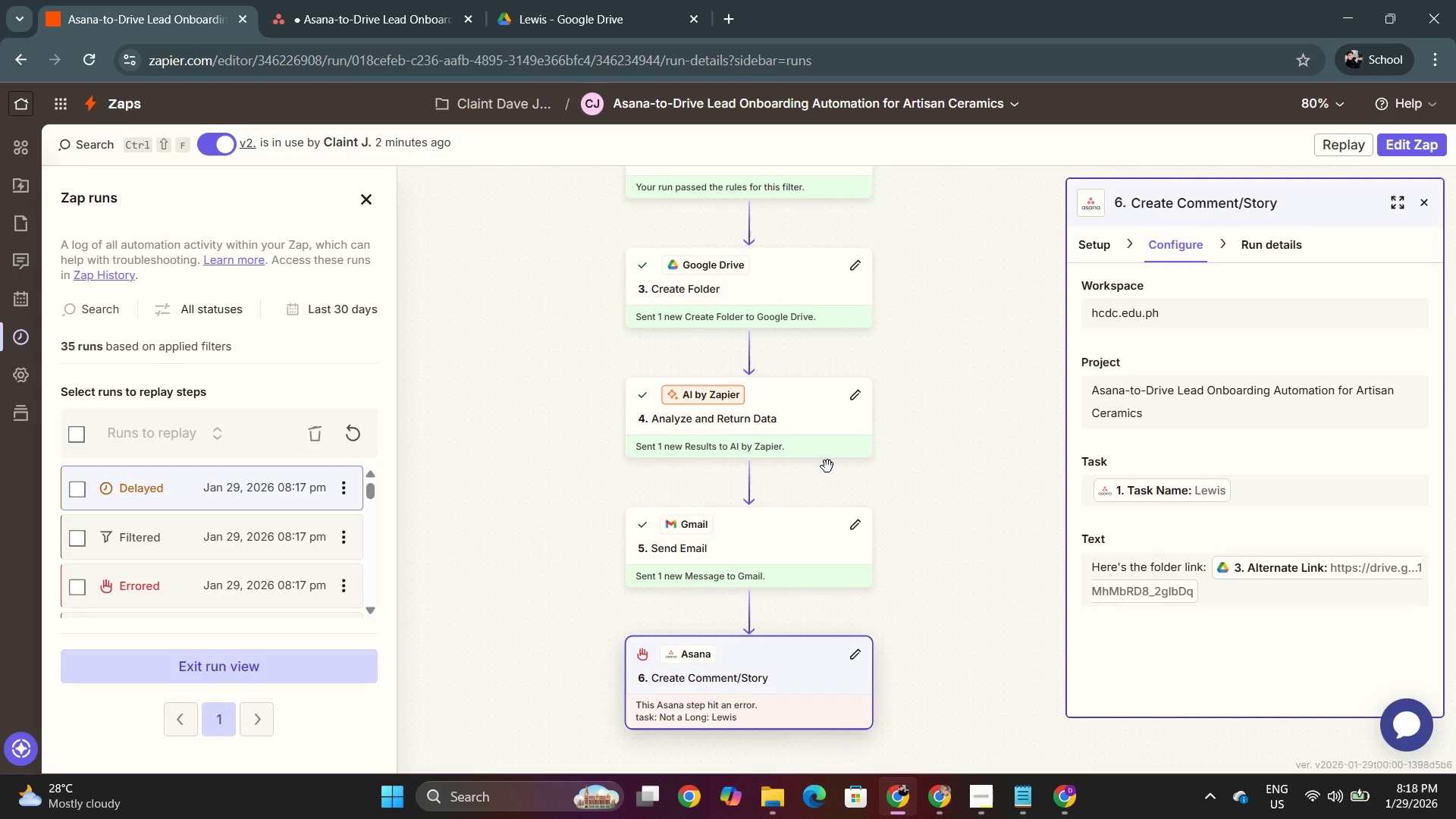 
scroll: coordinate [821, 466], scroll_direction: up, amount: 2.0
 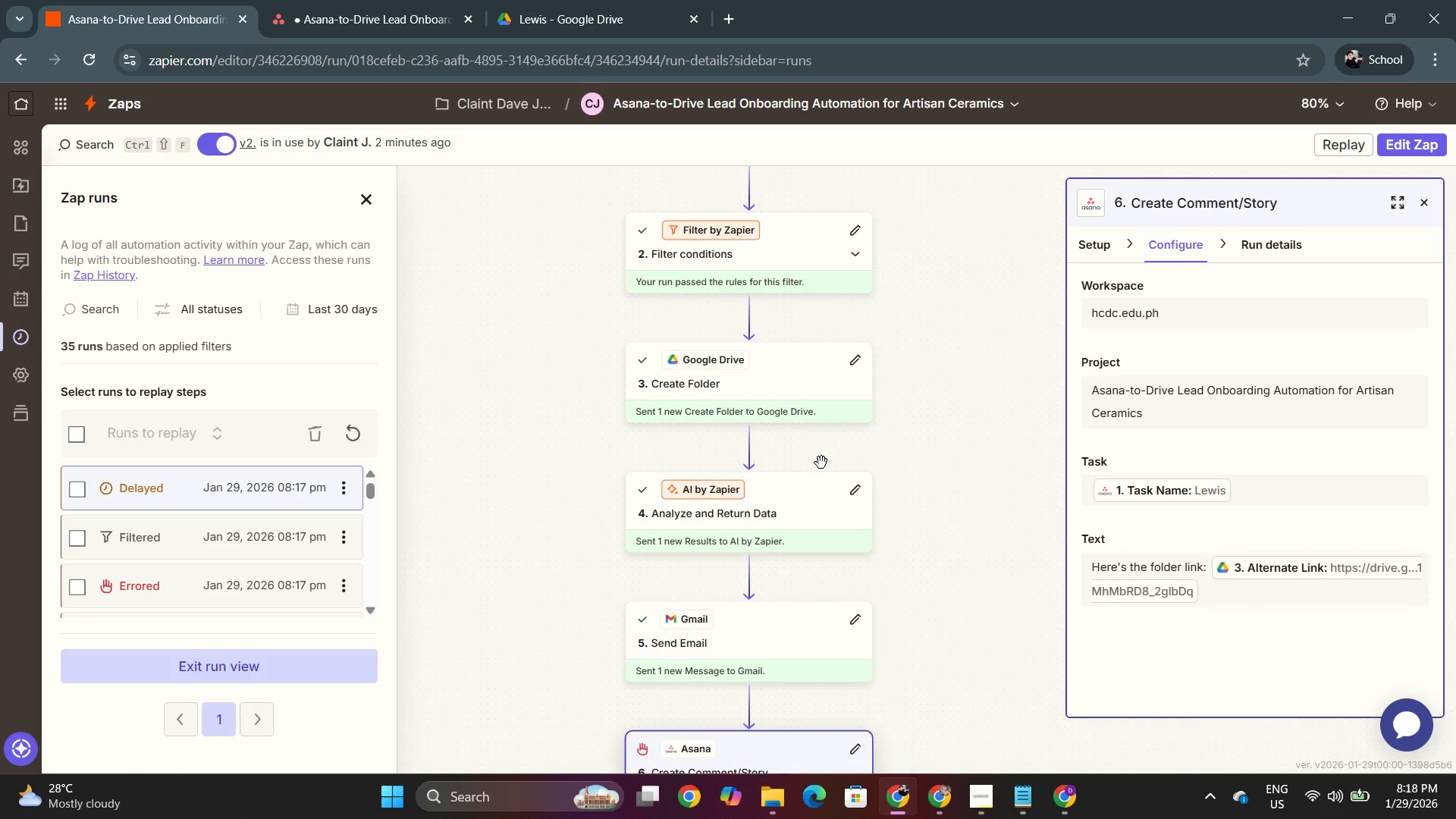 
wait(5.33)
 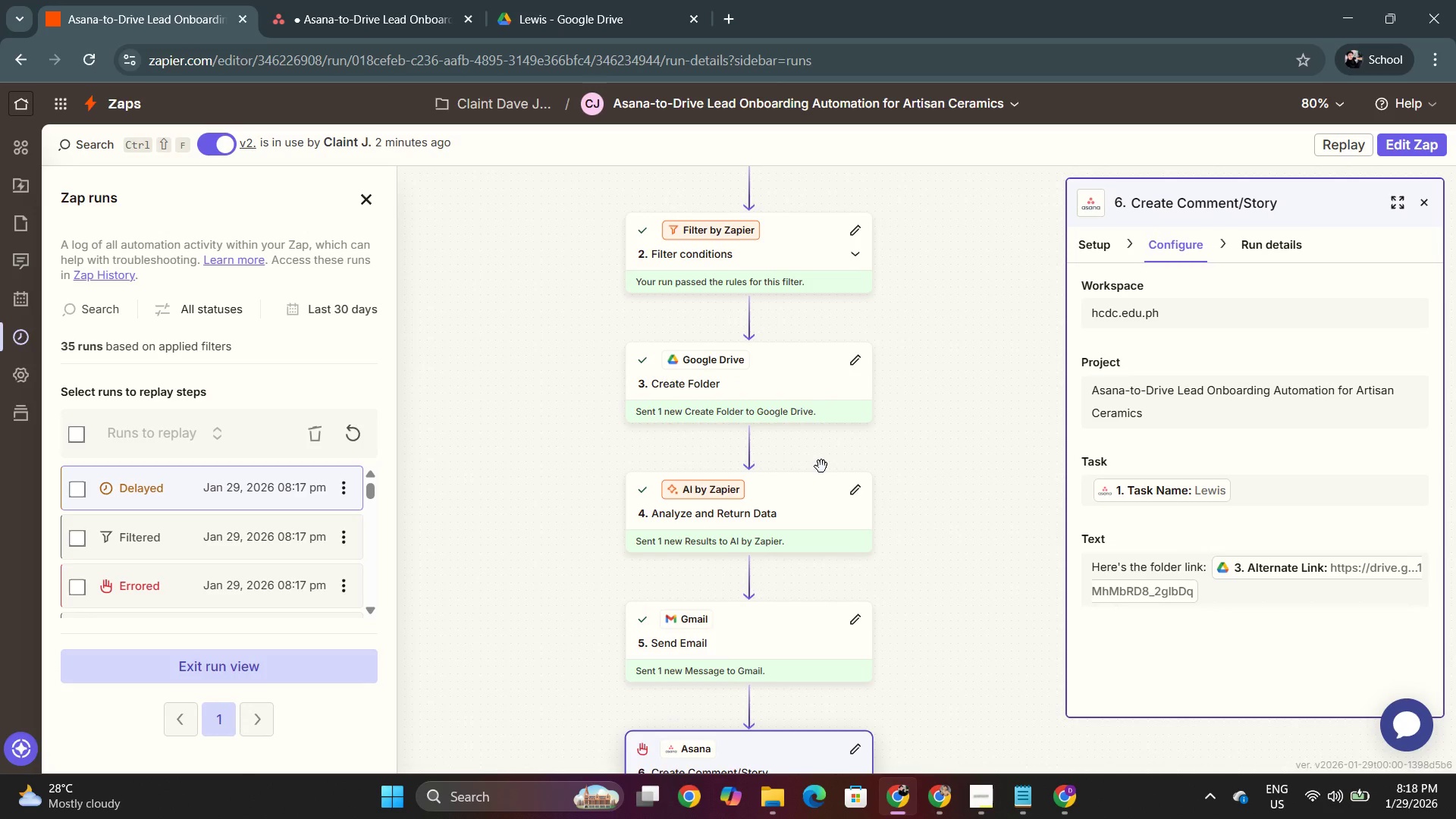 
left_click([1289, 239])
 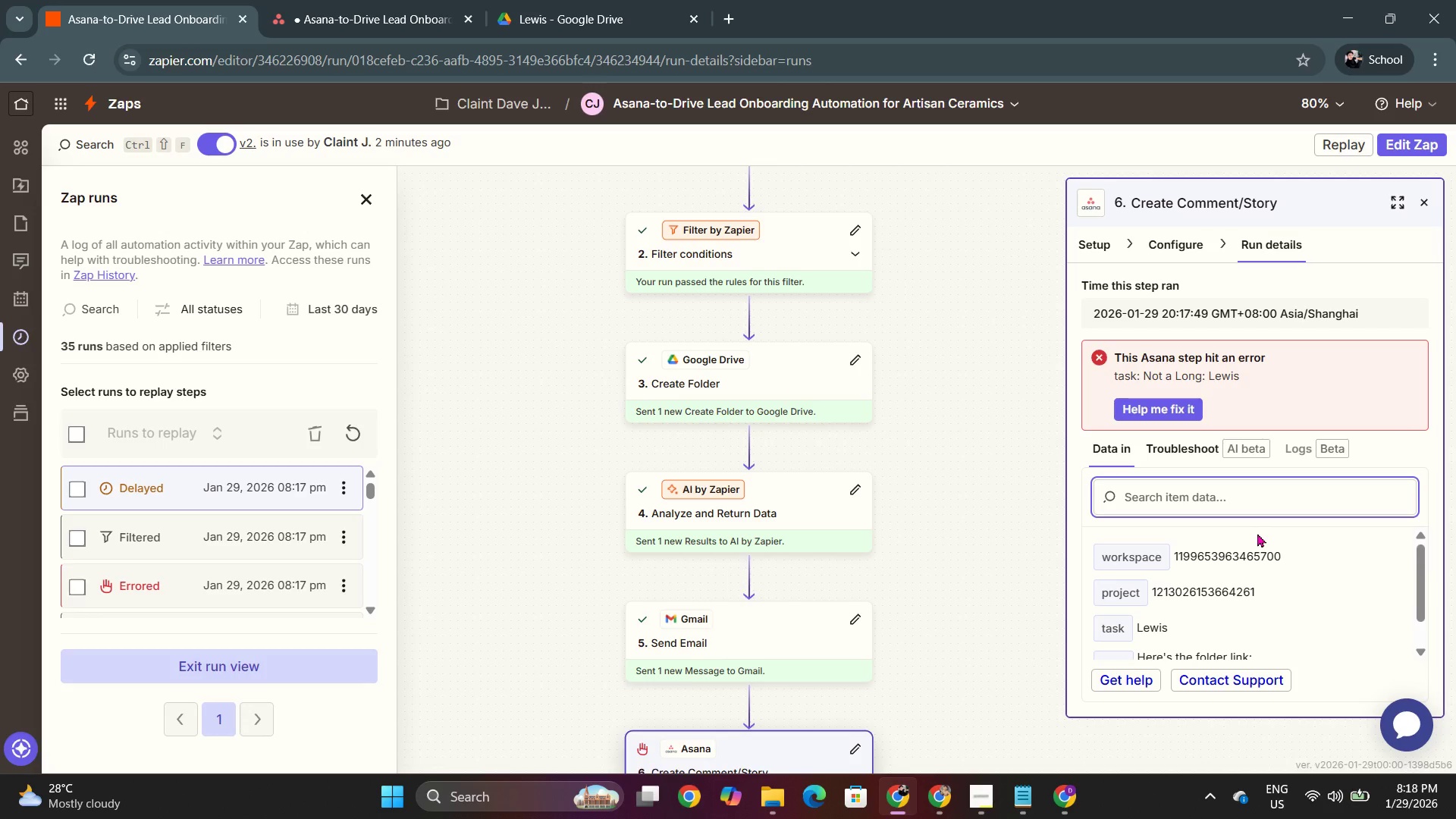 
scroll: coordinate [1262, 554], scroll_direction: down, amount: 3.0
 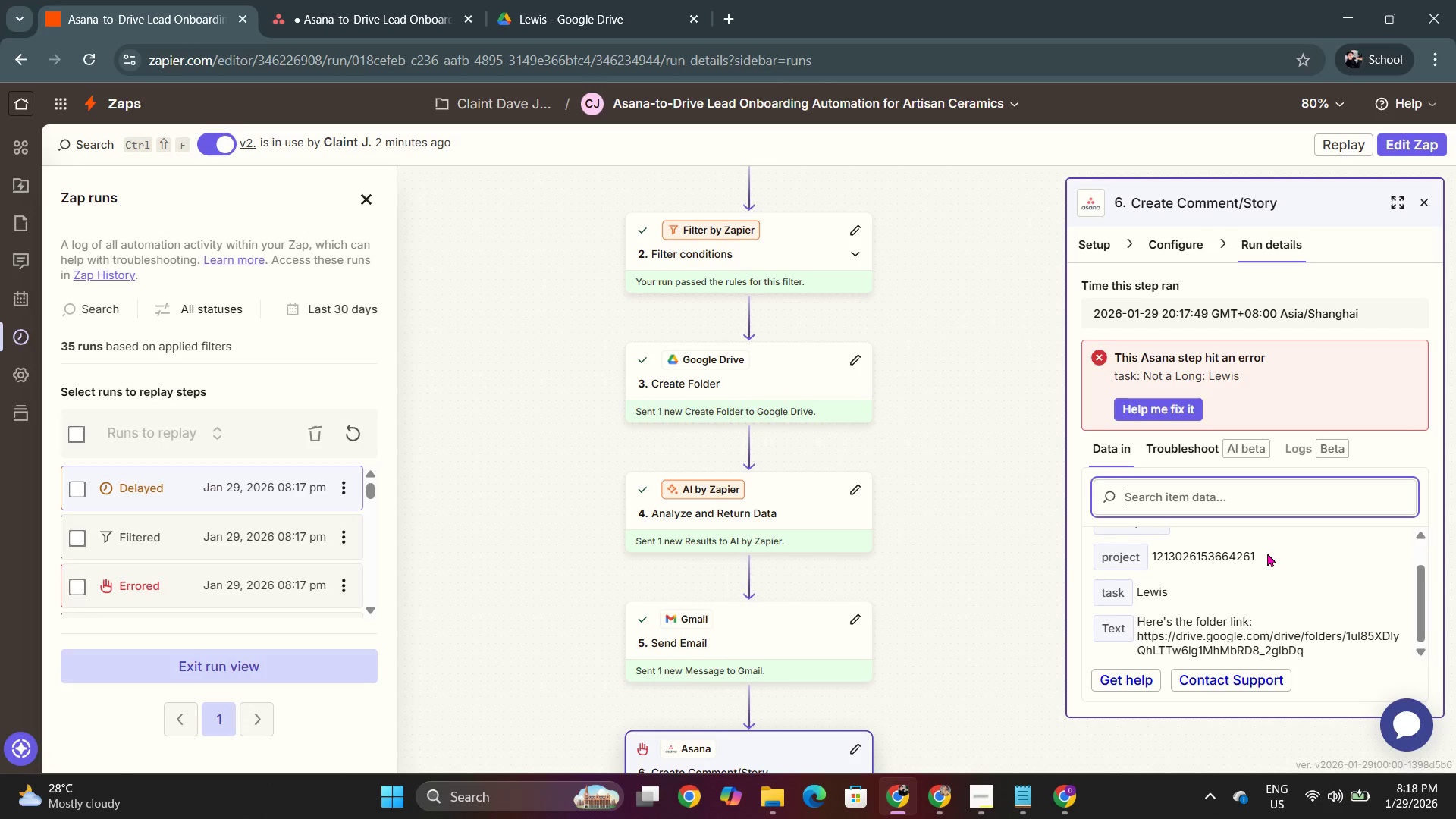 
scroll: coordinate [1268, 552], scroll_direction: up, amount: 5.0
 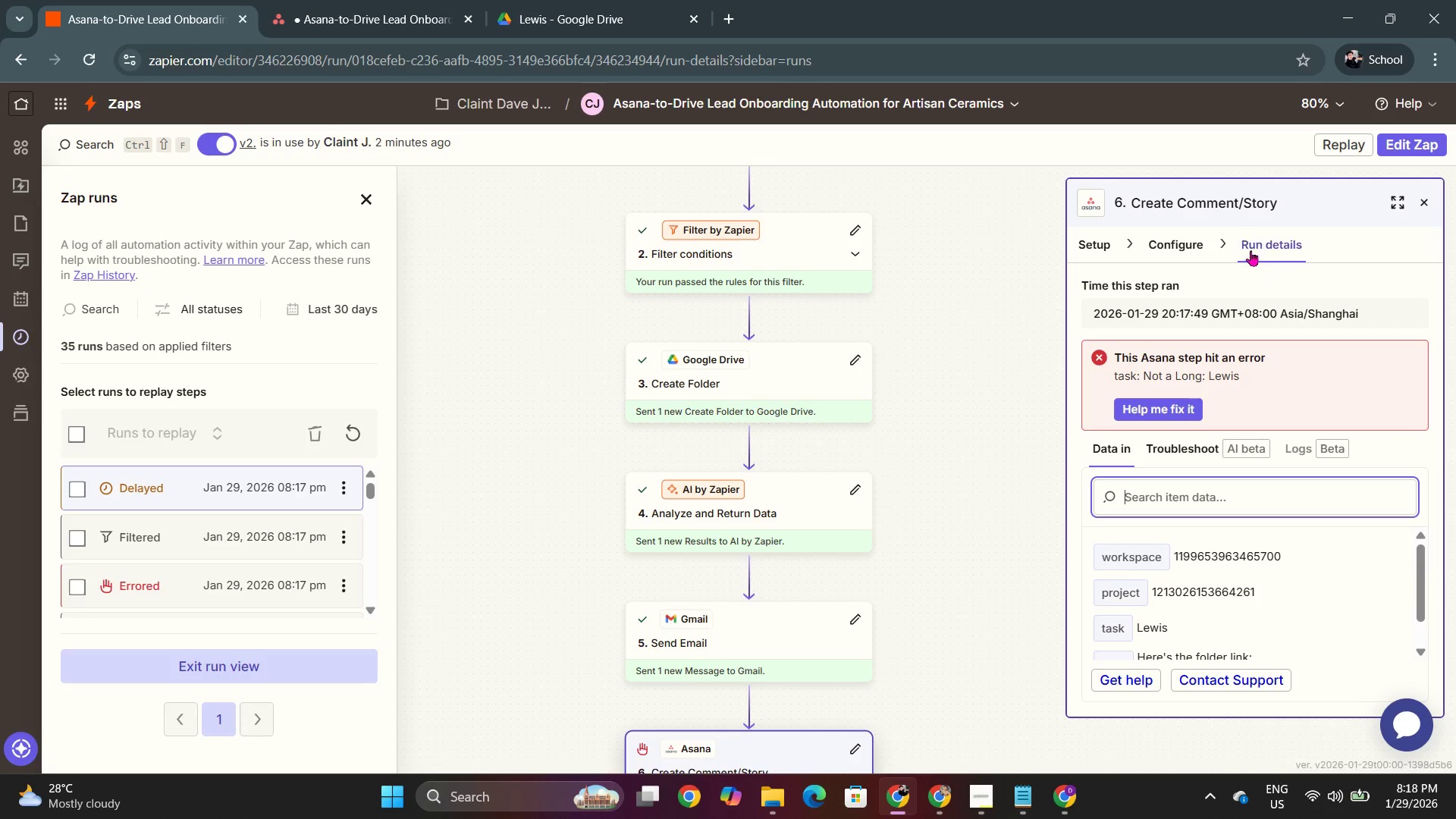 
left_click([1169, 249])
 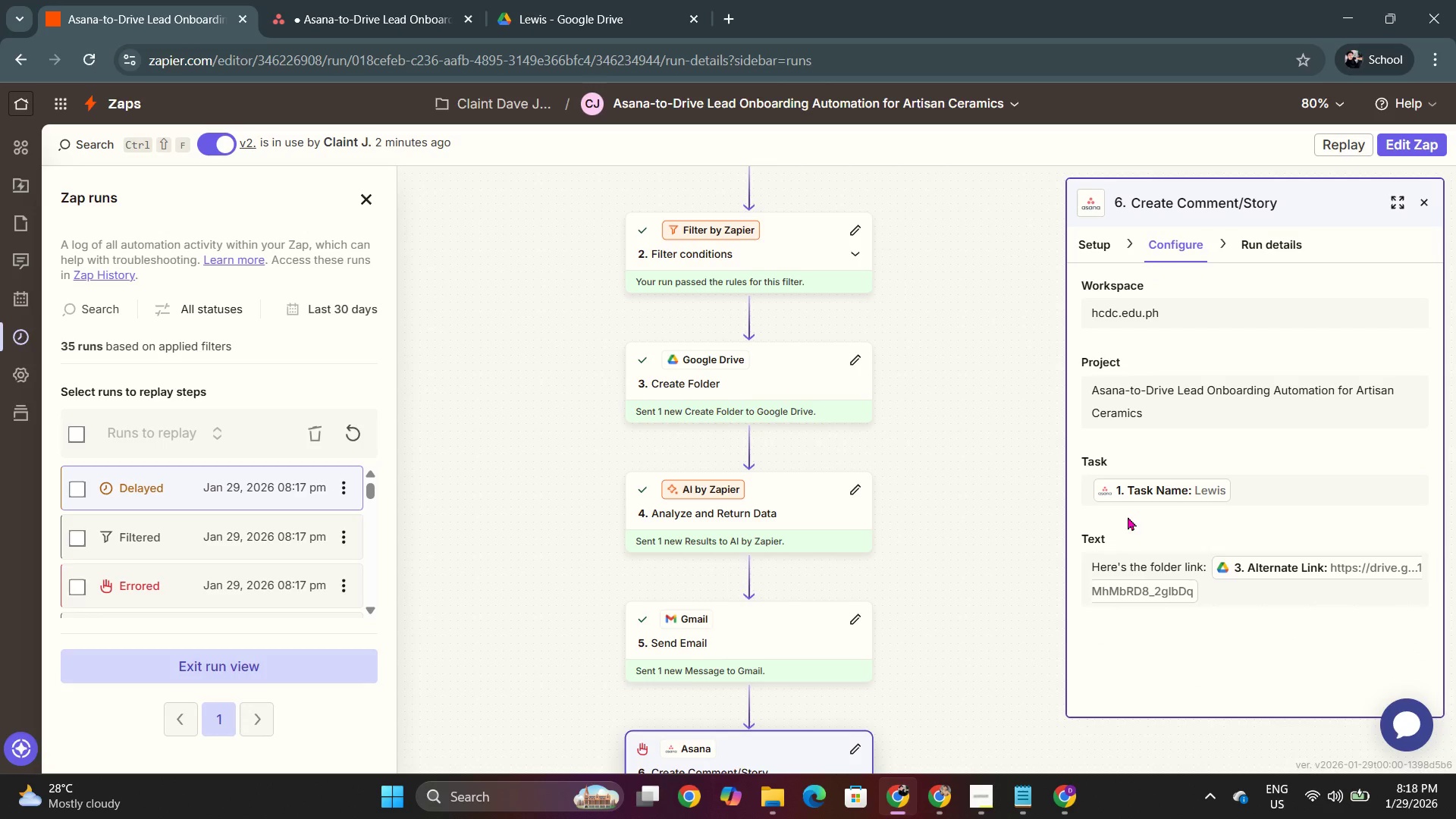 
scroll: coordinate [932, 510], scroll_direction: down, amount: 3.0
 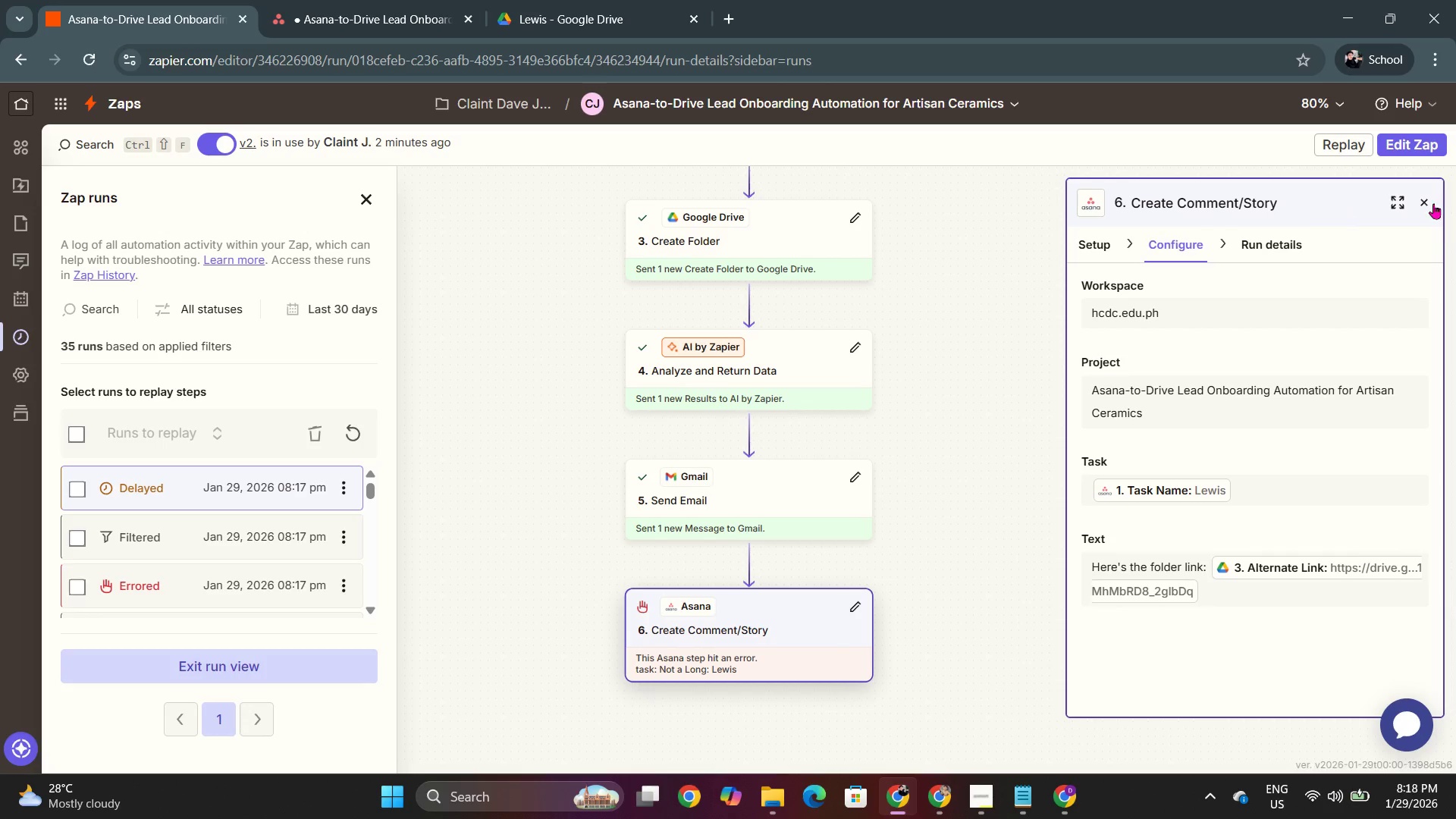 
left_click([1412, 155])
 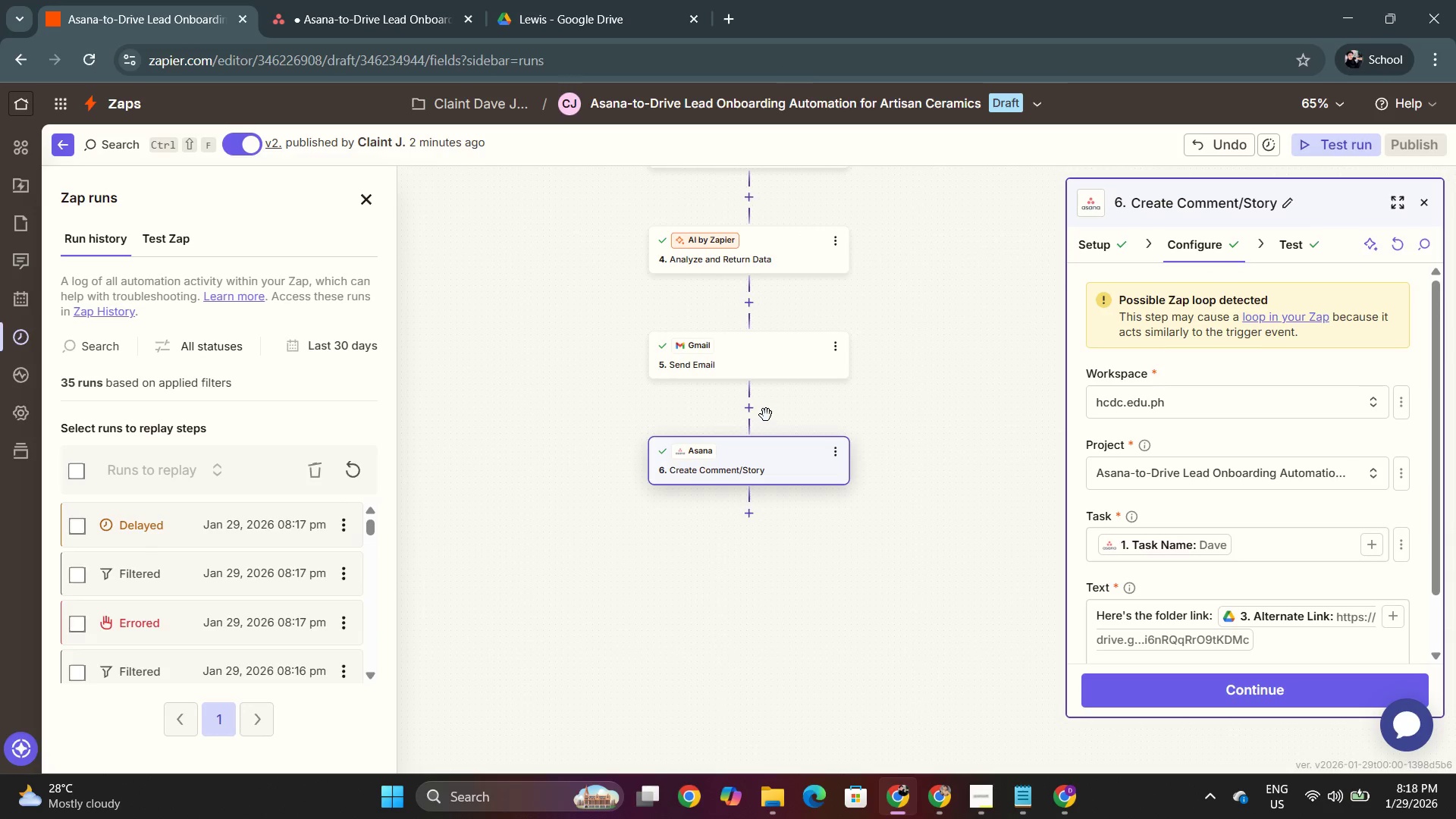 
left_click([748, 409])
 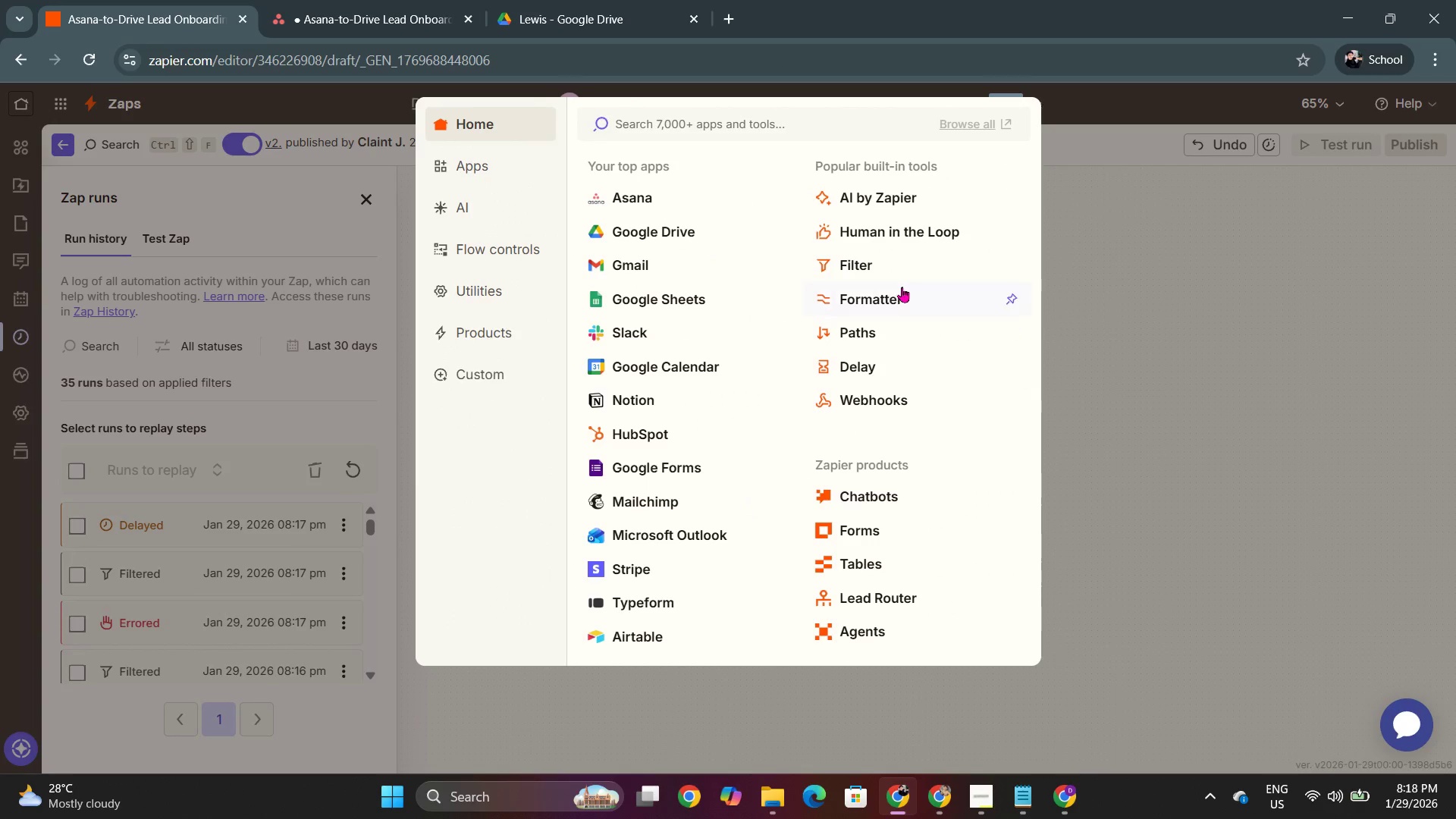 
left_click([874, 269])
 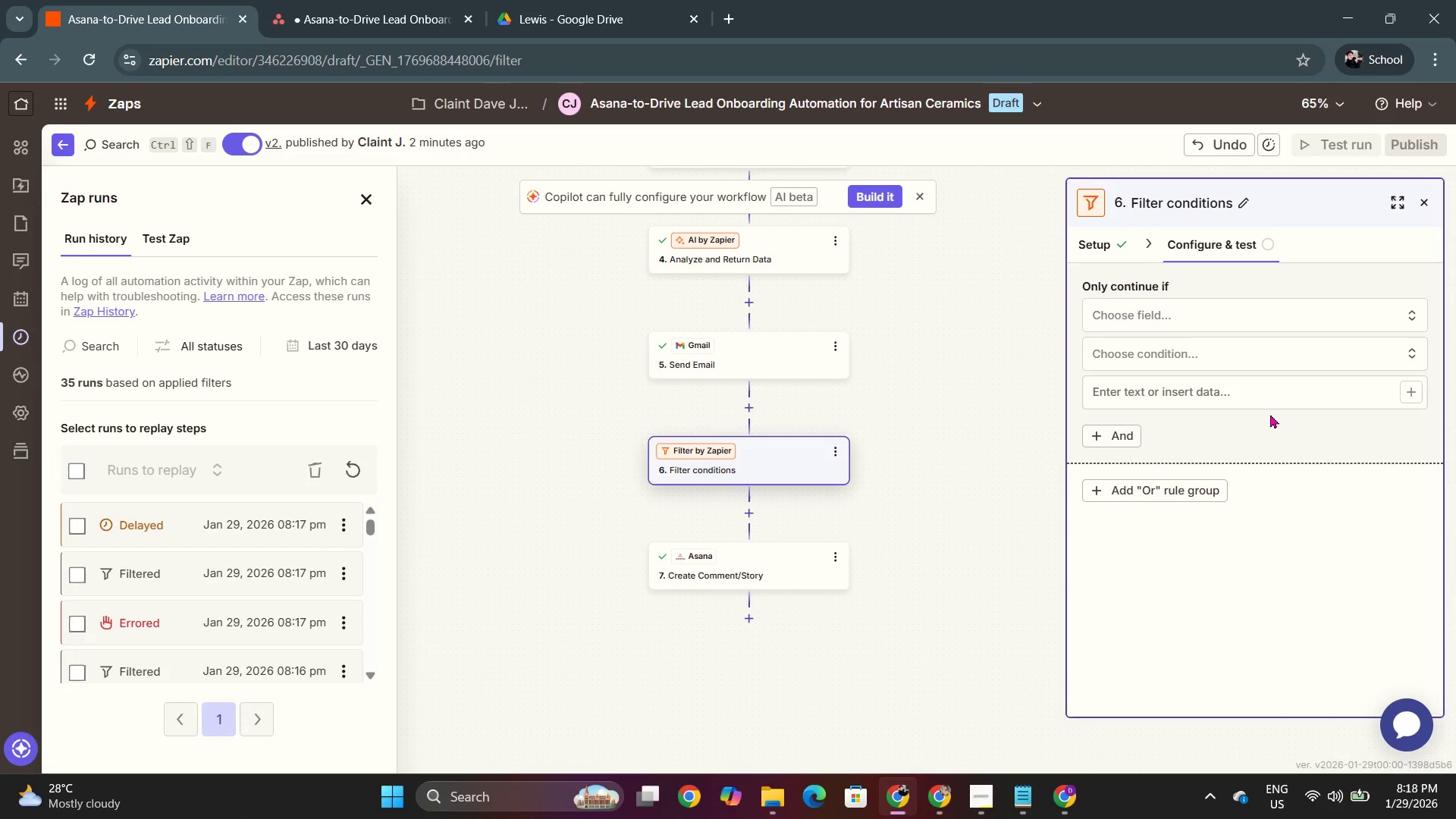 
wait(5.56)
 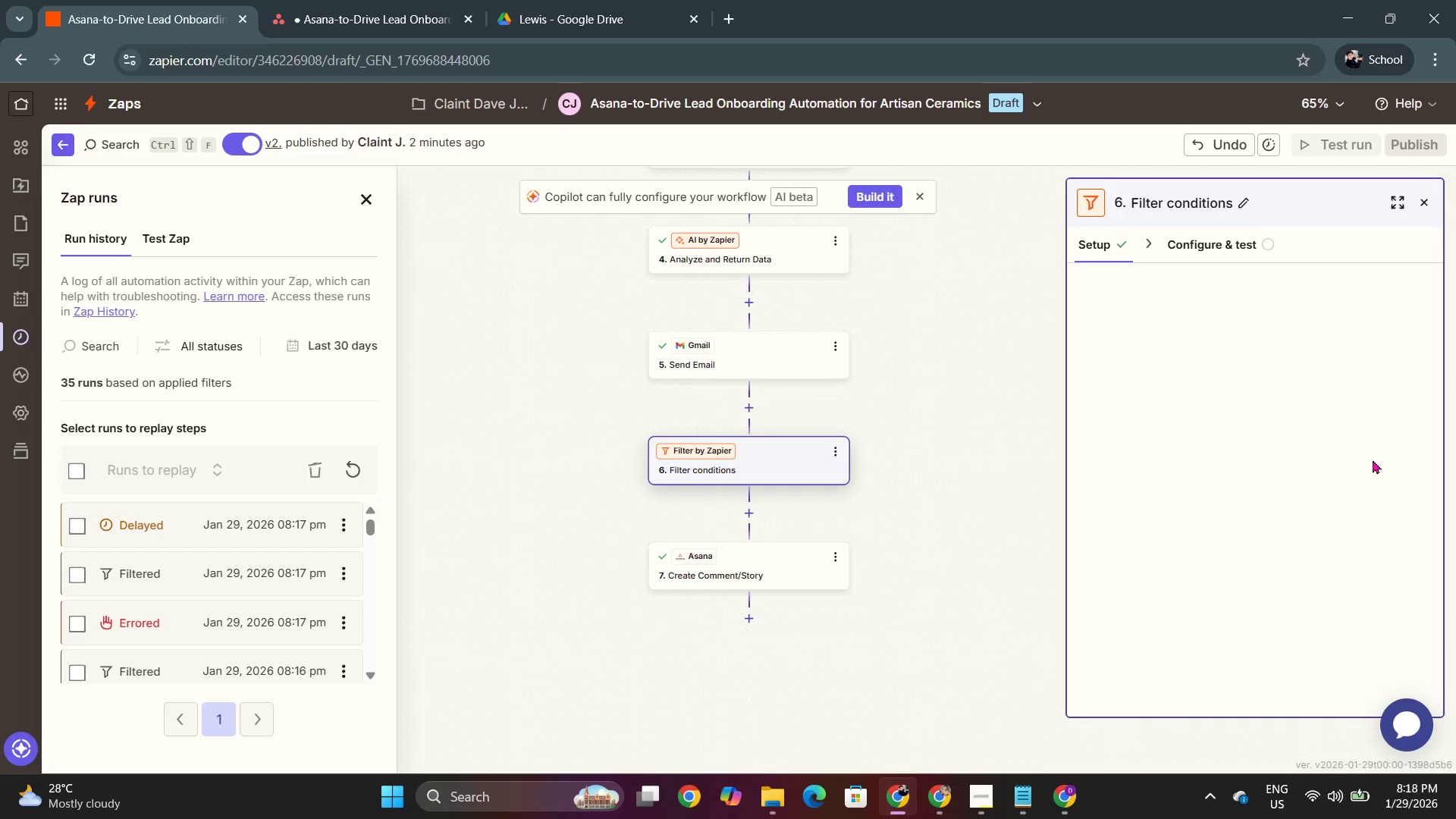 
left_click([1230, 311])
 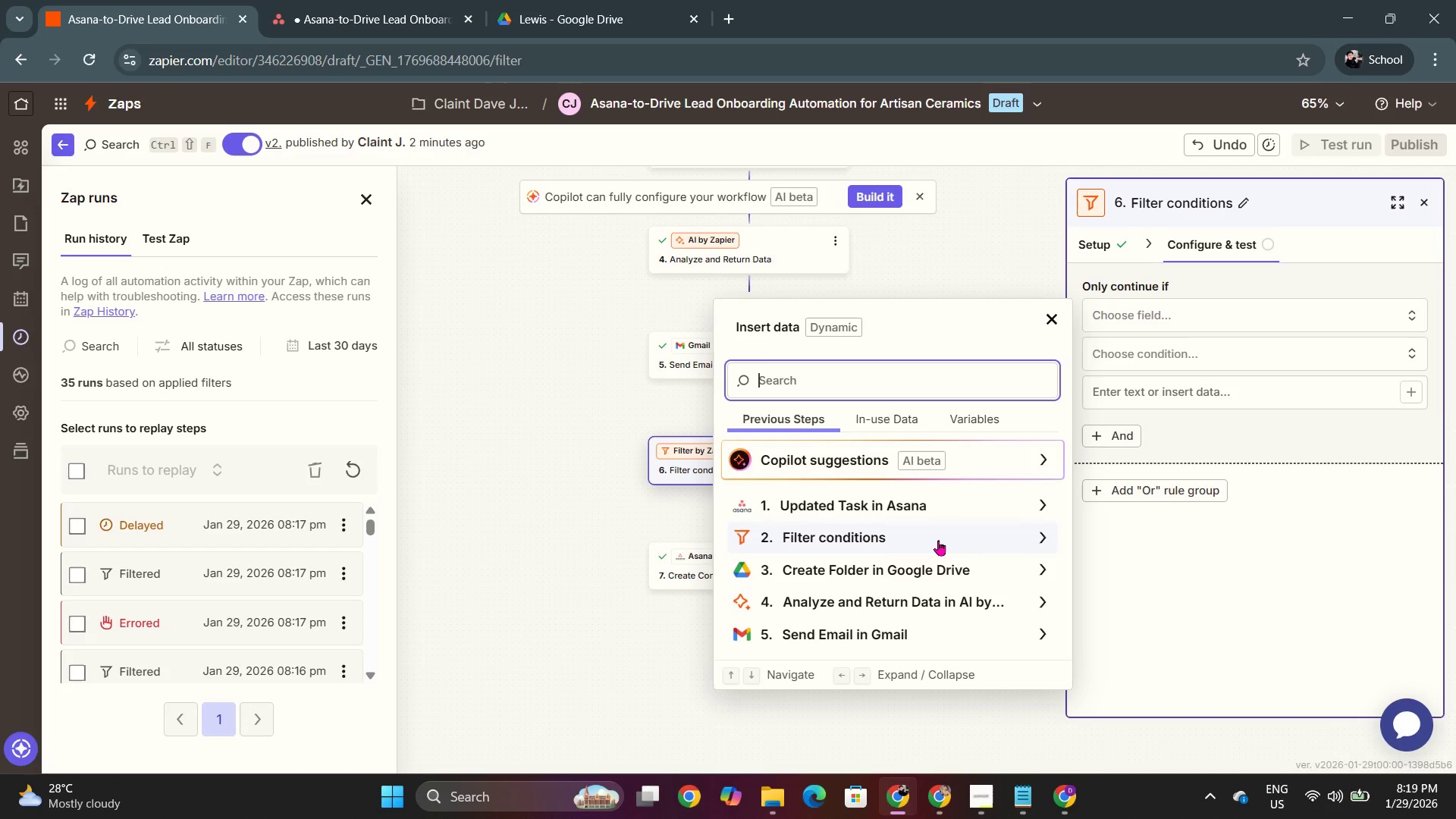 
left_click([939, 539])
 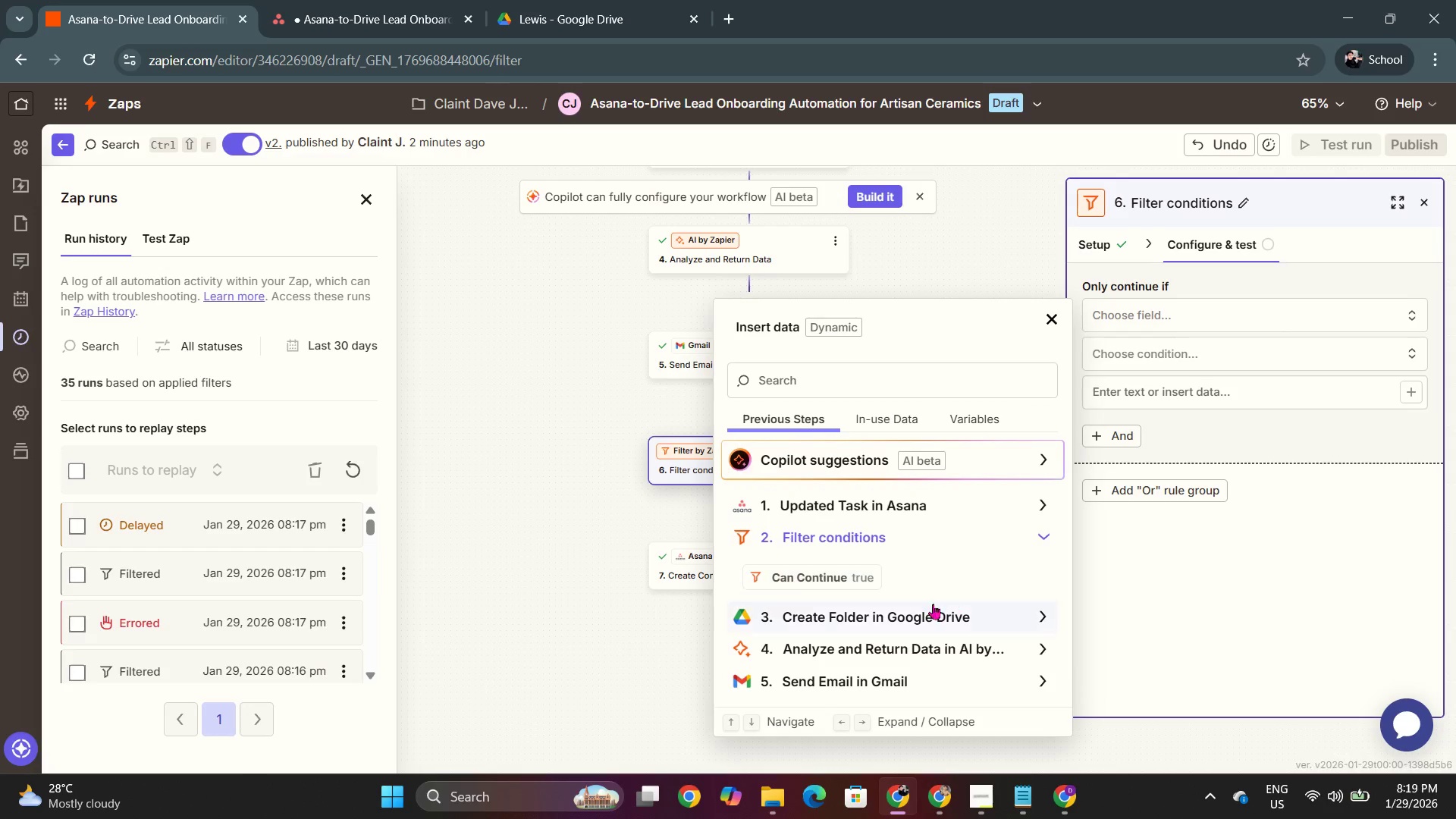 
left_click([1185, 308])
 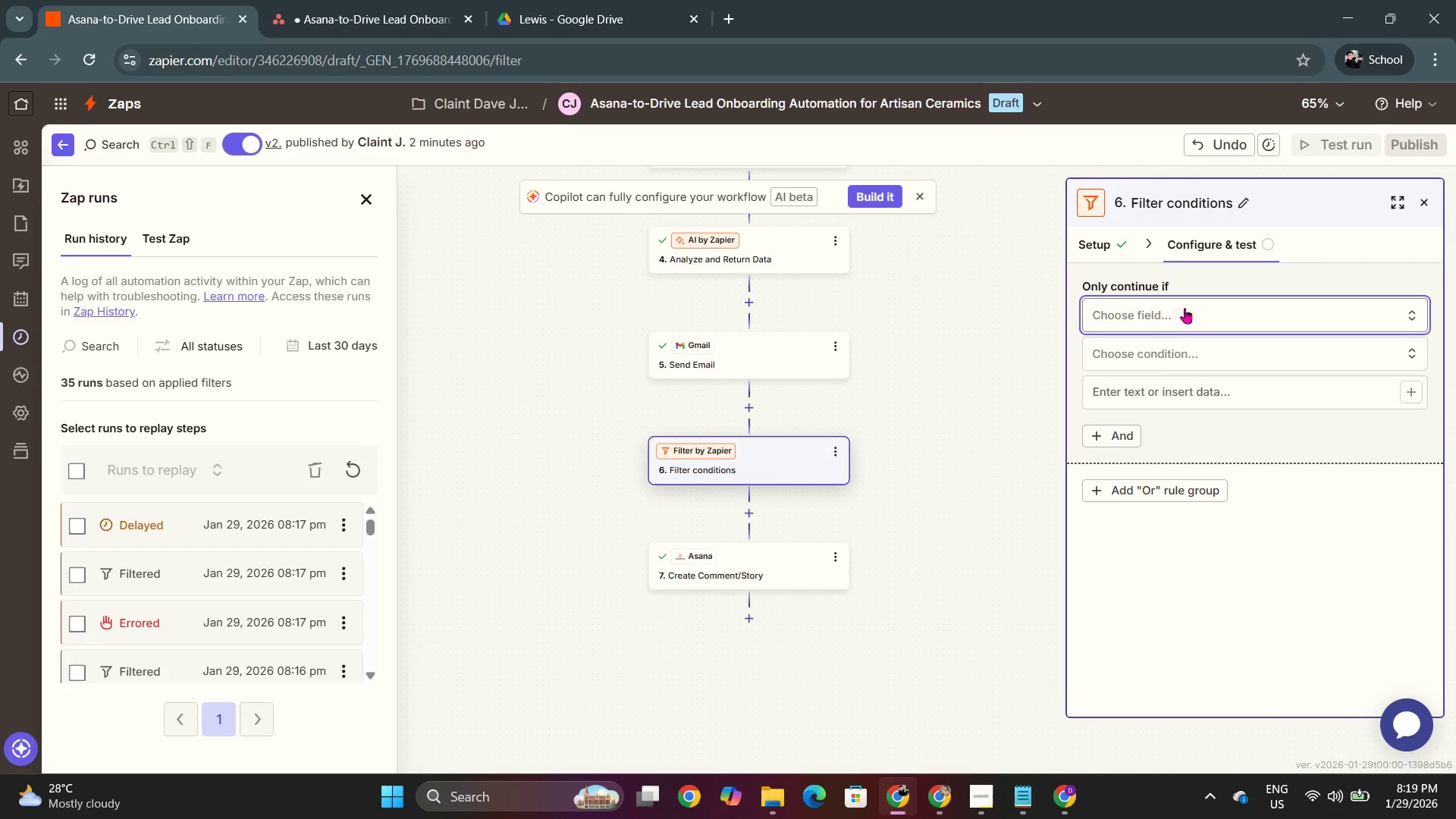 
left_click([1185, 308])
 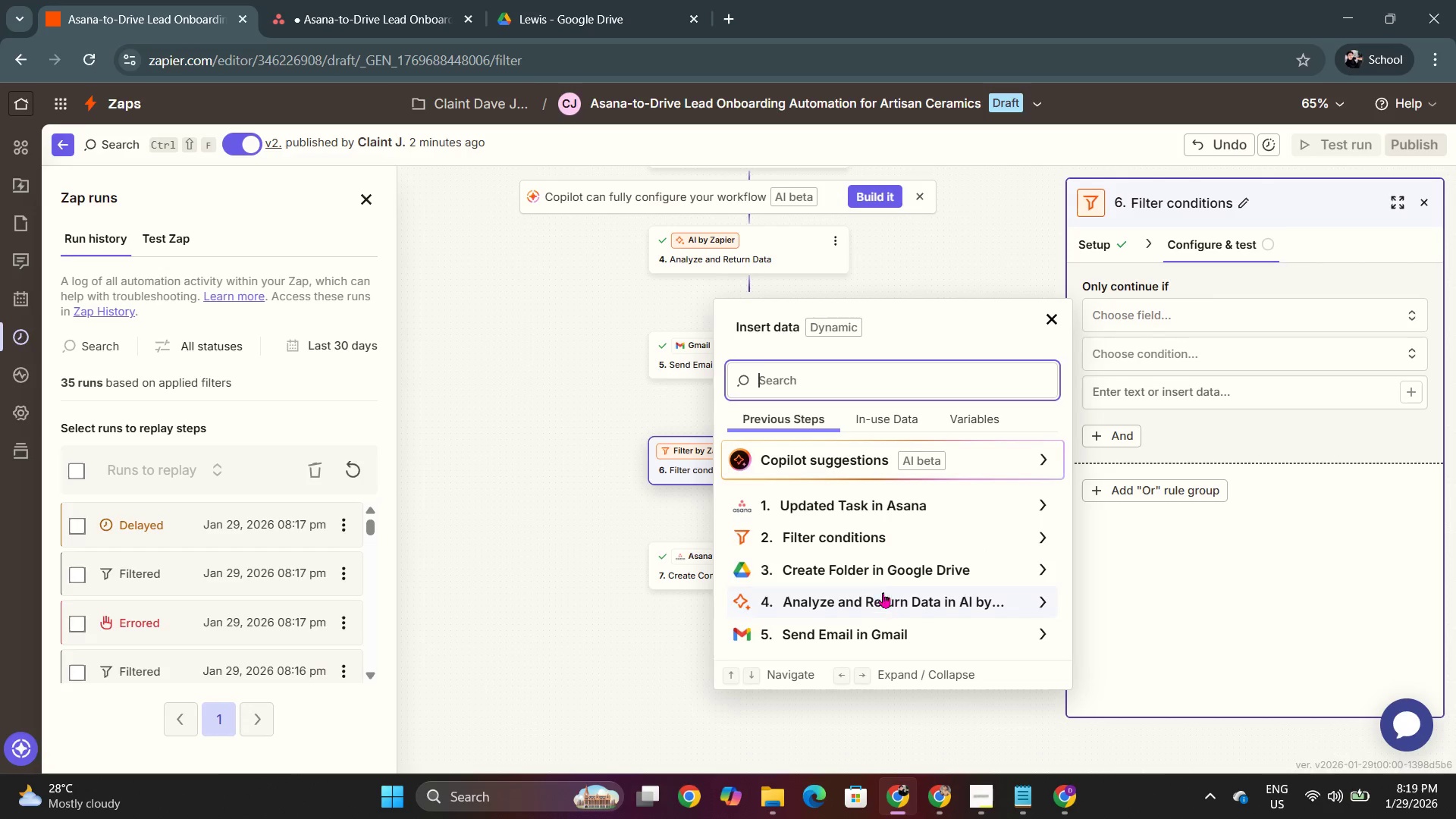 
left_click([882, 513])
 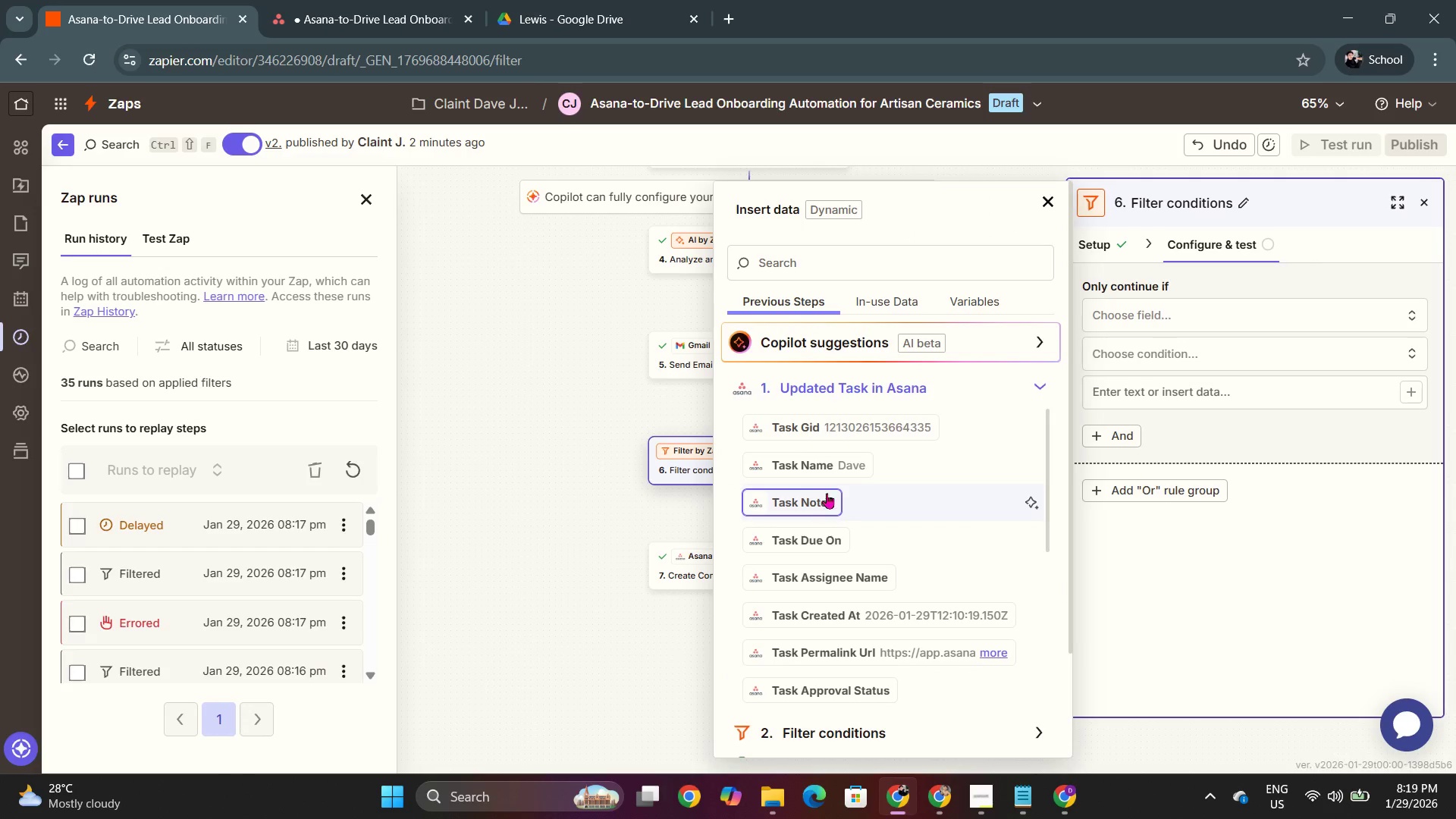 
left_click([825, 464])
 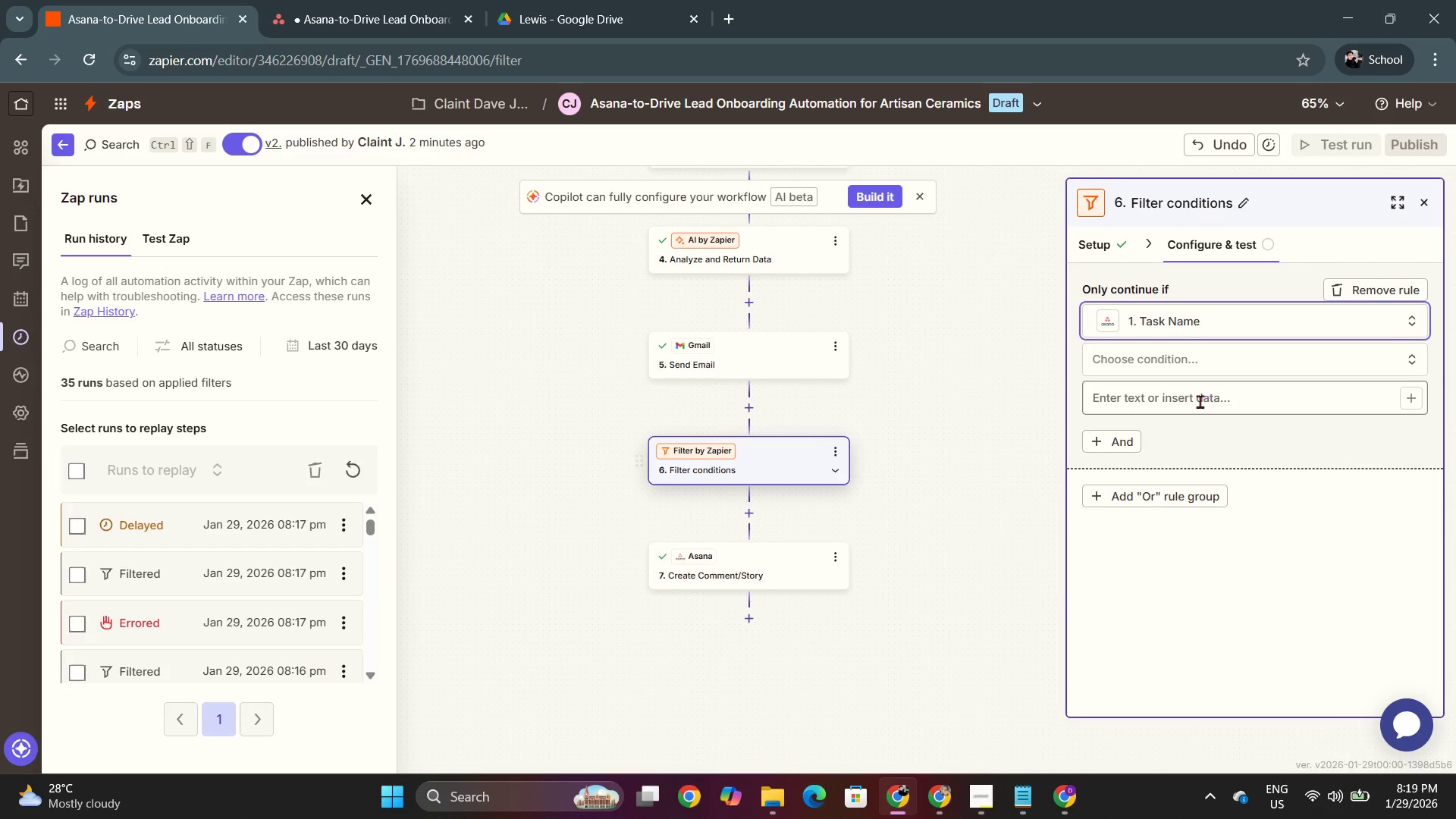 
left_click([1194, 362])
 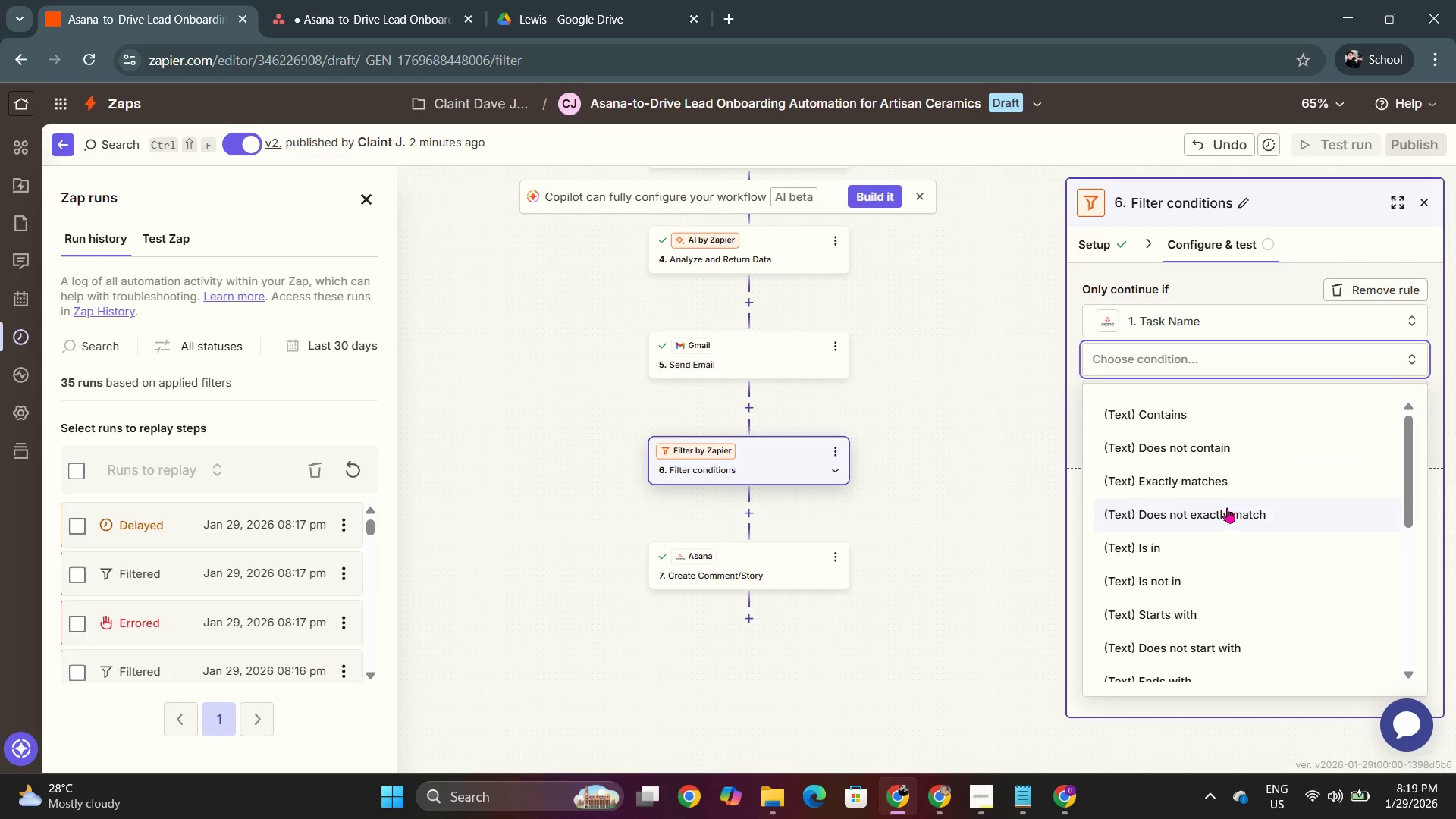 
left_click([1219, 482])
 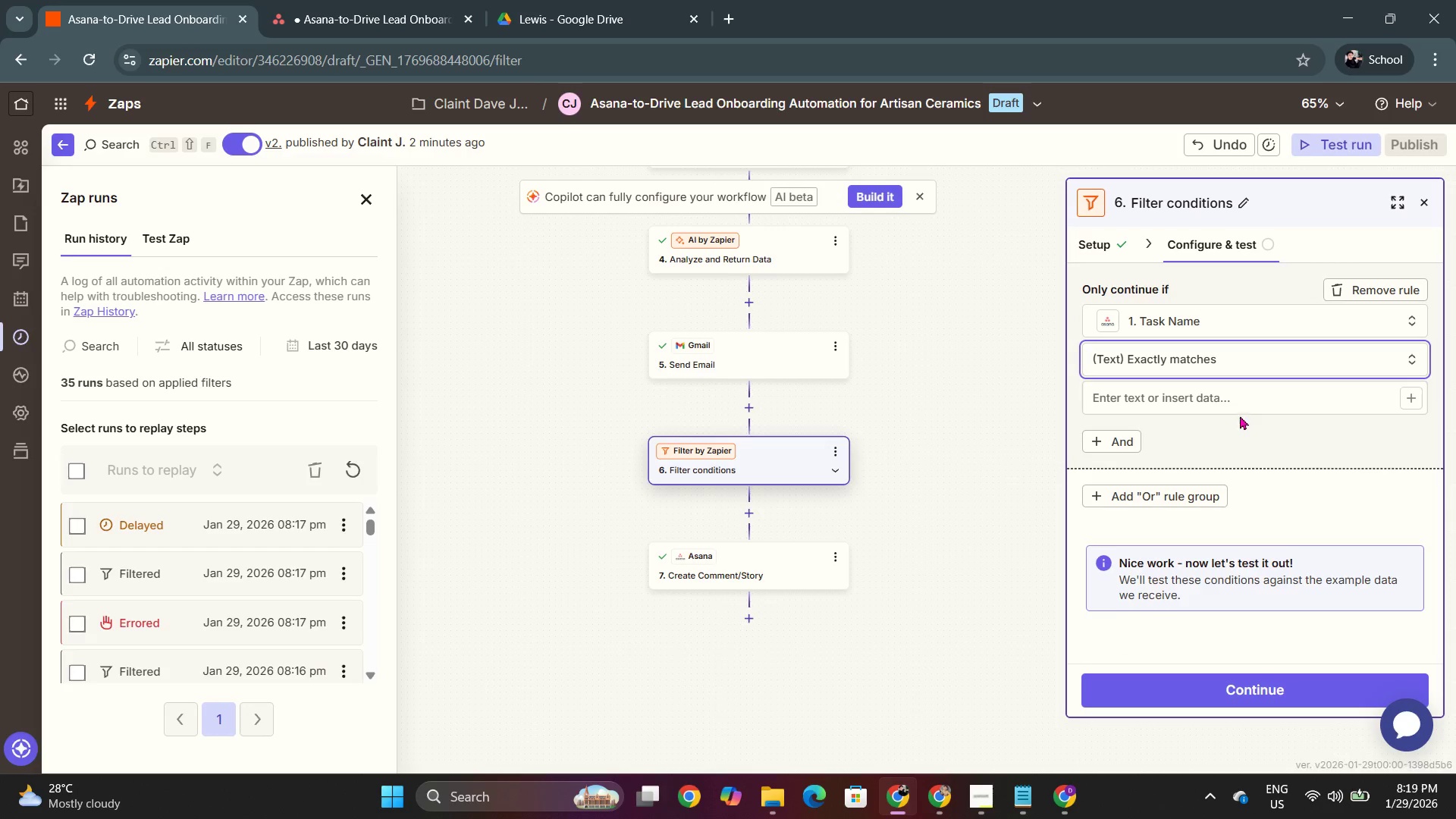 
mouse_move([1260, 387])
 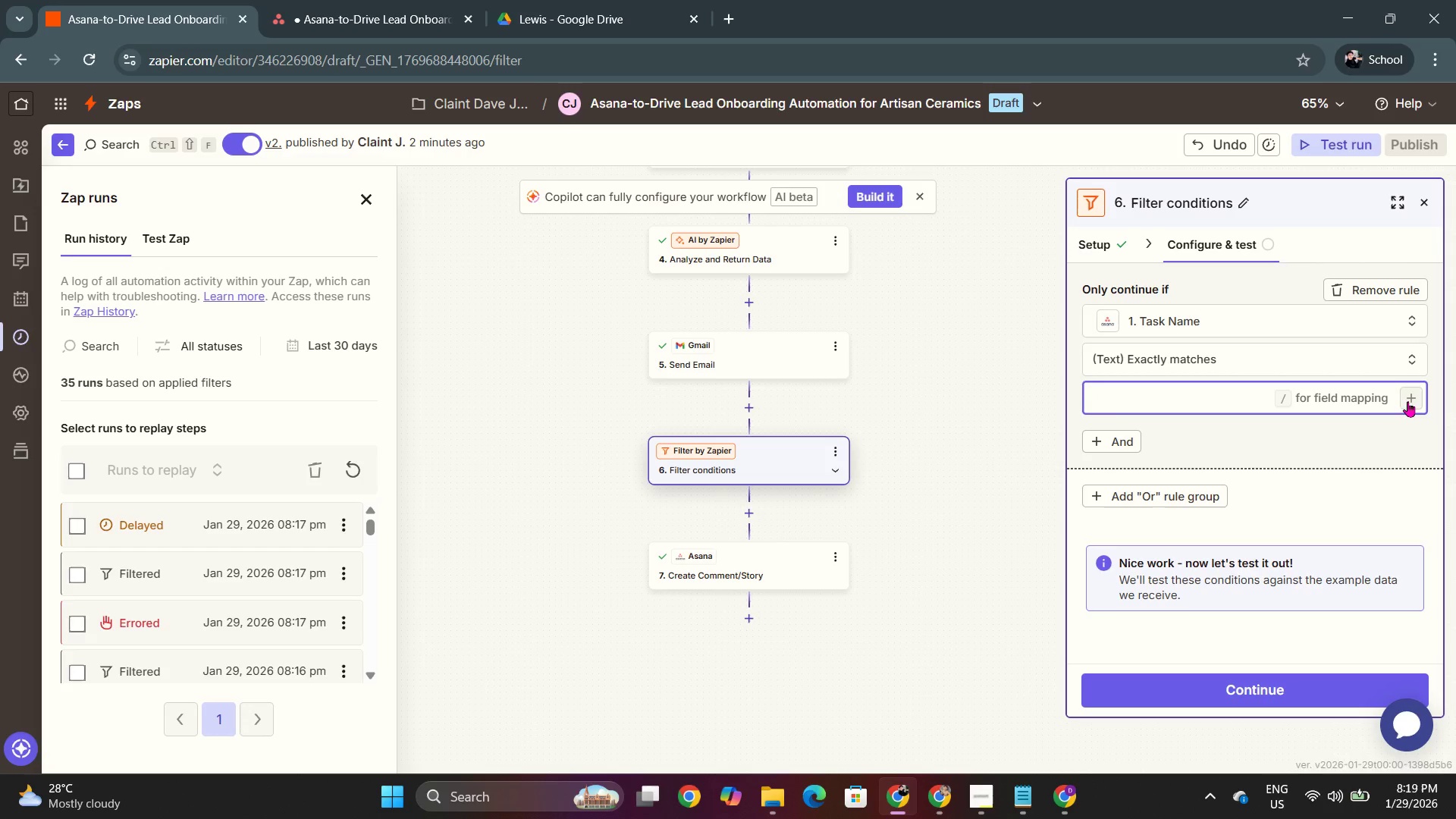 
left_click([1412, 401])
 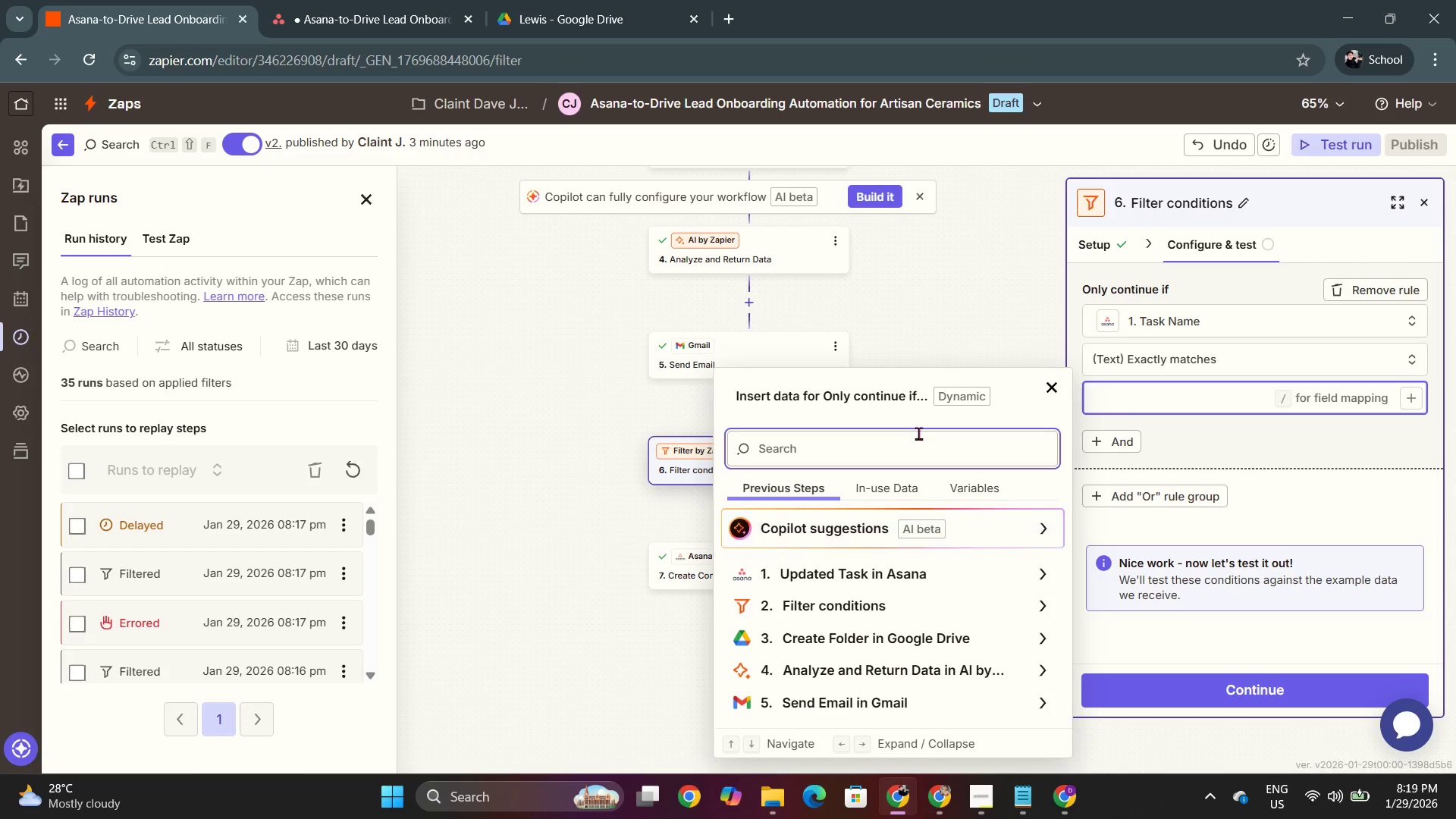 
left_click([924, 460])
 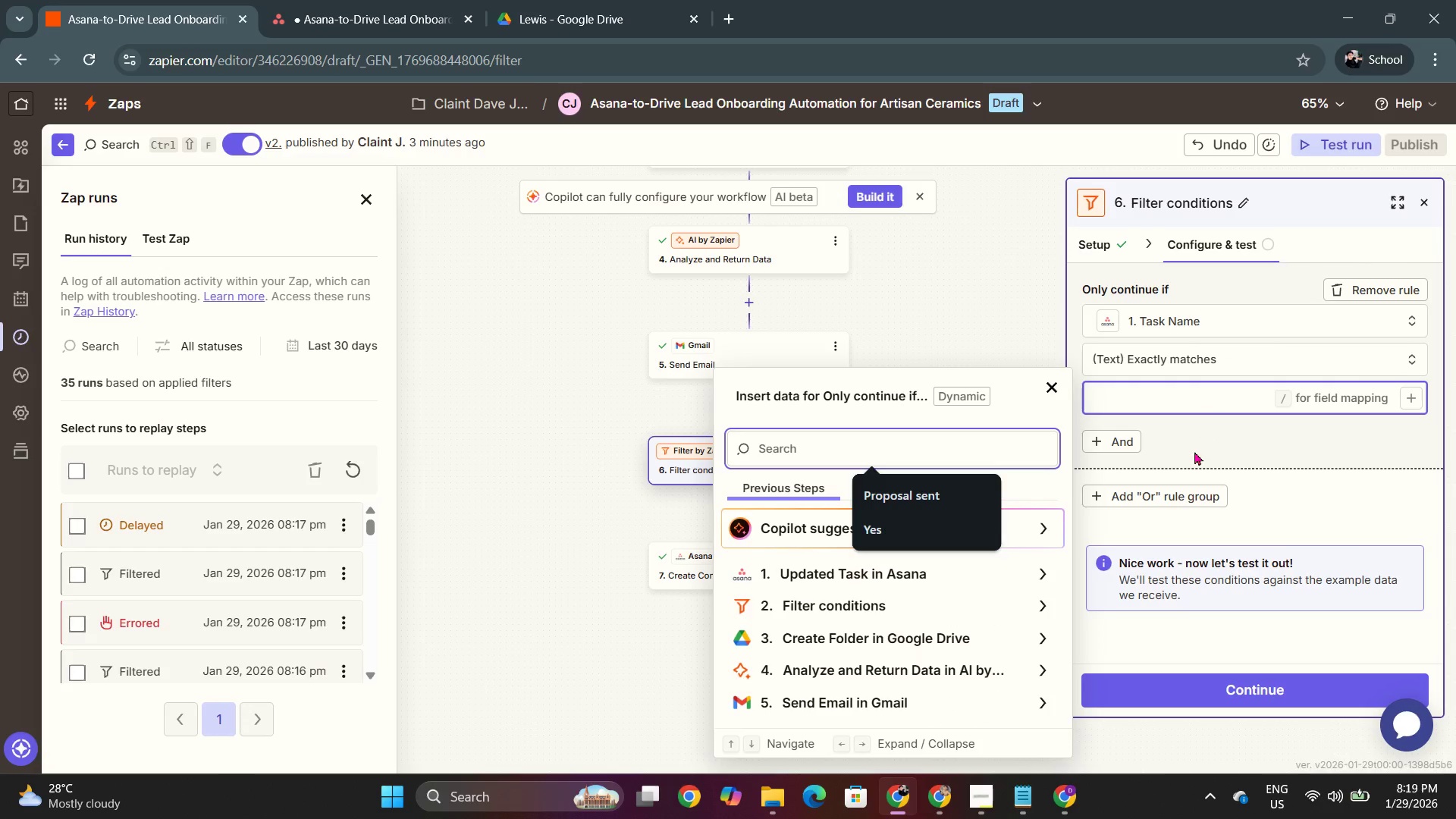 
wait(7.38)
 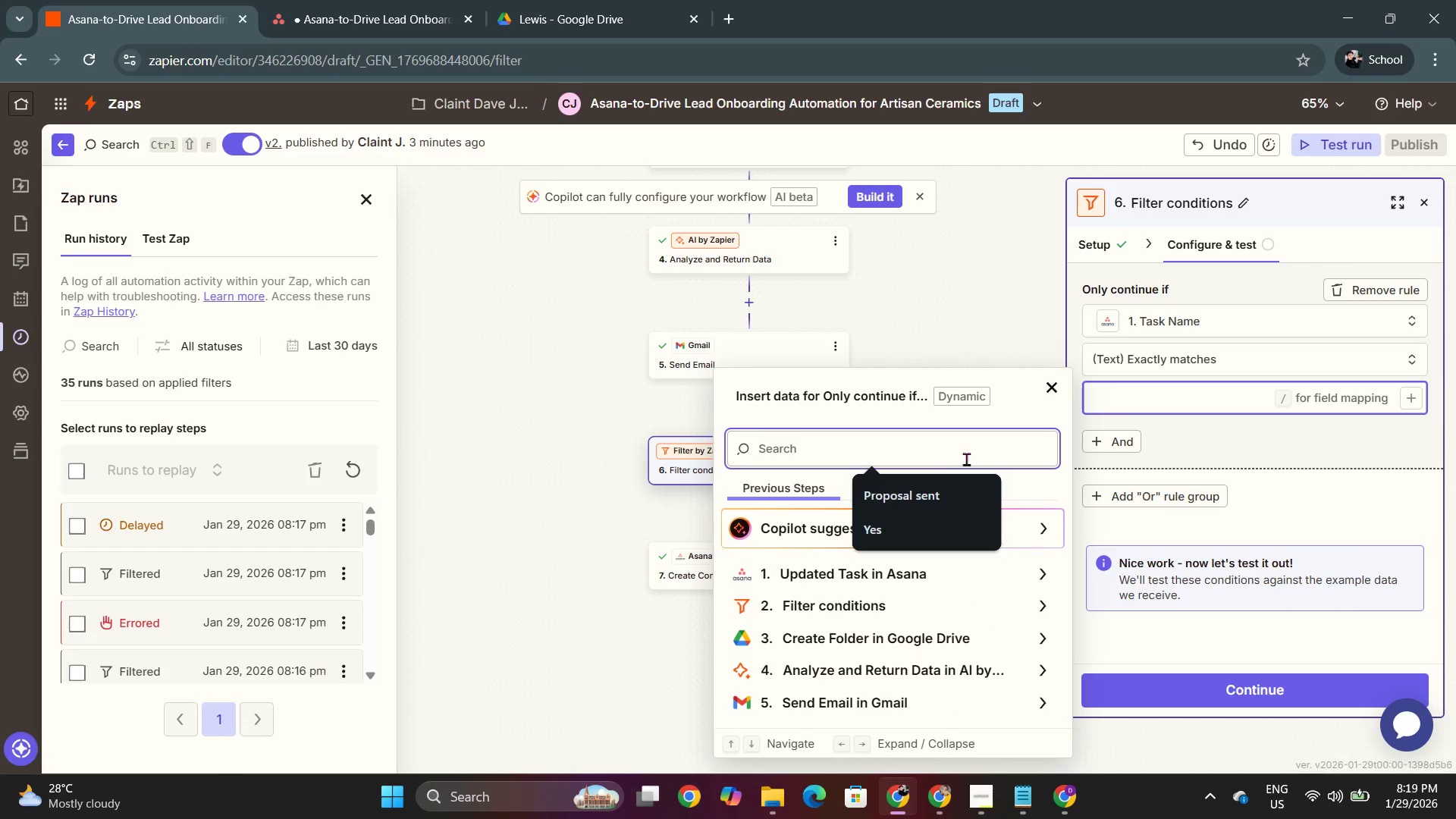 
left_click([814, 457])
 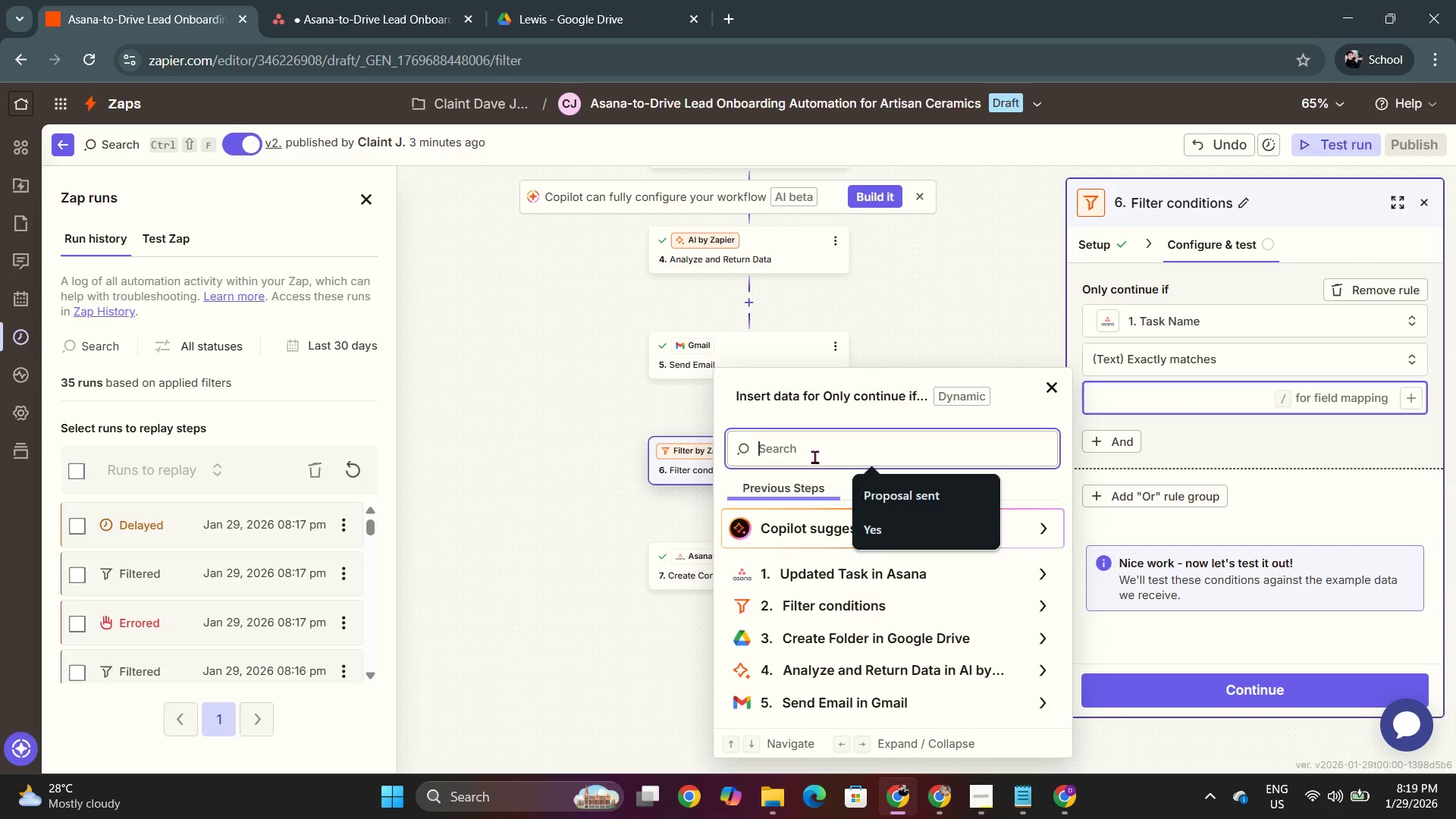 
type(Lewis)
 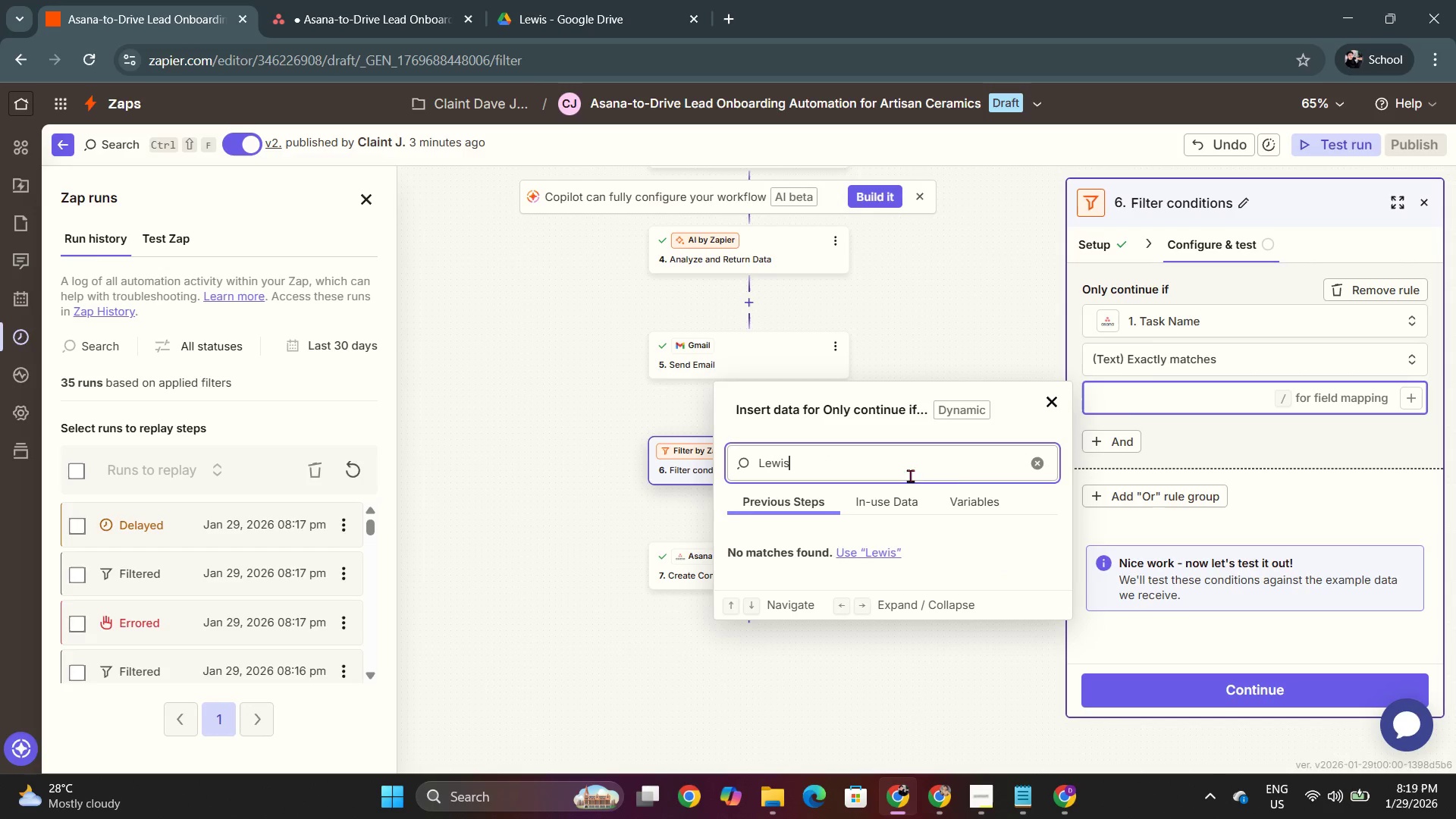 
left_click([1038, 463])
 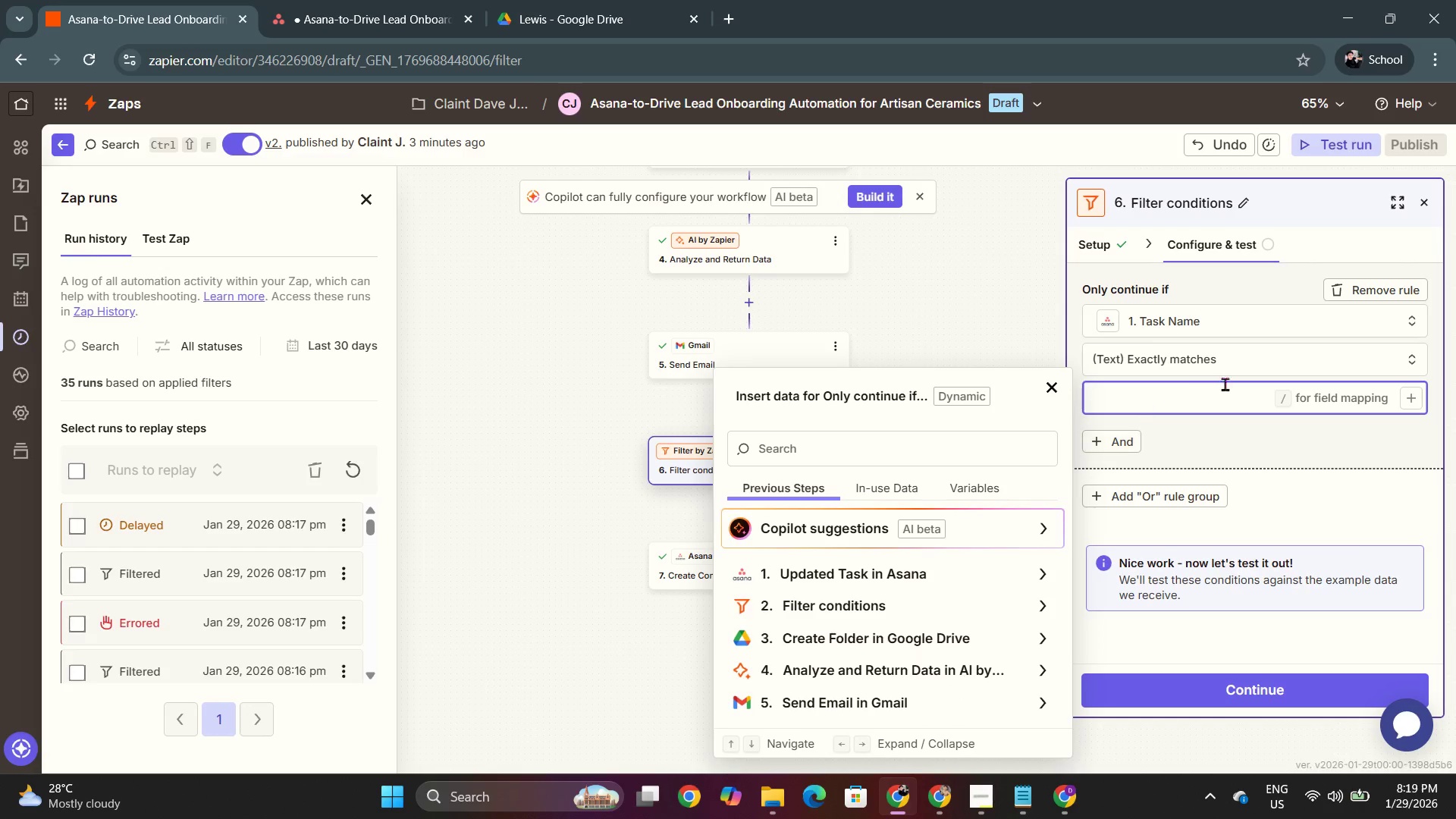 
left_click([1227, 400])
 